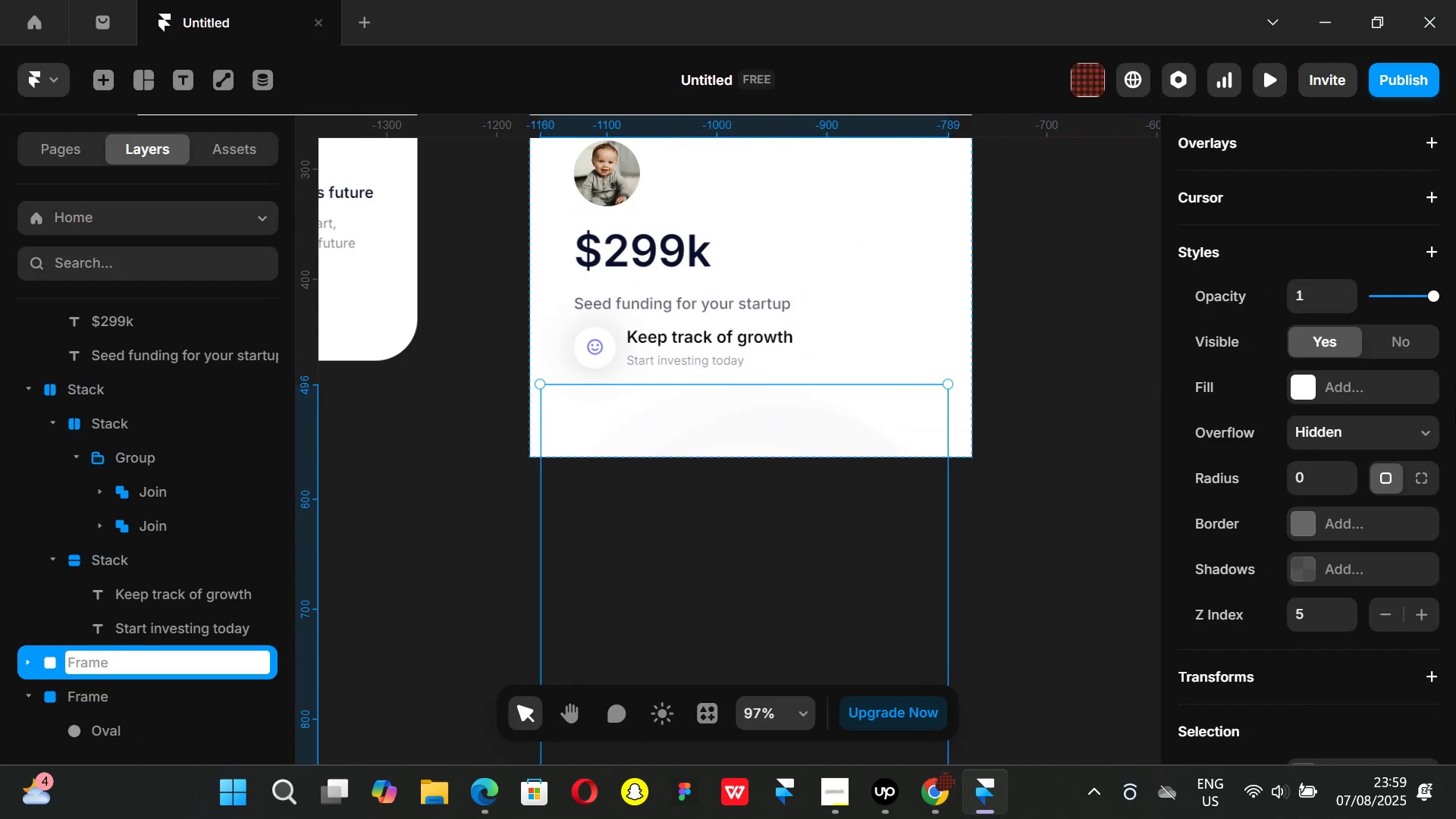 
type(1st frame)
 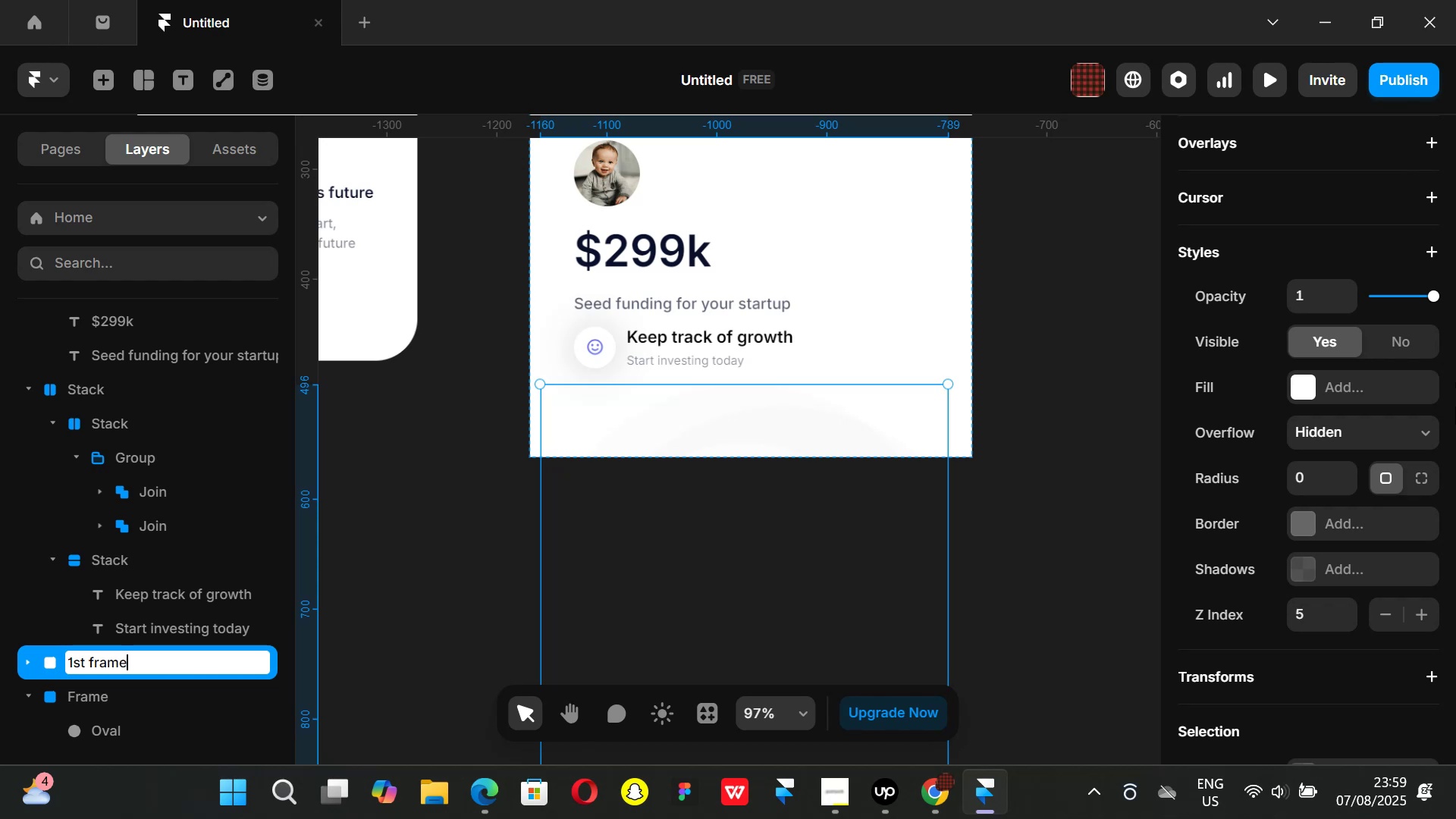 
key(Enter)
 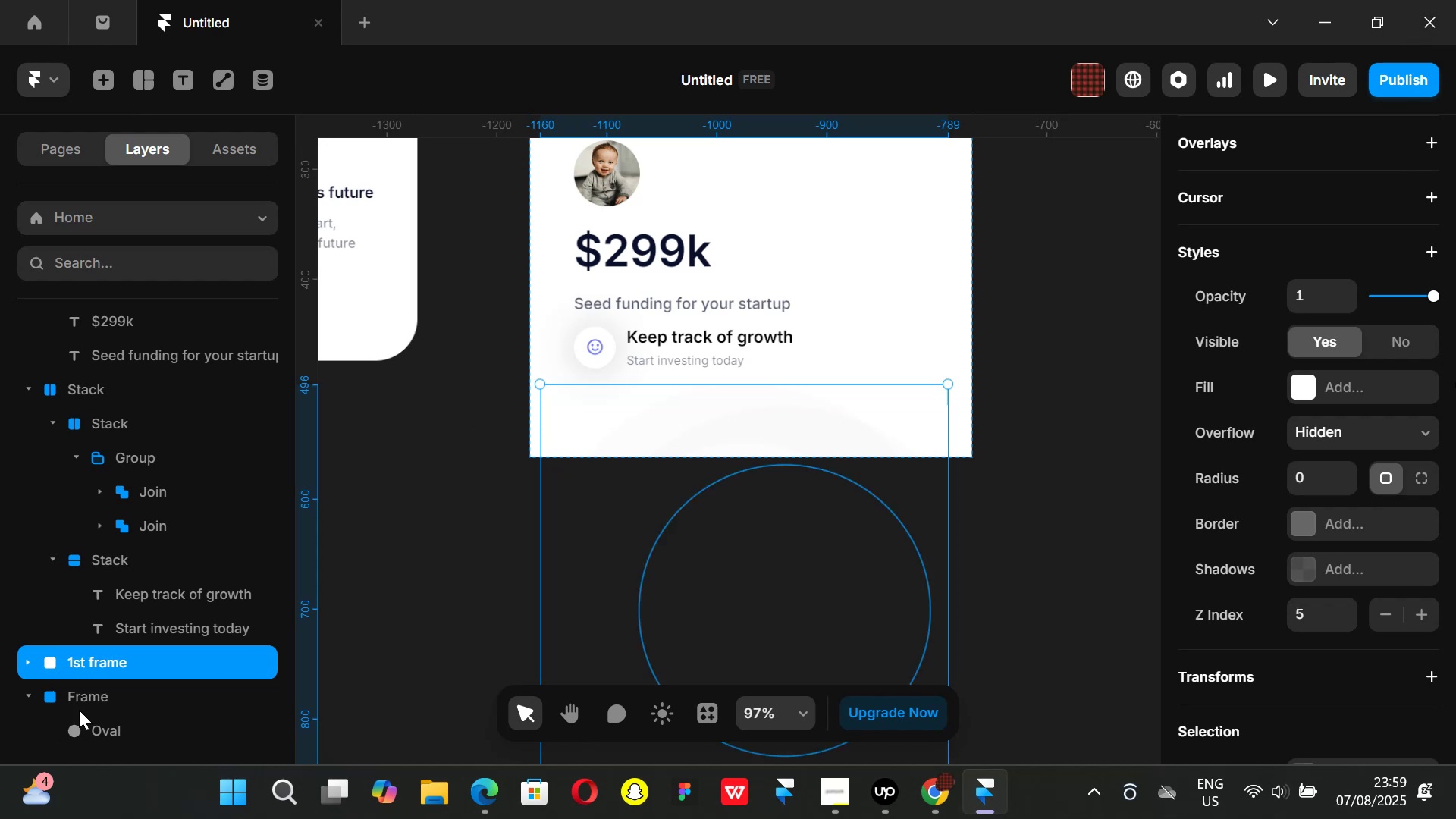 
double_click([94, 691])
 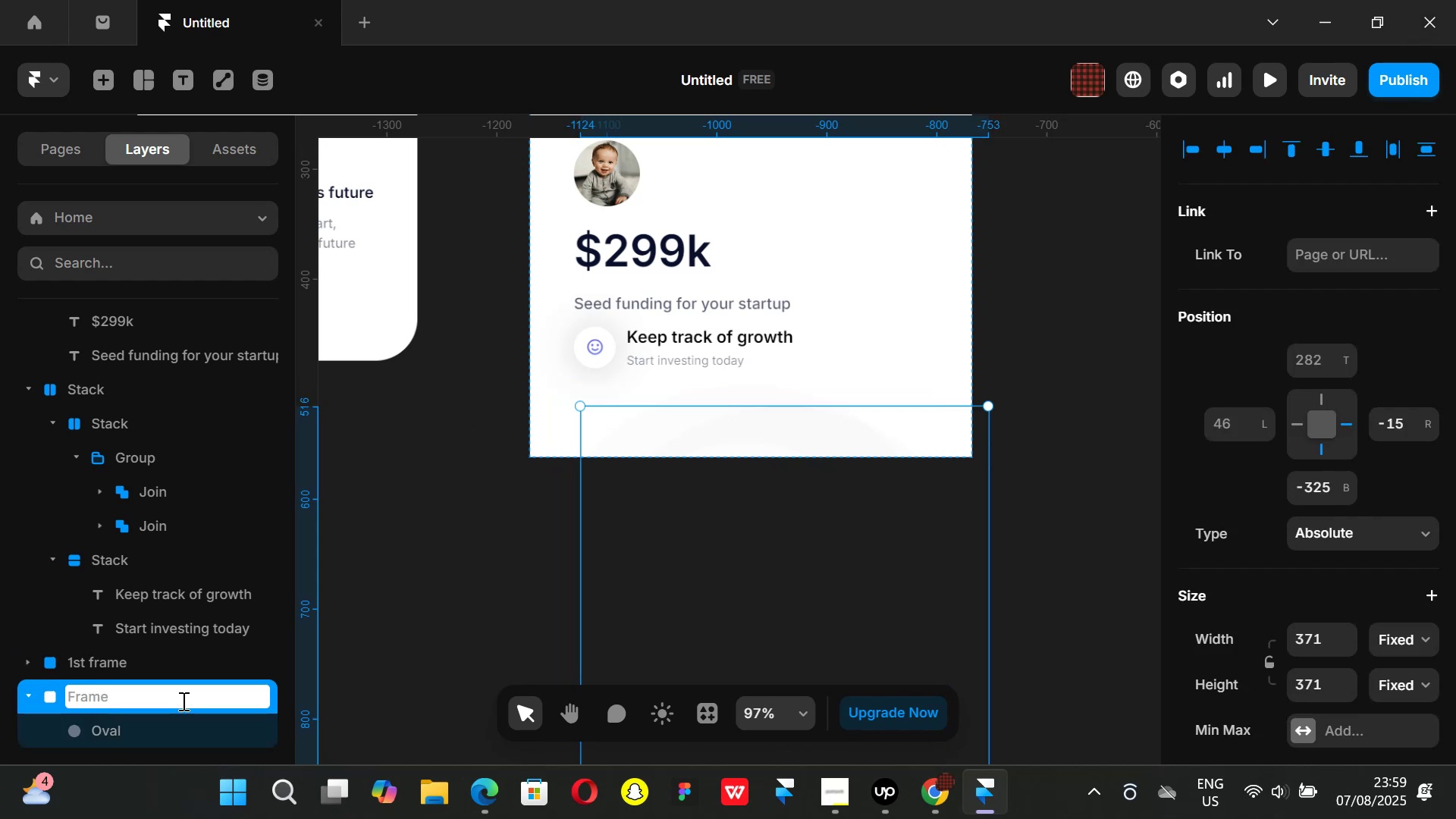 
type(2nd frame)
 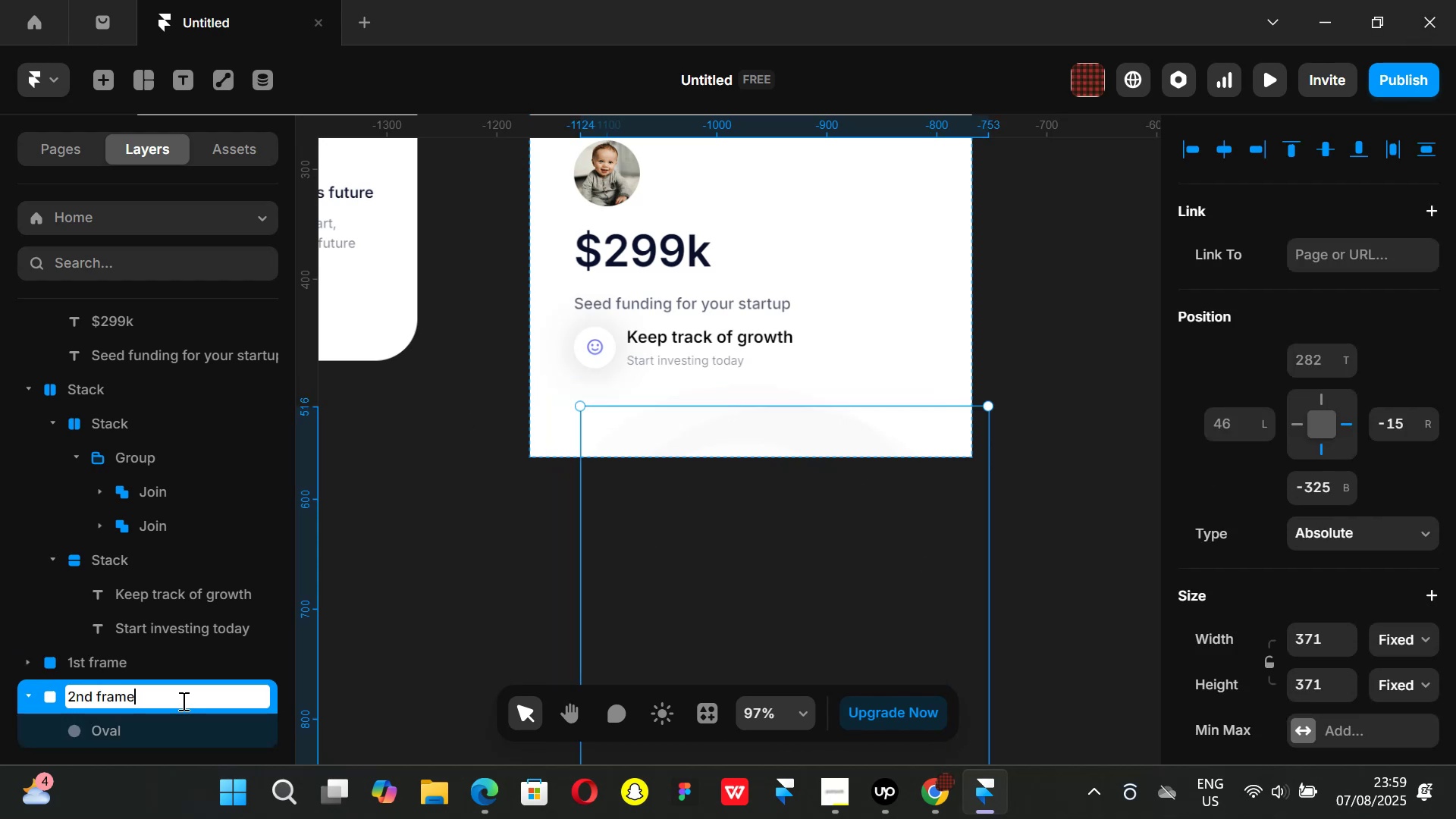 
key(Enter)
 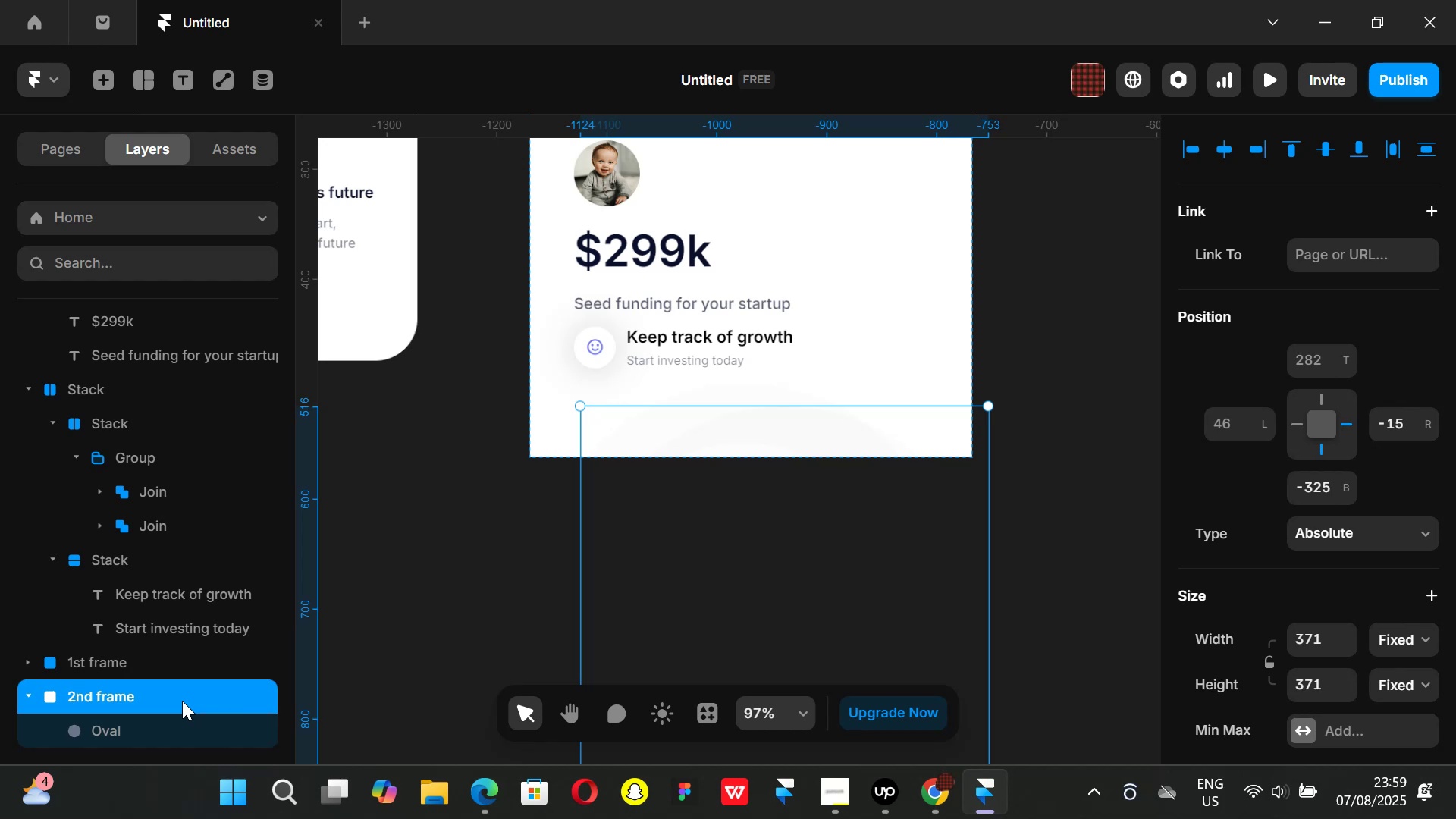 
wait(19.39)
 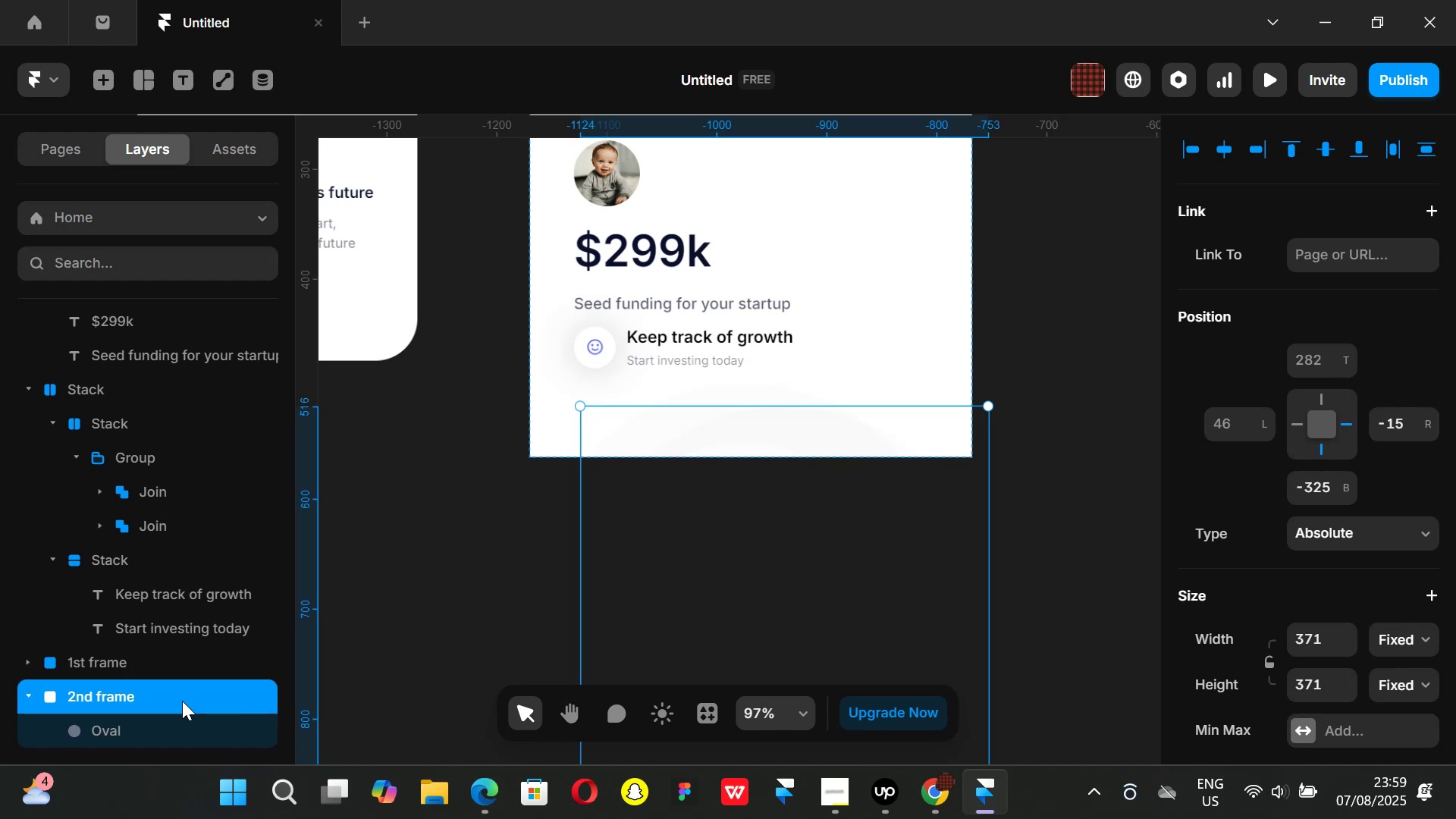 
left_click([369, 673])
 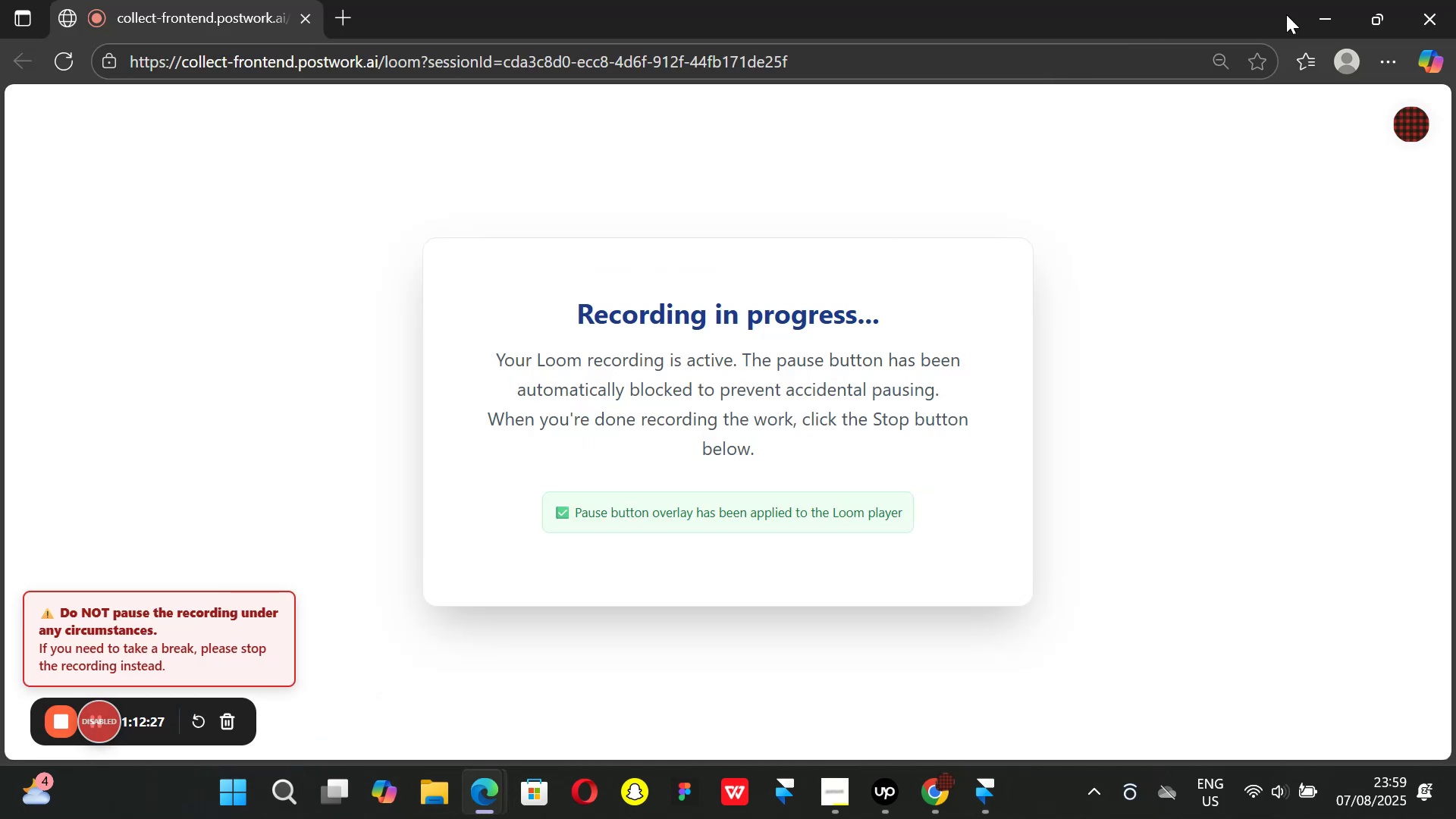 
left_click([1312, 14])
 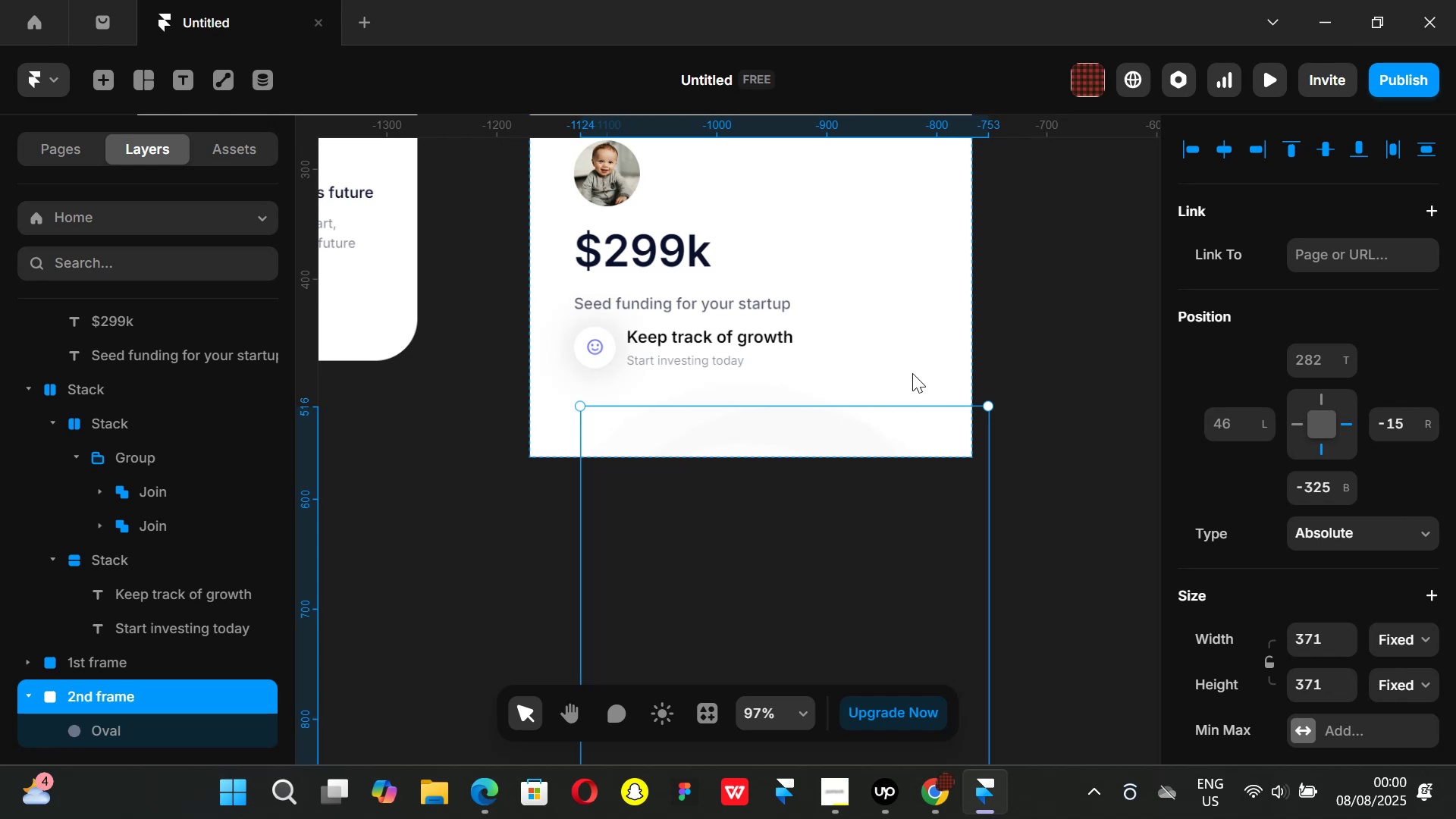 
wait(13.2)
 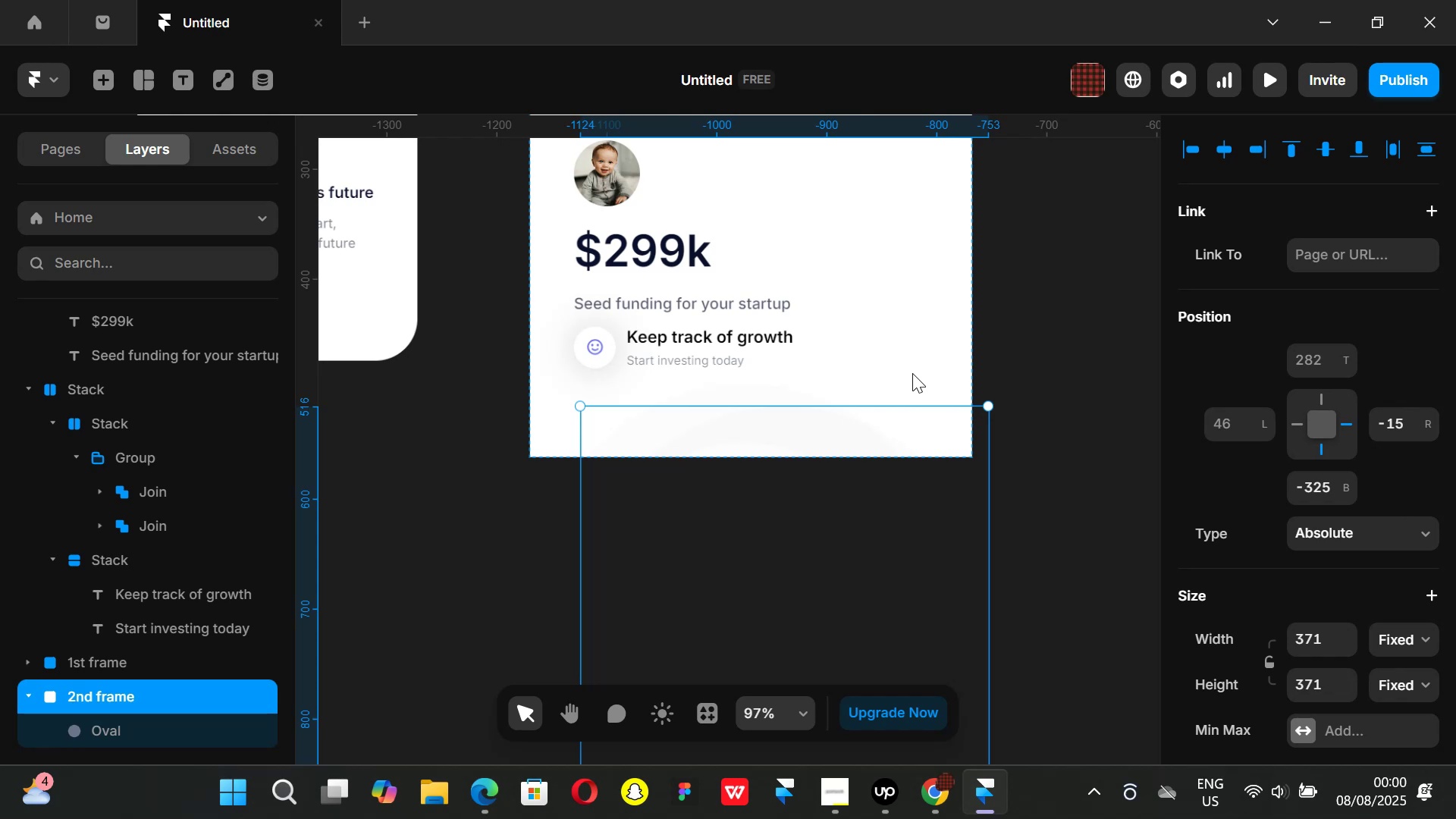 
left_click([1304, 786])
 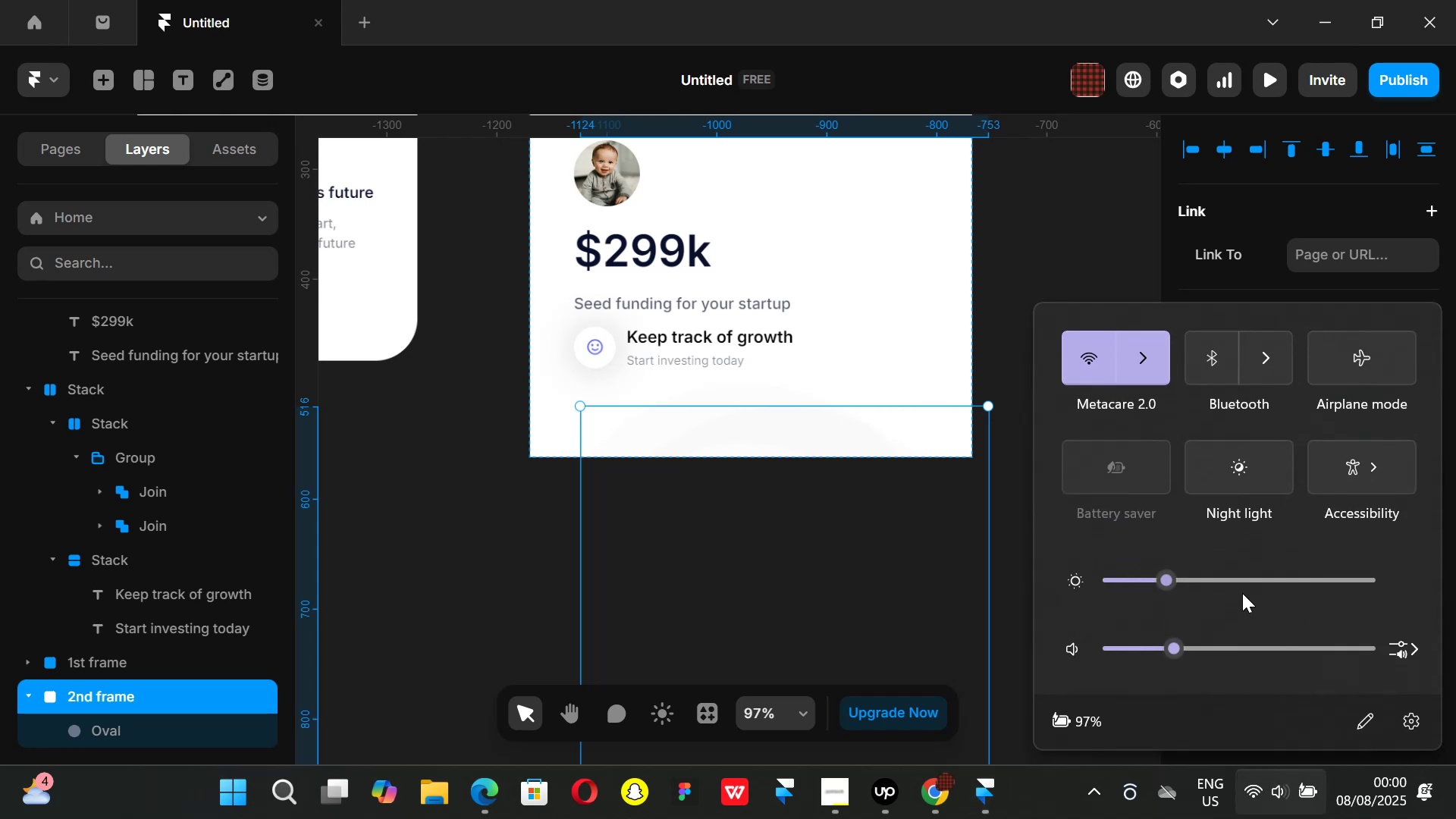 
left_click([1232, 578])
 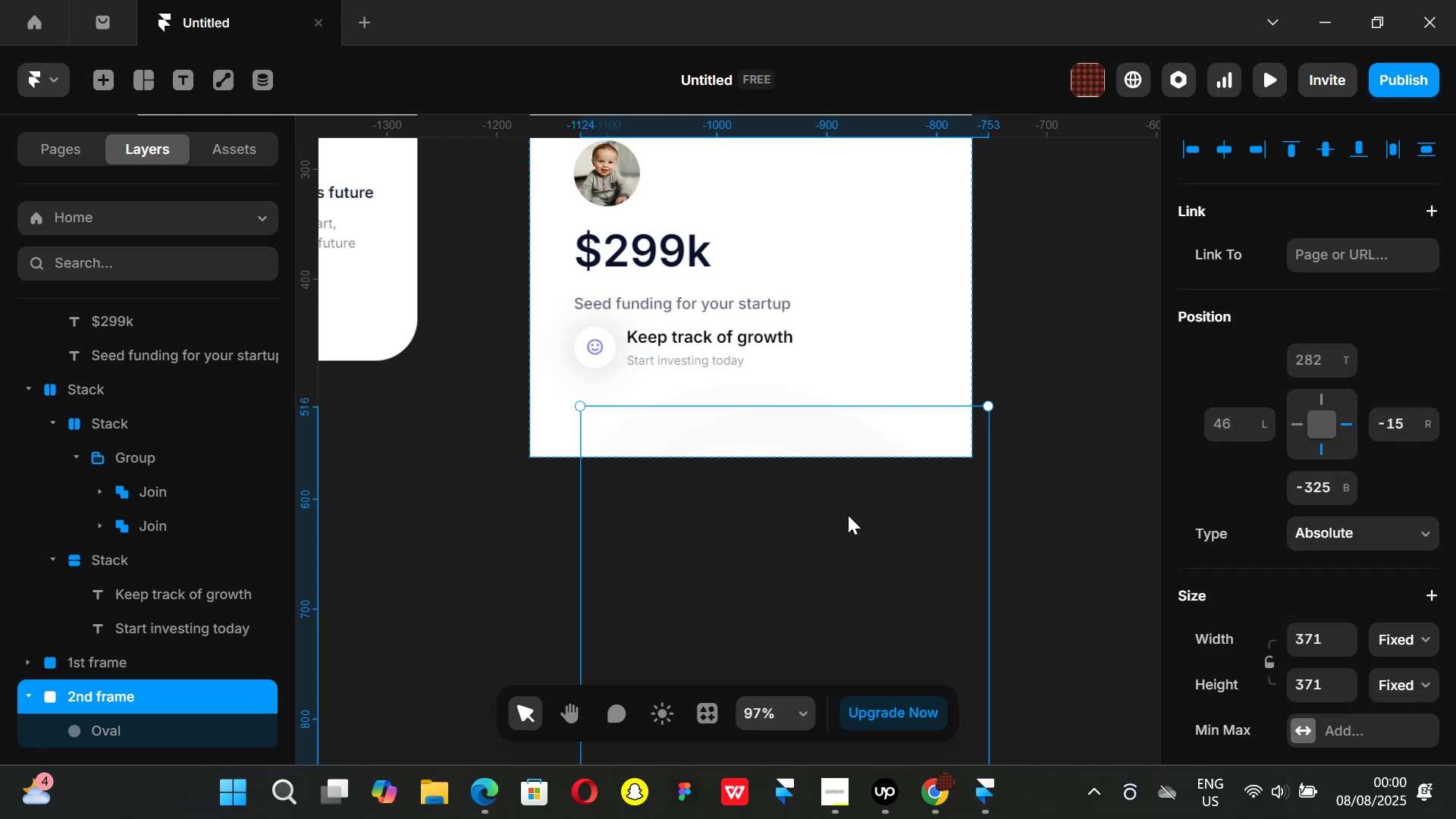 
left_click([1059, 453])
 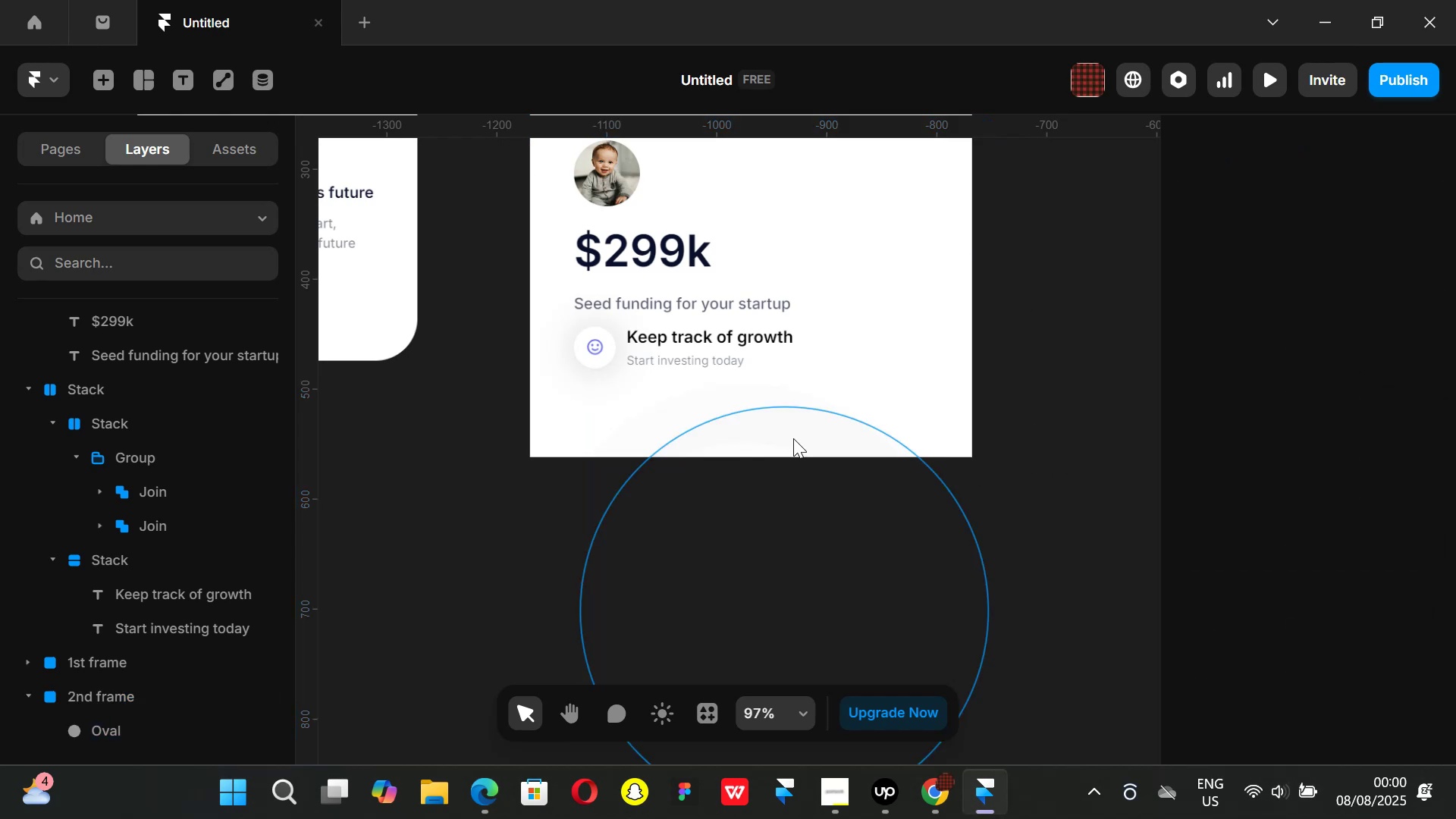 
hold_key(key=ControlLeft, duration=0.34)
scroll: coordinate [780, 429], scroll_direction: up, amount: 2.0
 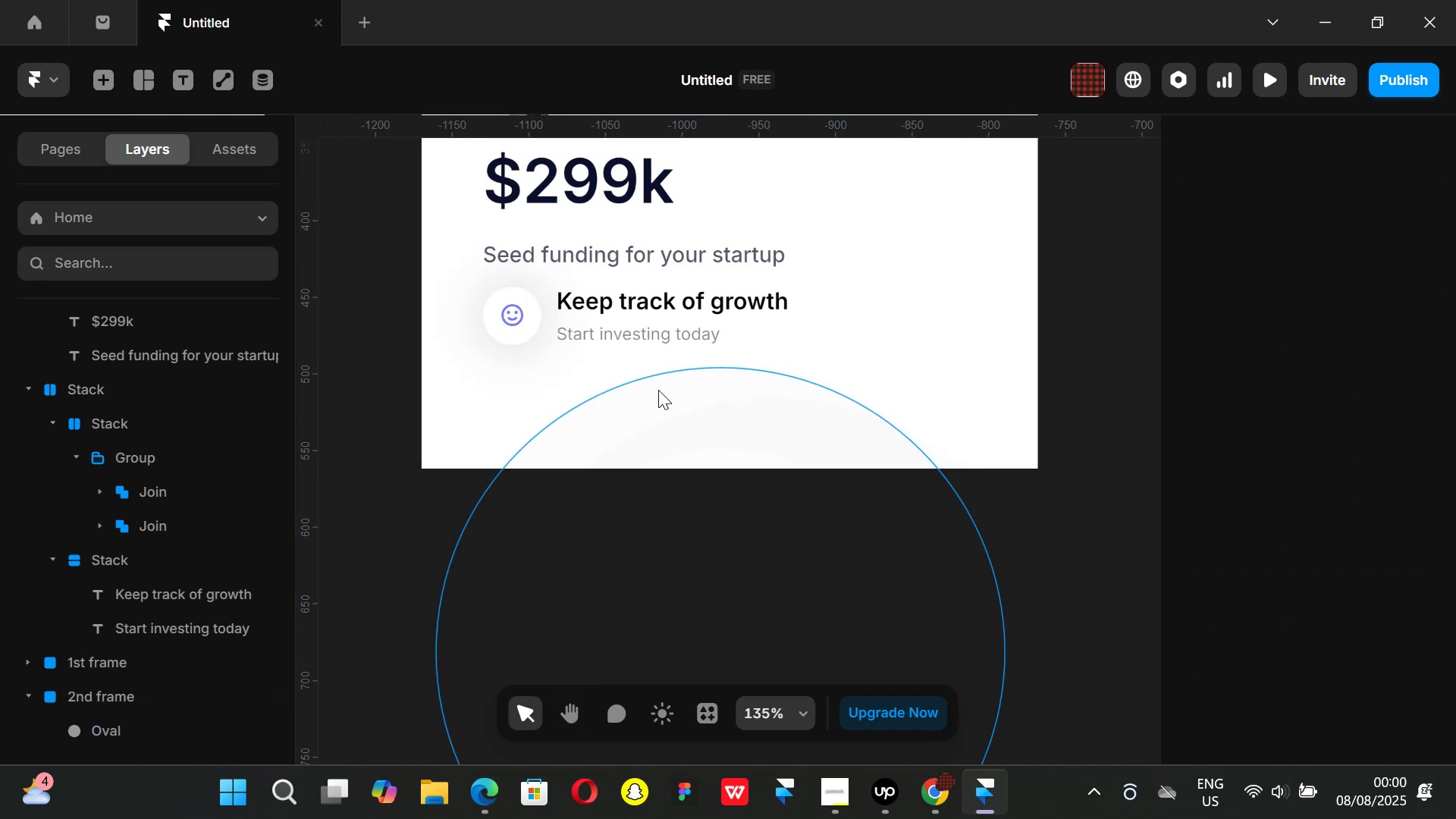 
hold_key(key=ControlLeft, duration=1.07)
scroll: coordinate [825, 507], scroll_direction: up, amount: 2.0
 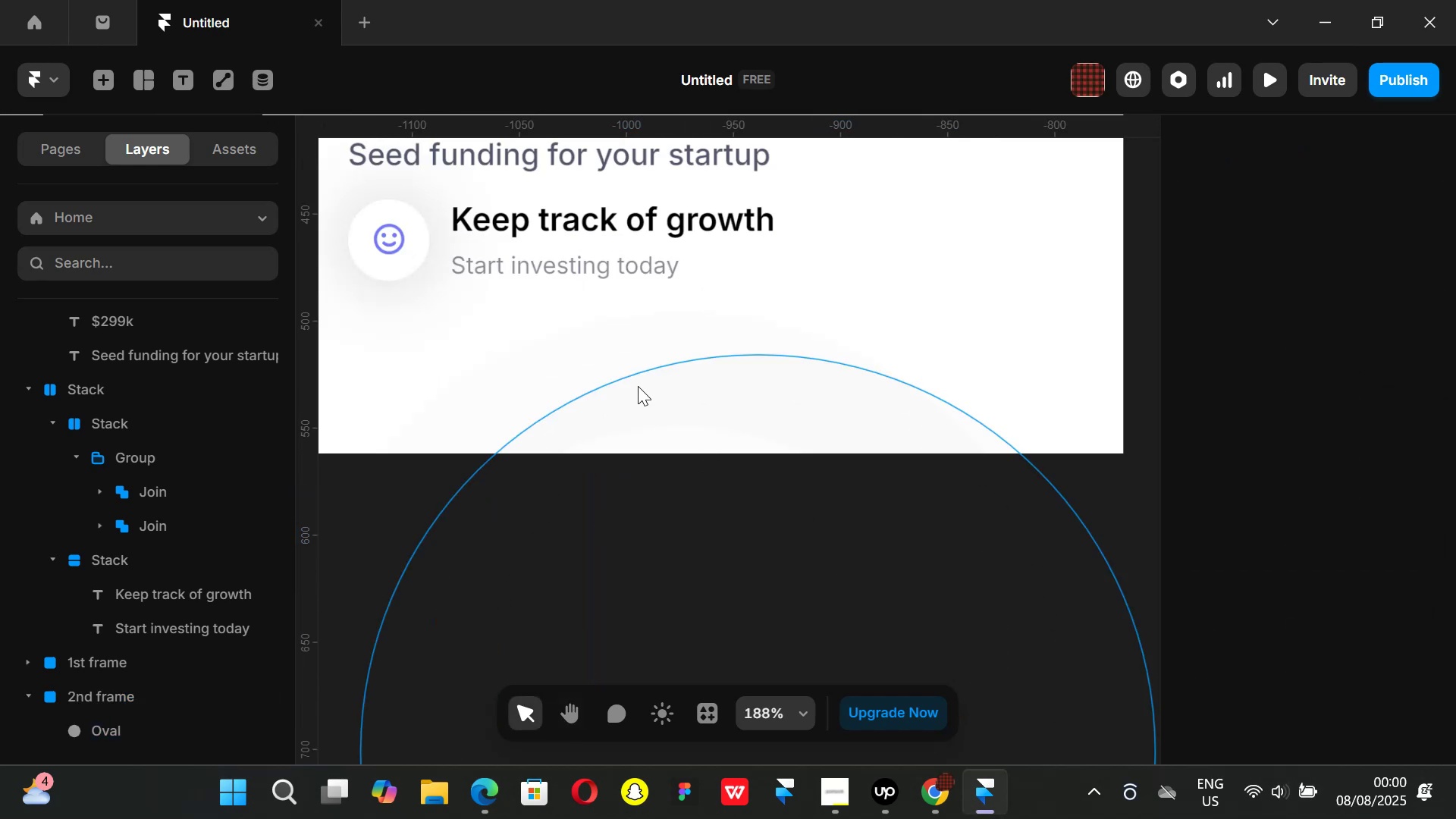 
left_click([639, 385])
 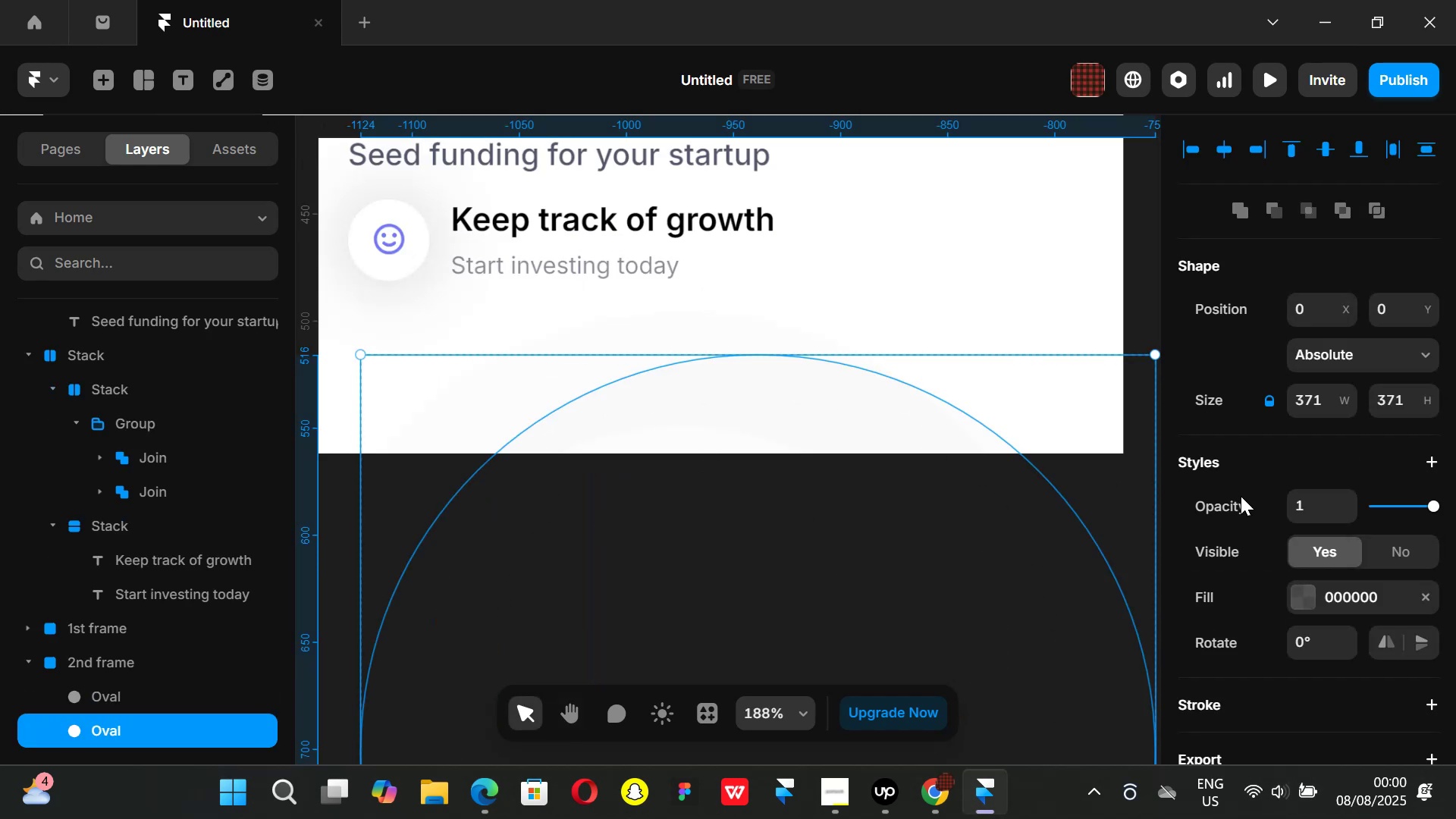 
scroll: coordinate [1286, 554], scroll_direction: down, amount: 11.0
 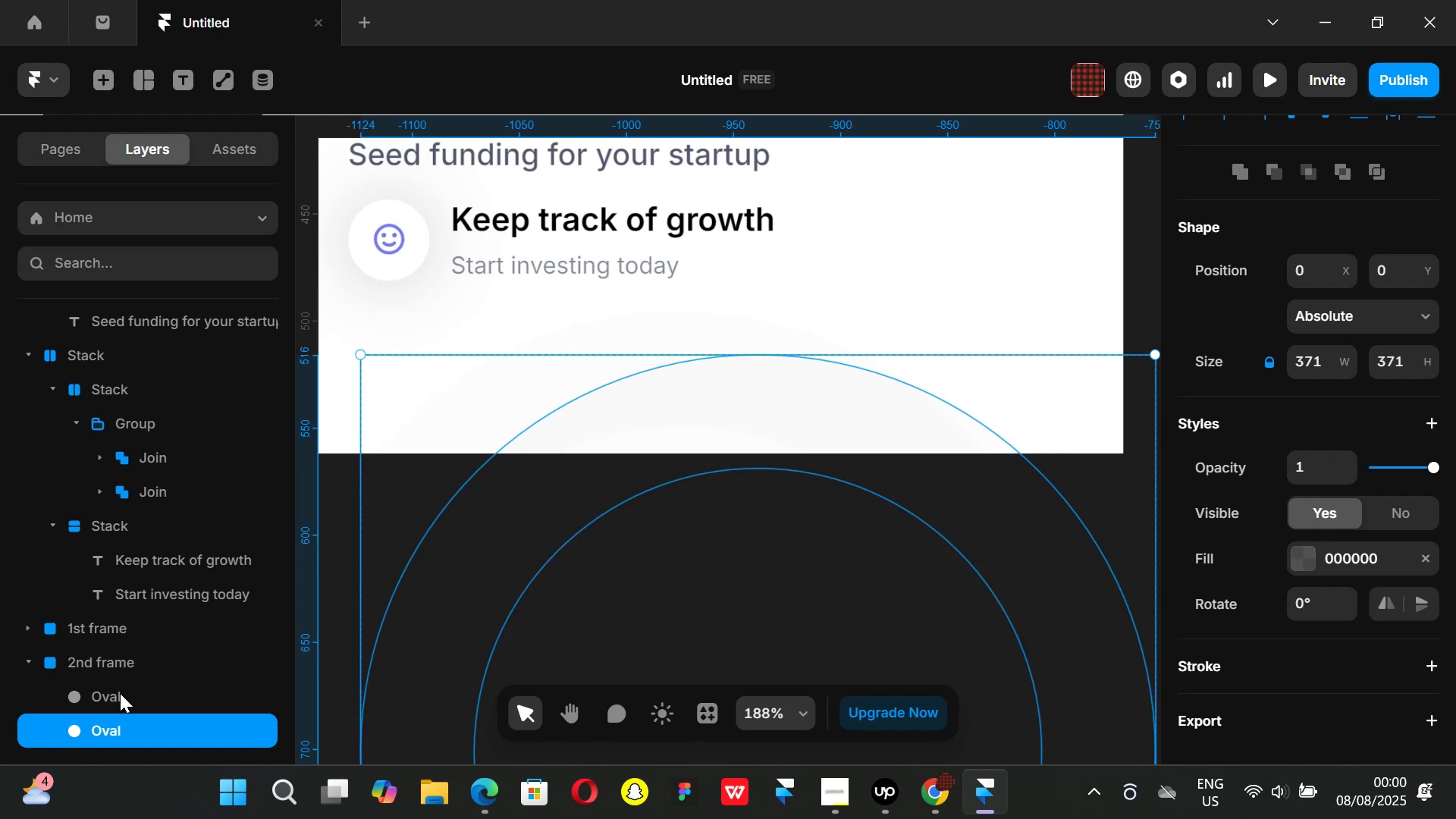 
left_click([120, 693])
 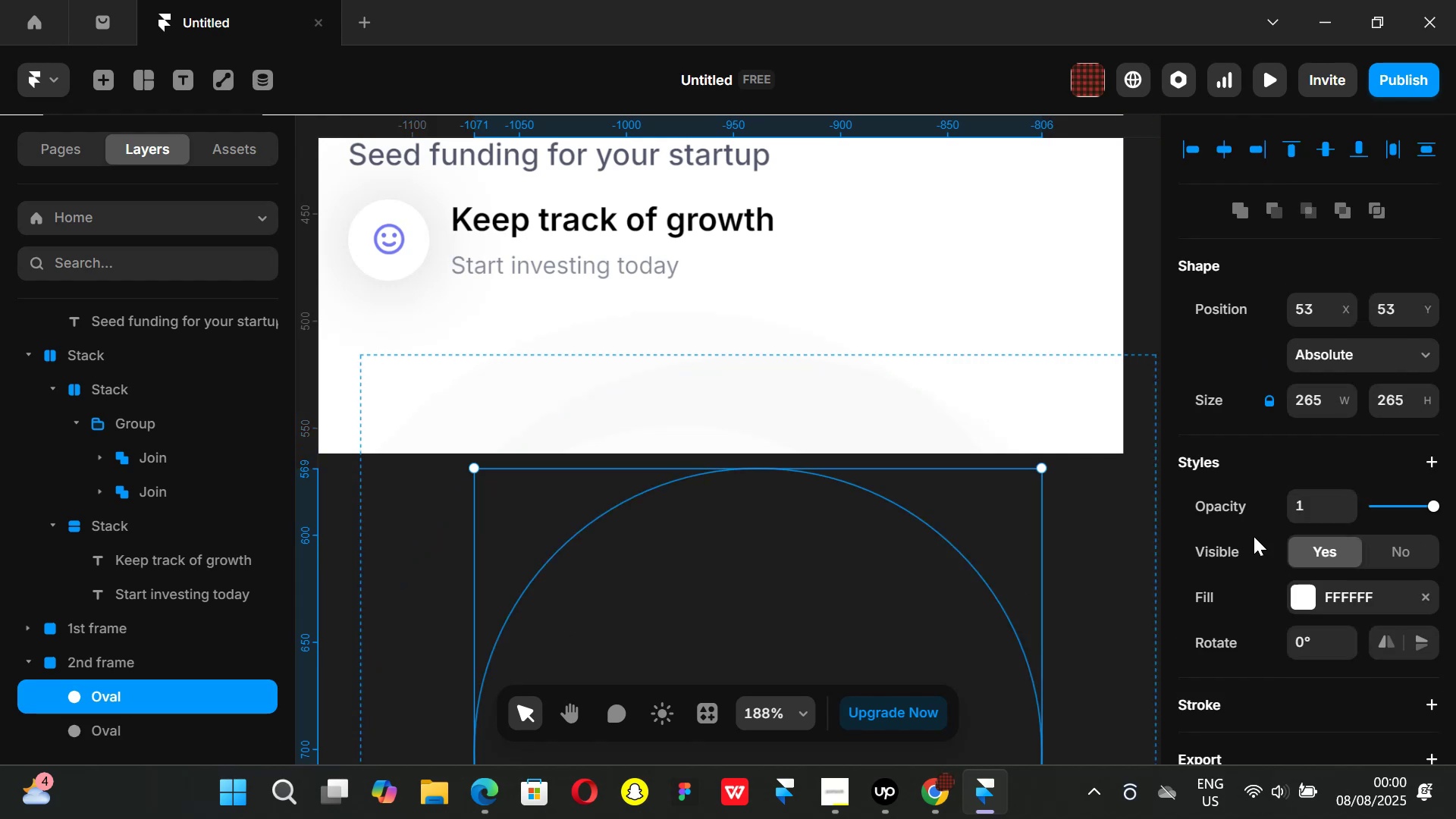 
scroll: coordinate [1310, 558], scroll_direction: down, amount: 6.0
 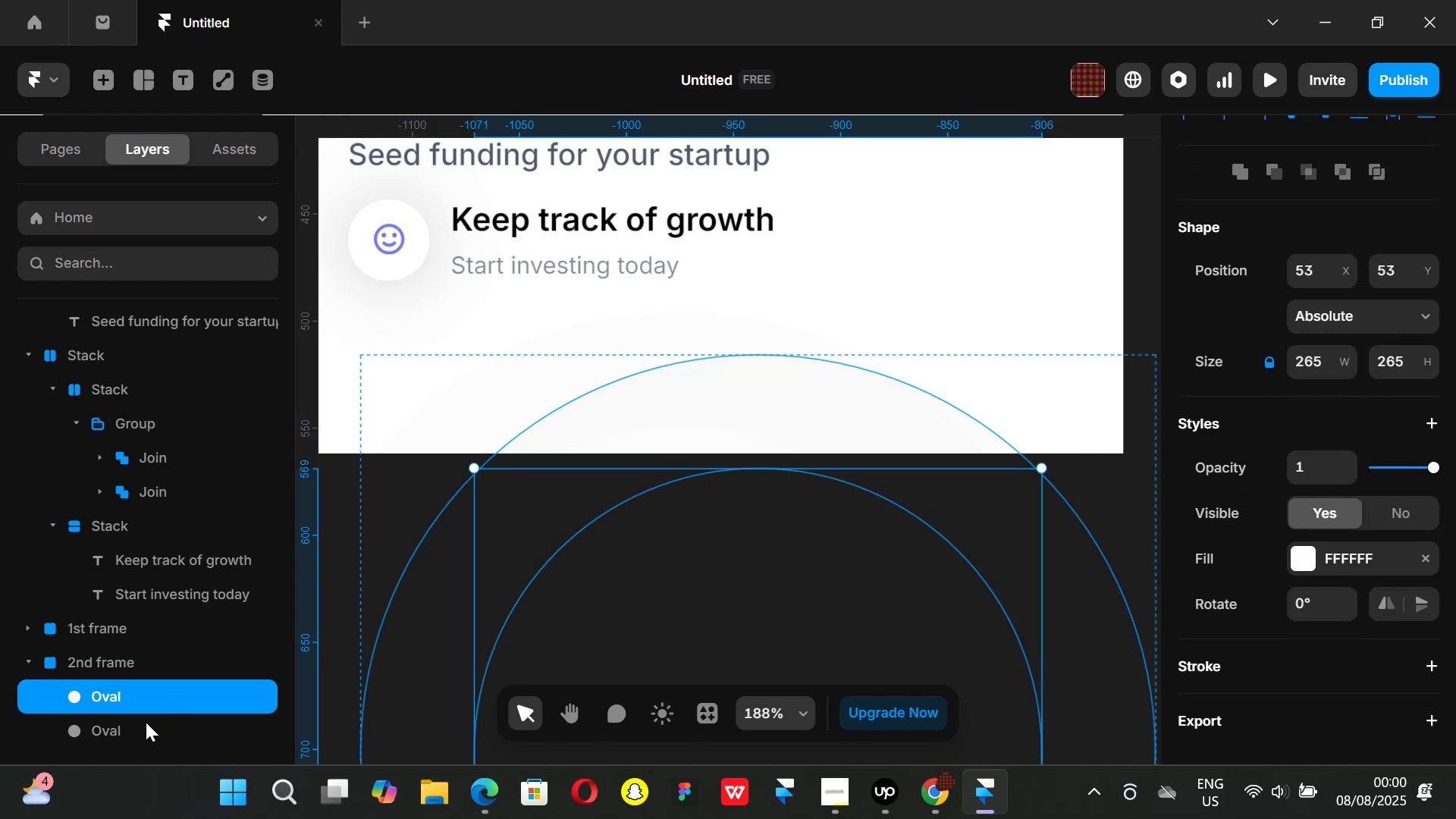 
left_click([136, 729])
 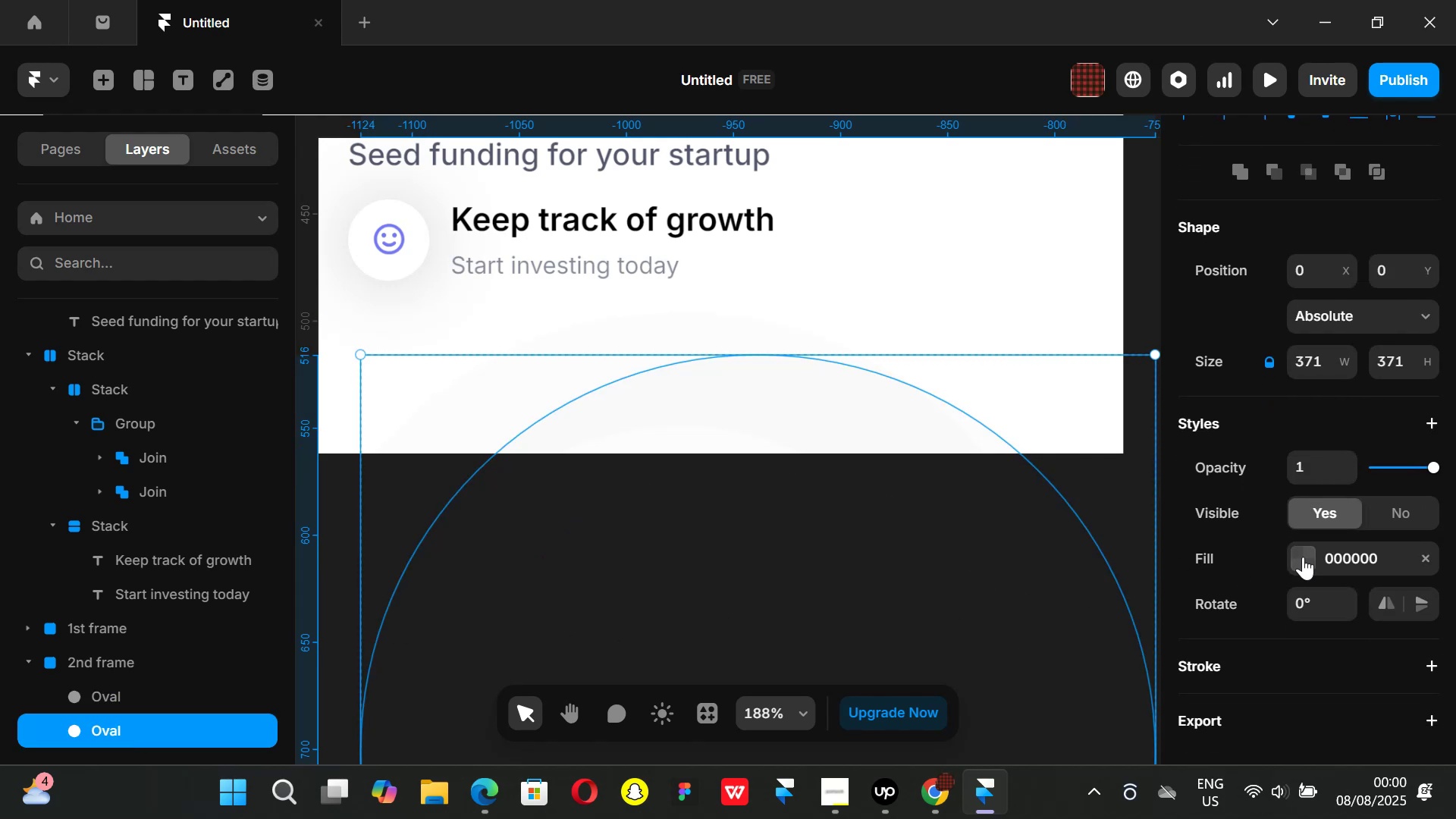 
left_click([1310, 560])
 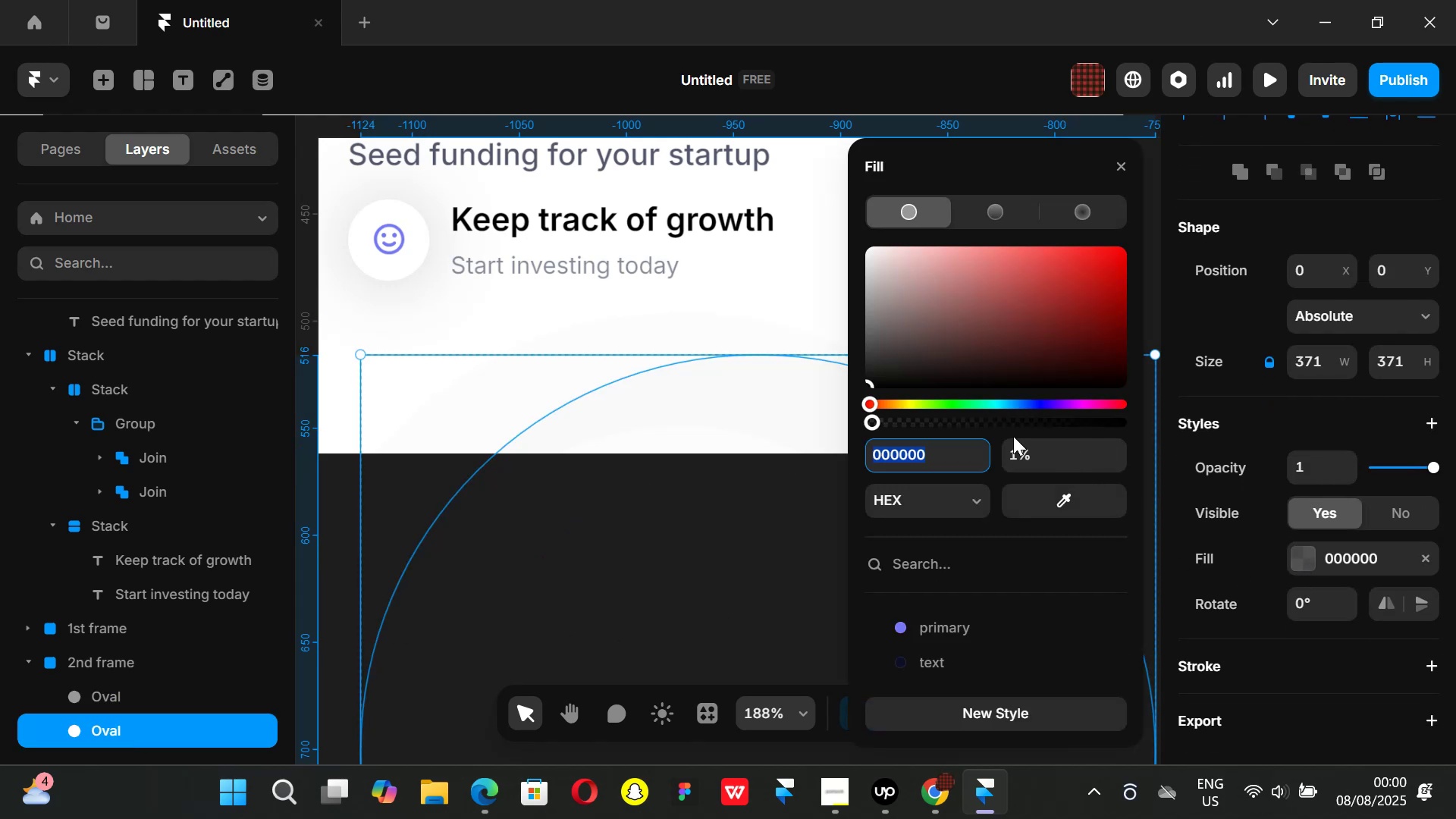 
left_click([956, 626])
 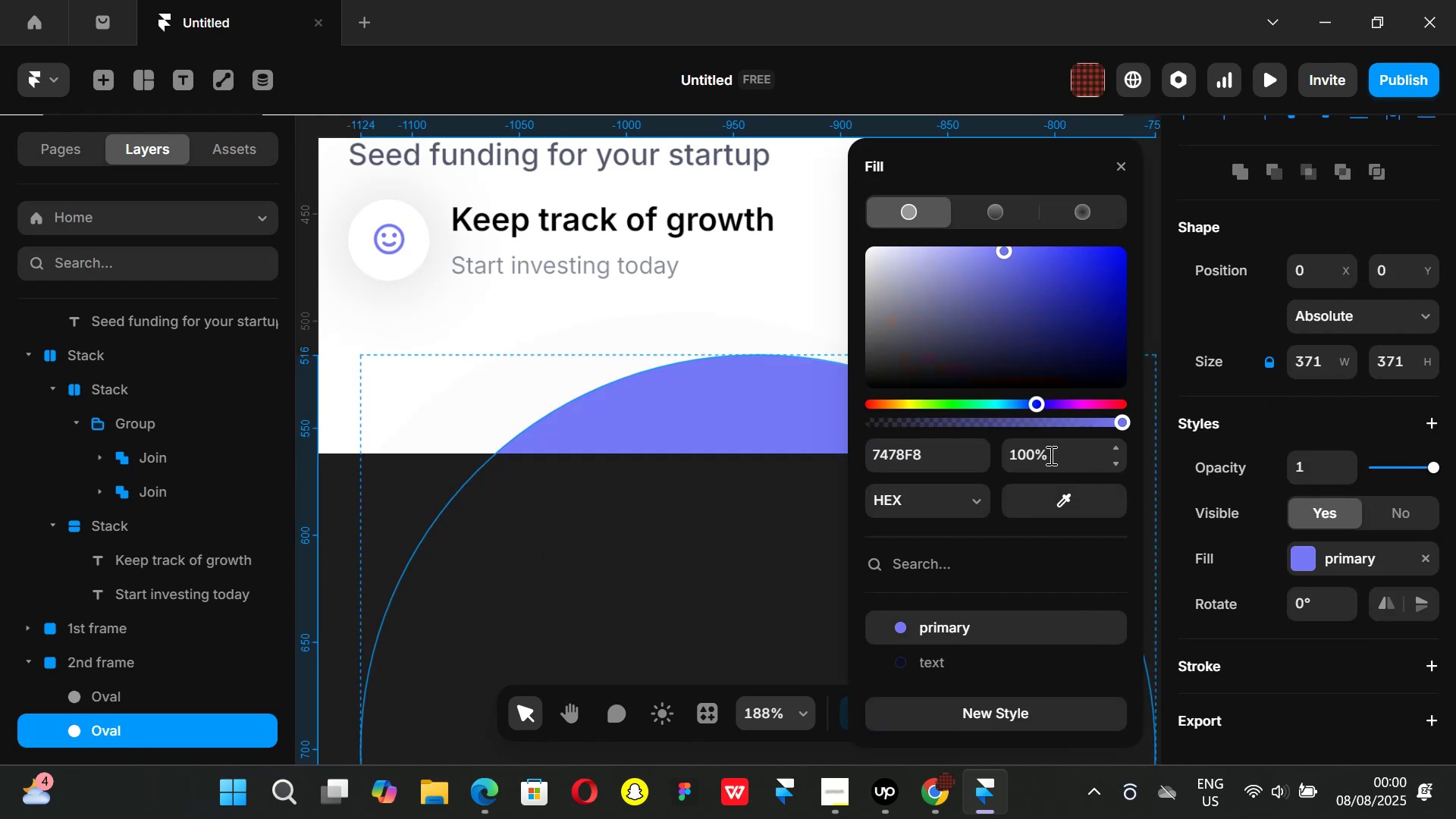 
left_click([1050, 455])
 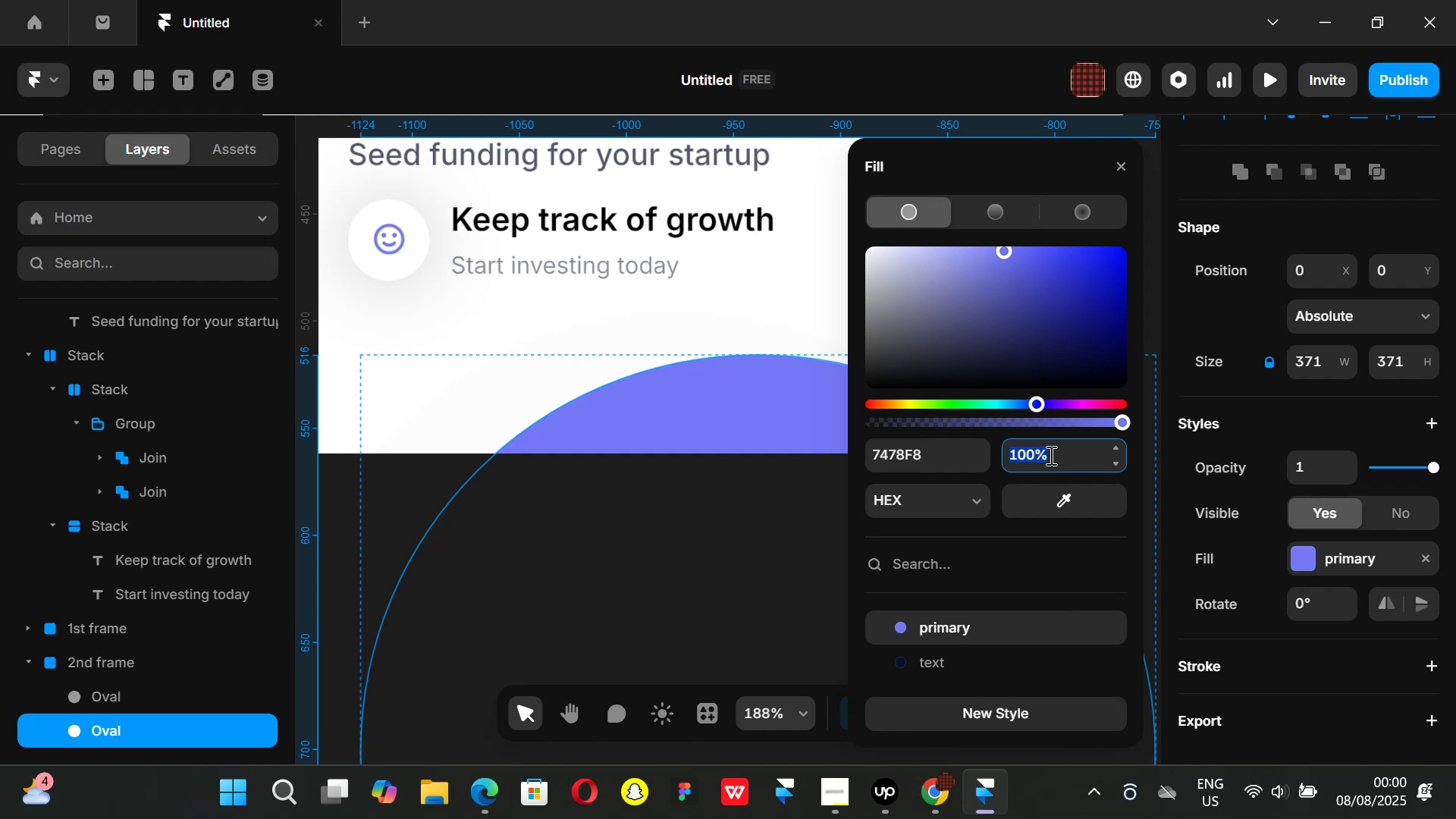 
key(5)
 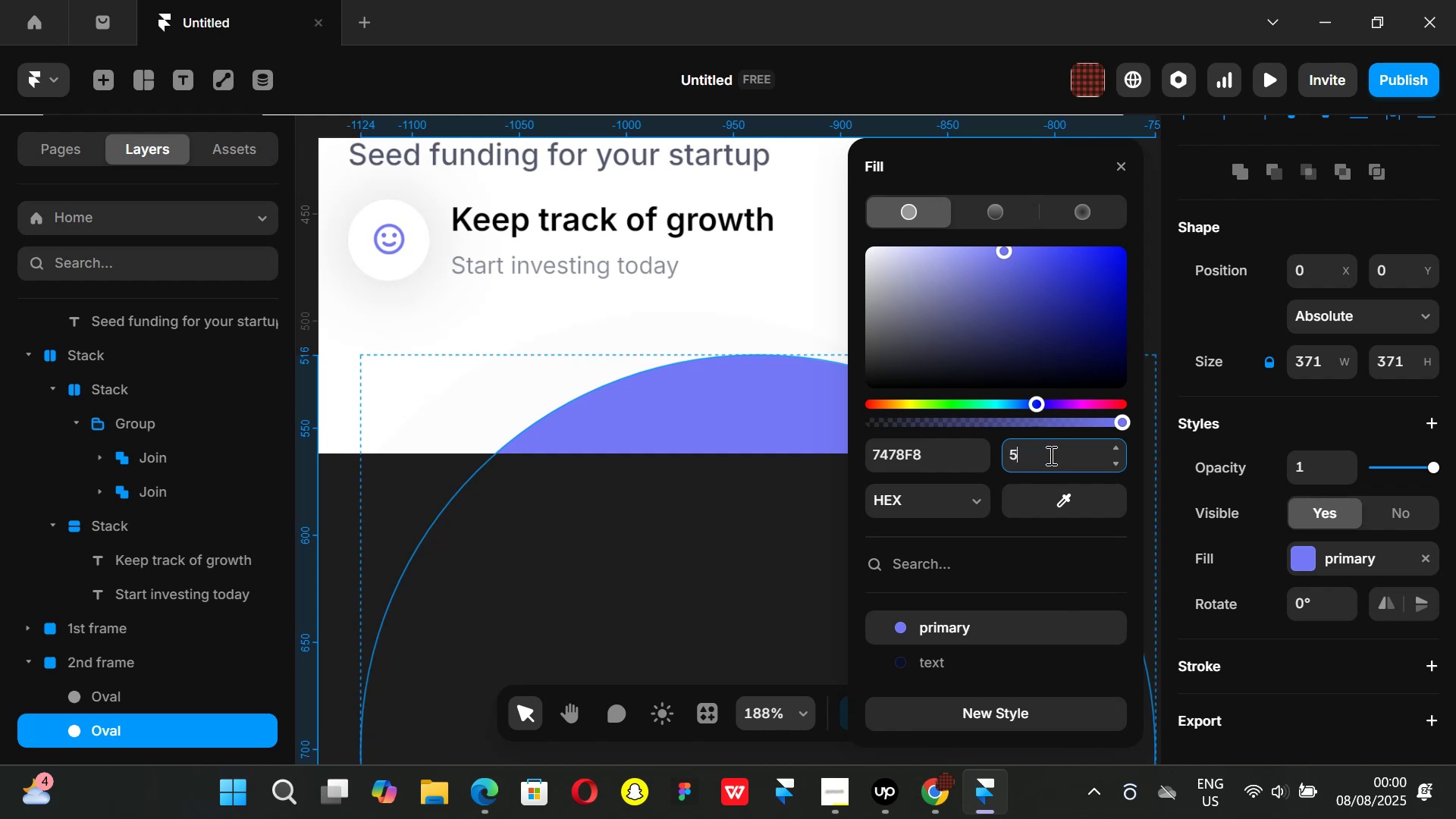 
key(Enter)
 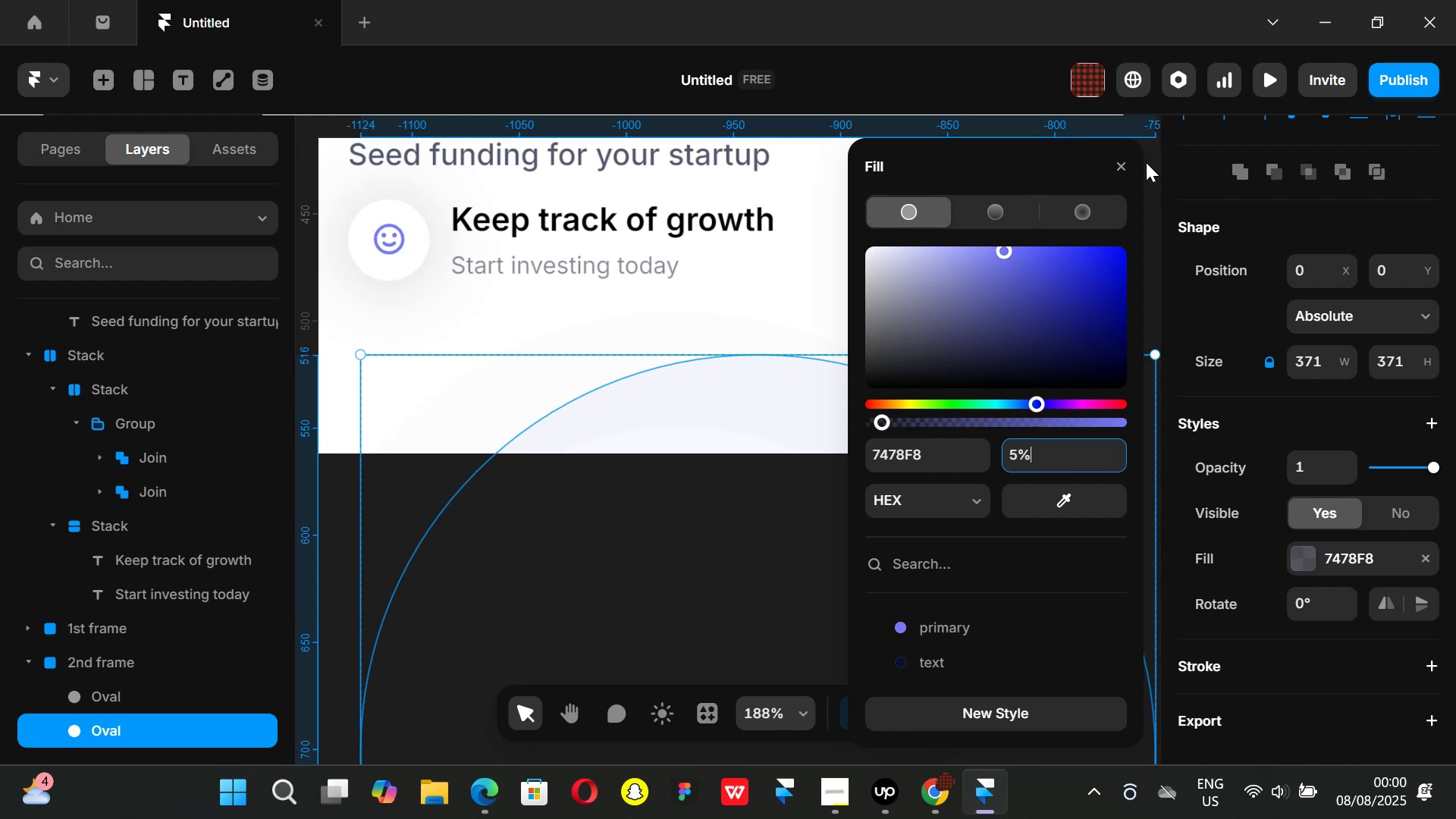 
left_click([1123, 162])
 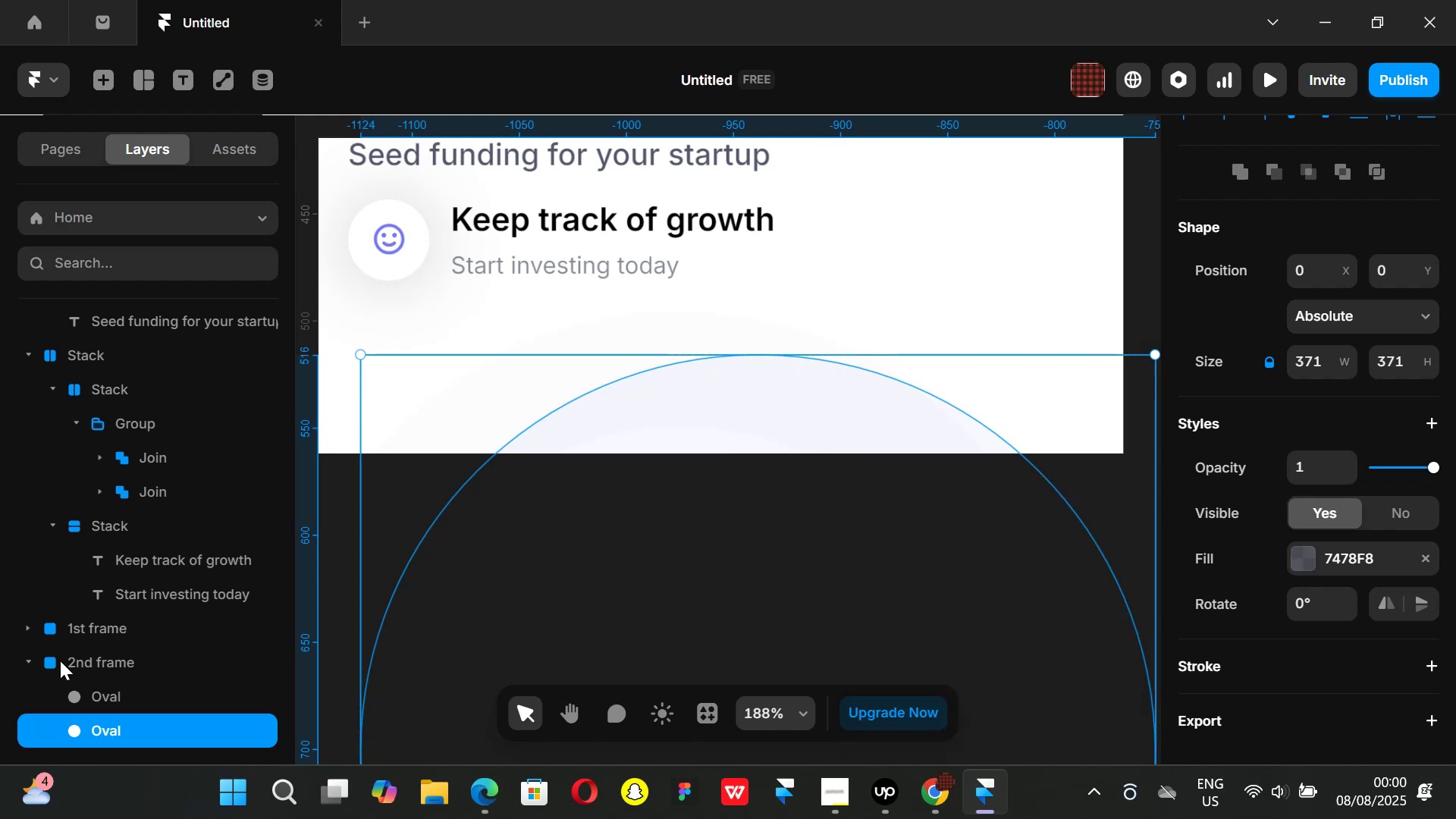 
left_click([93, 662])
 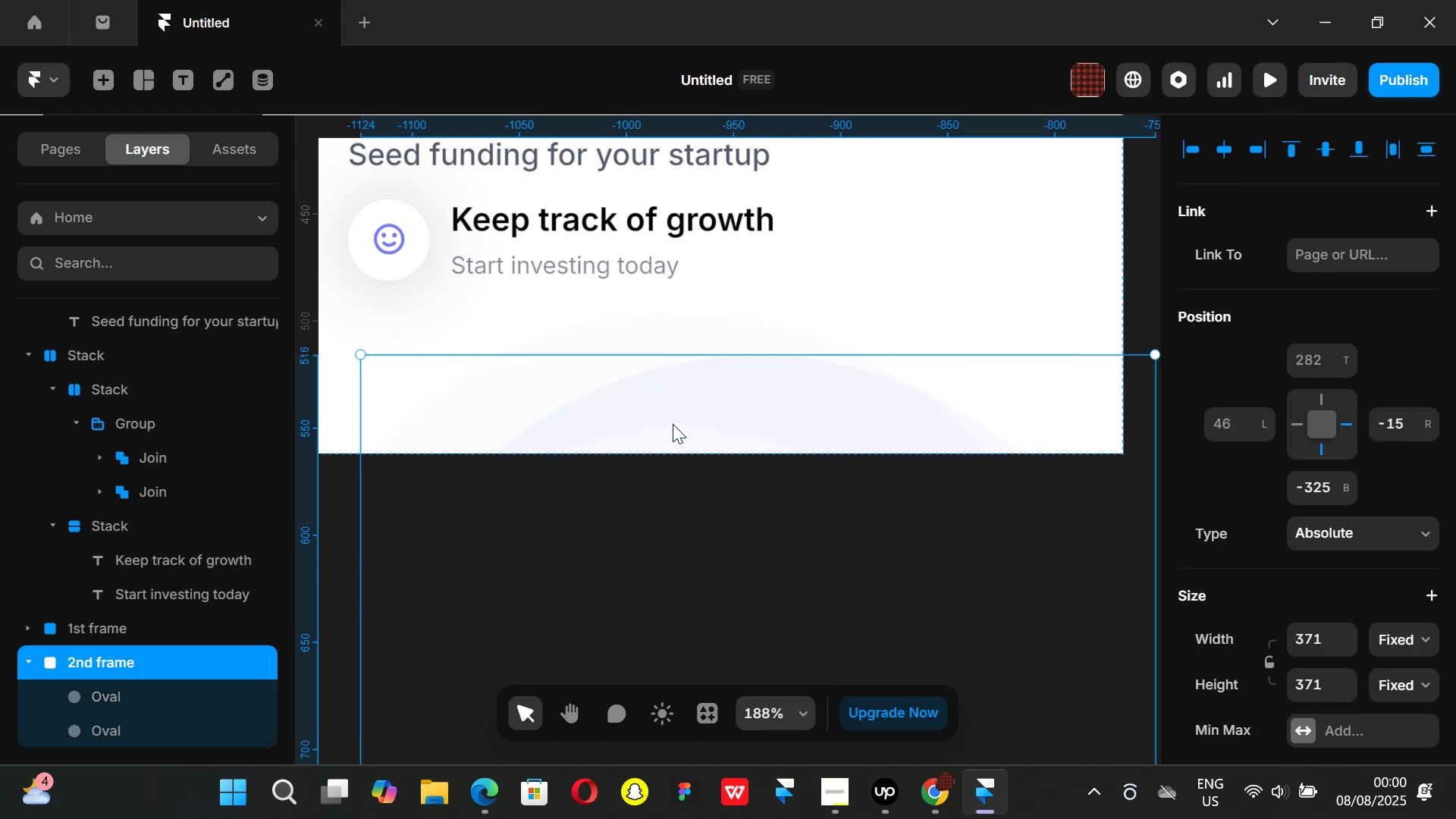 
left_click_drag(start_coordinate=[673, 419], to_coordinate=[589, 435])
 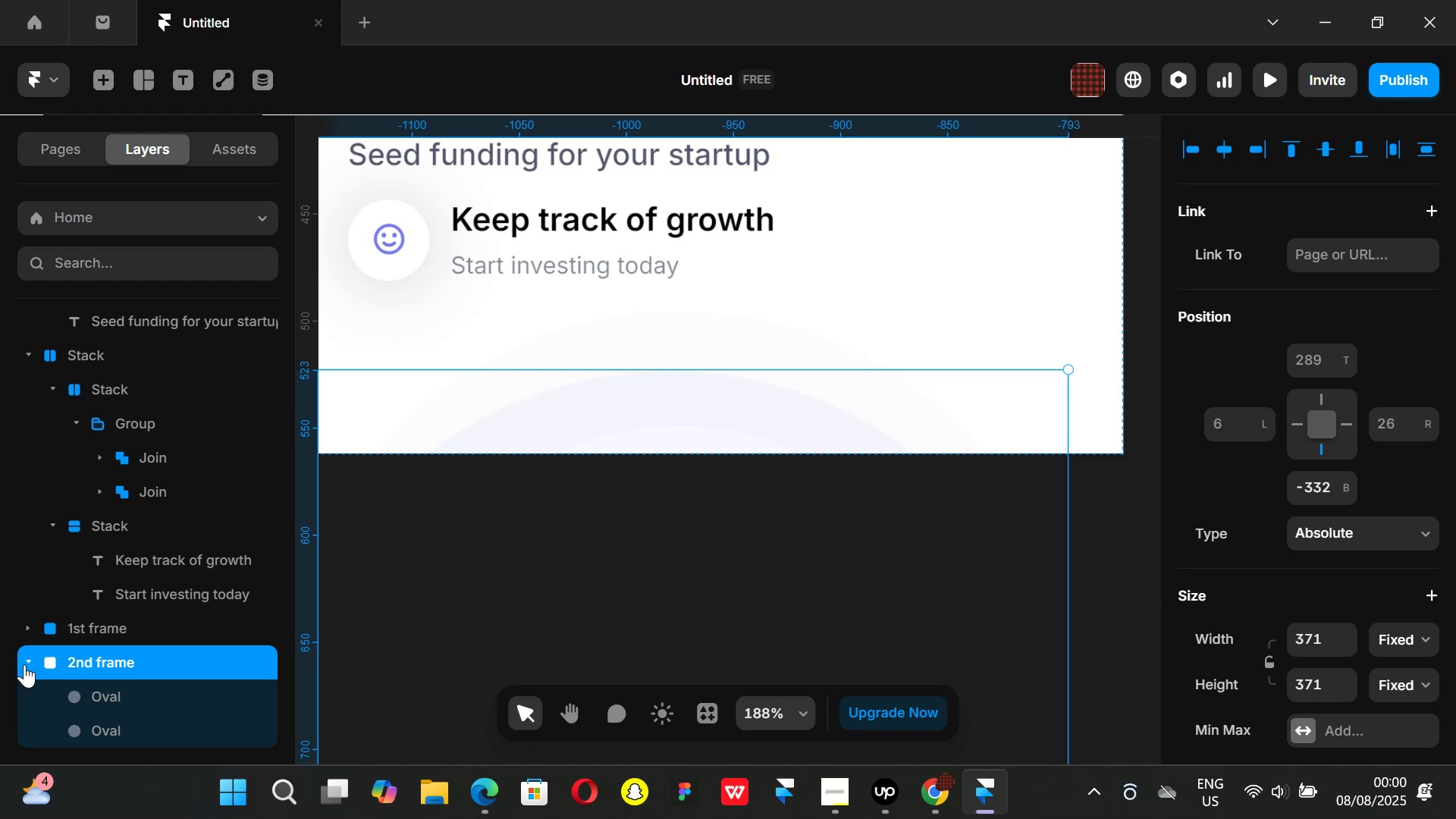 
left_click([24, 664])
 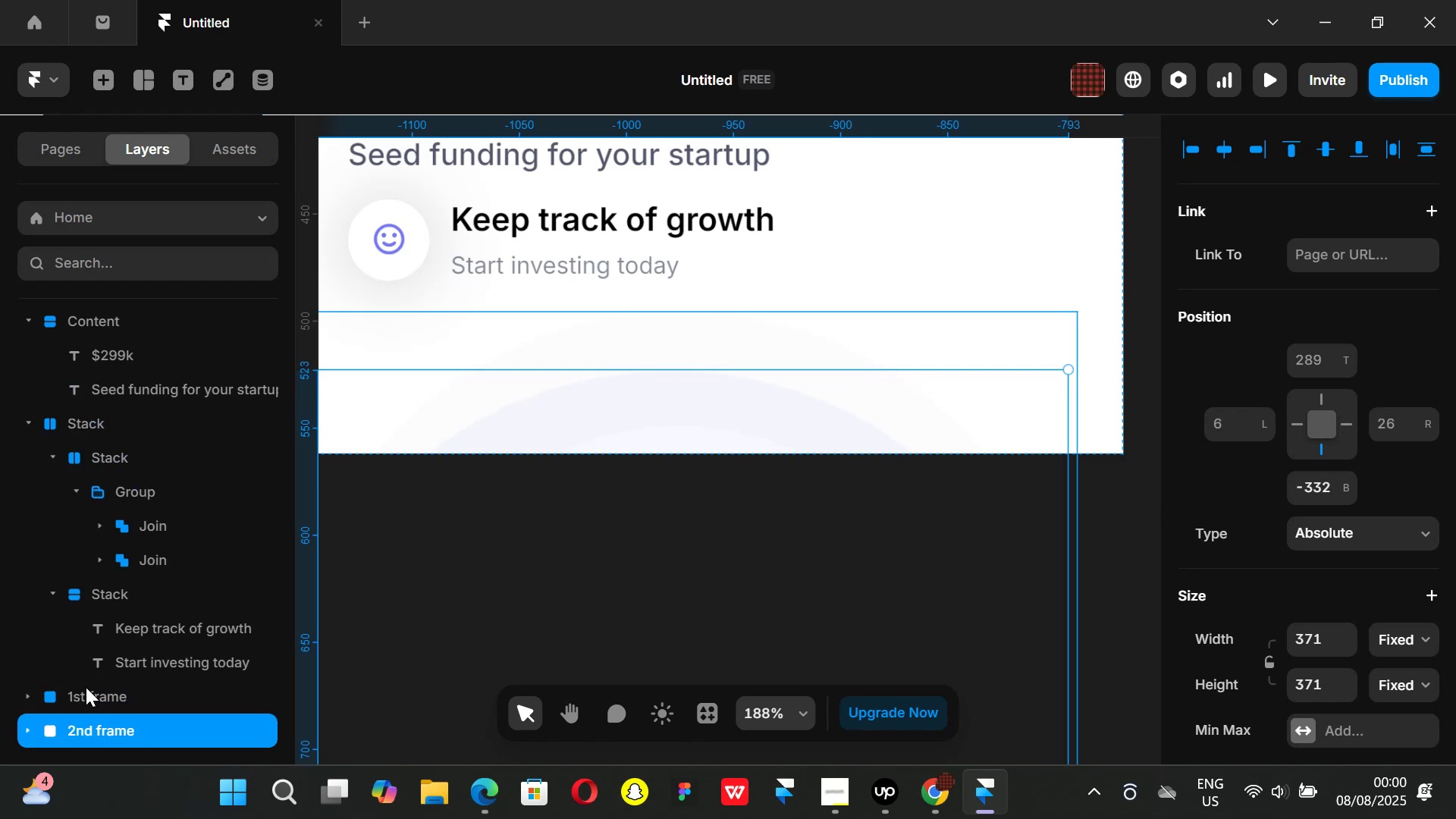 
hold_key(key=ShiftLeft, duration=0.59)
left_click([89, 690])
 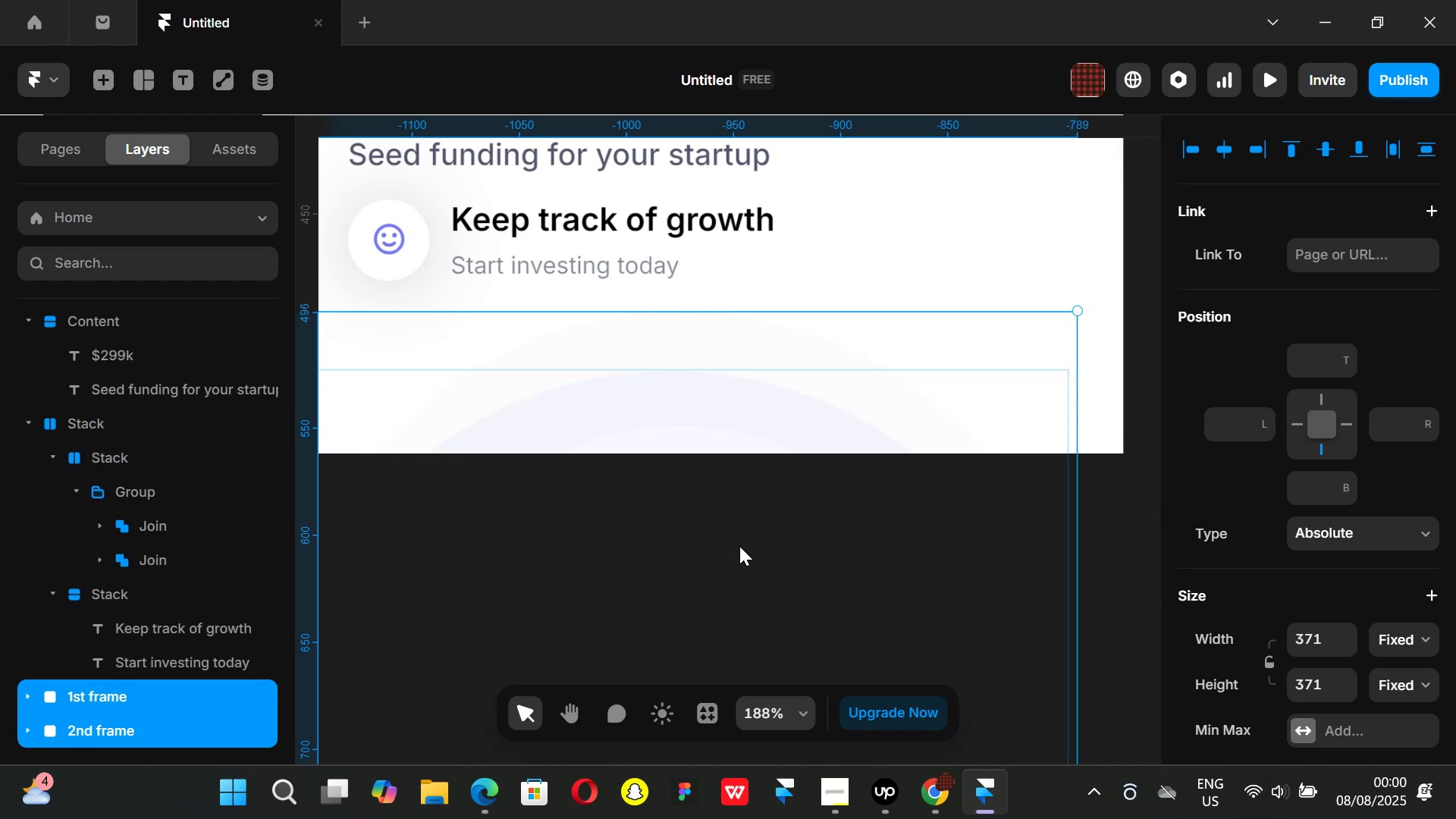 
key(Control+ControlLeft)
 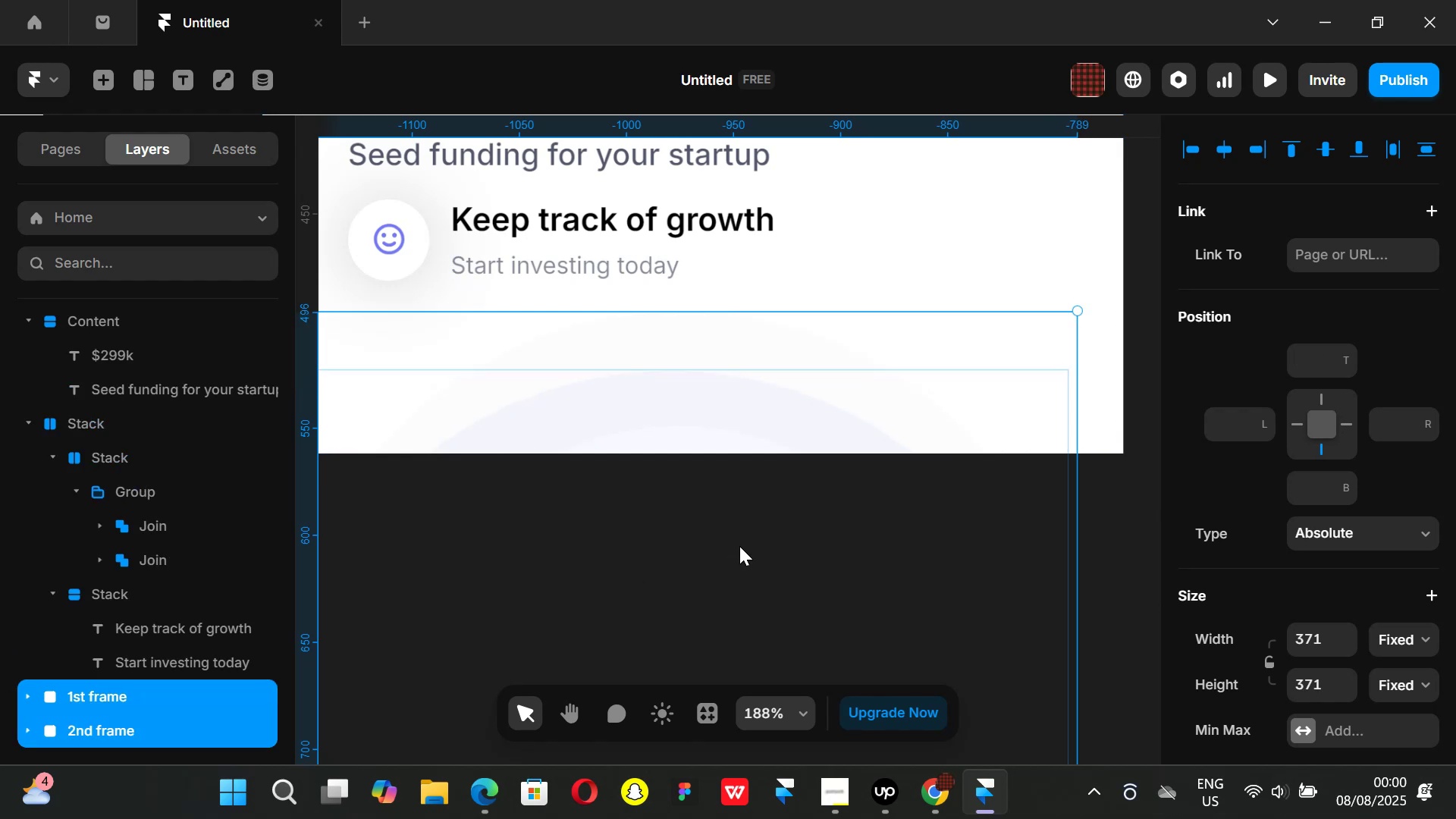 
key(Control+Enter)
 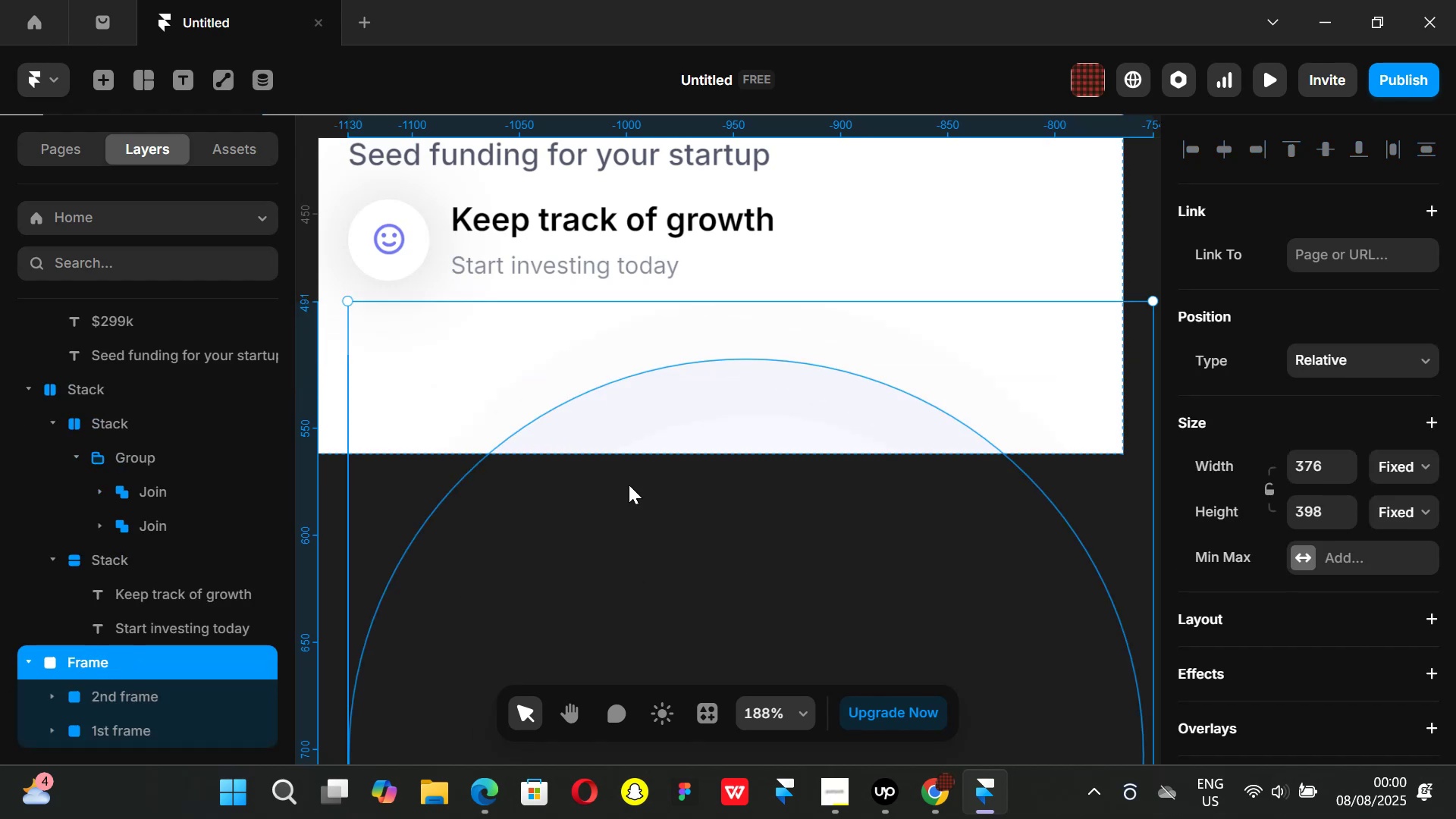 
hold_key(key=ControlLeft, duration=0.78)
scroll: coordinate [700, 501], scroll_direction: down, amount: 4.0
 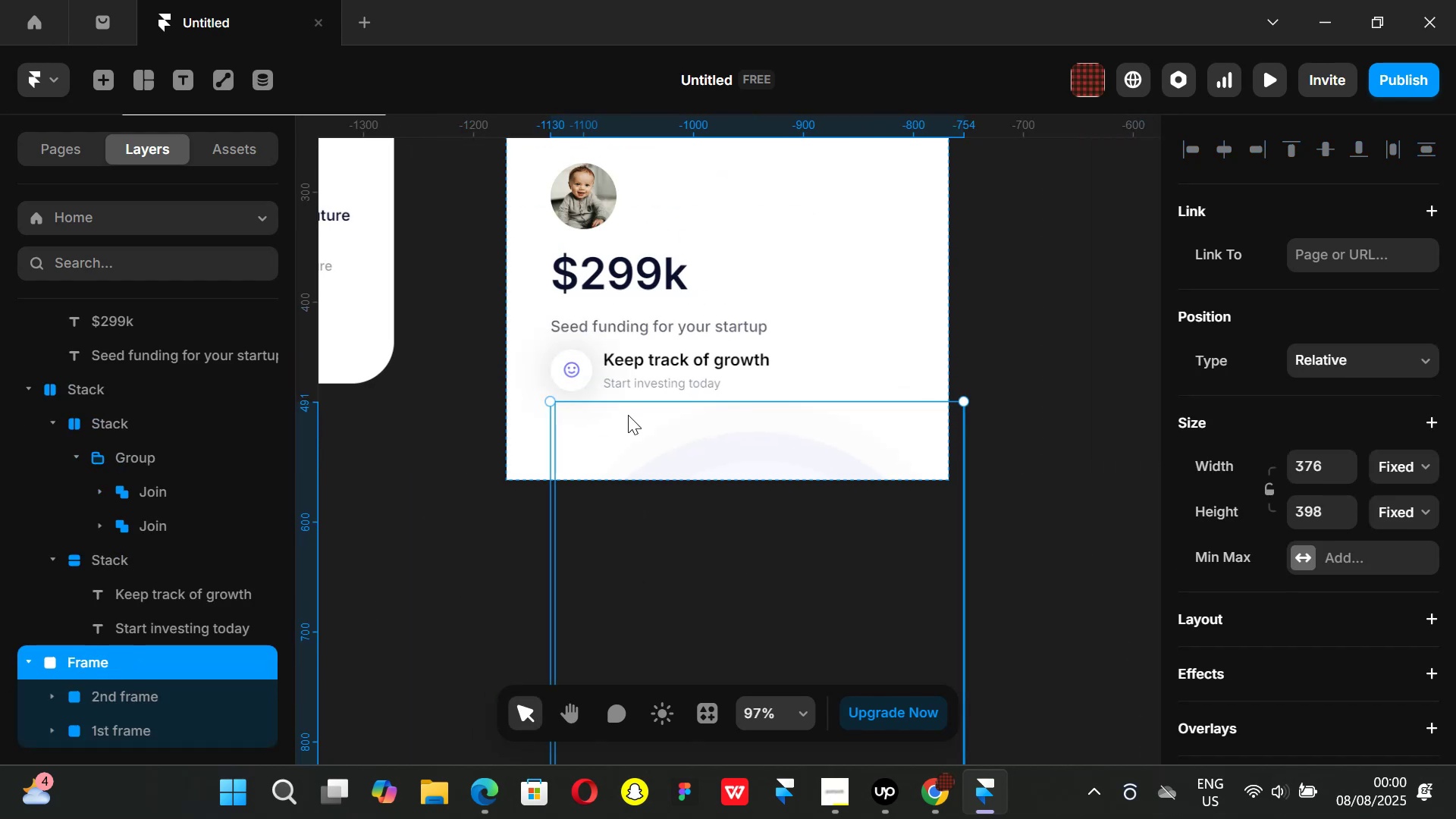 
left_click_drag(start_coordinate=[629, 421], to_coordinate=[601, 405])
 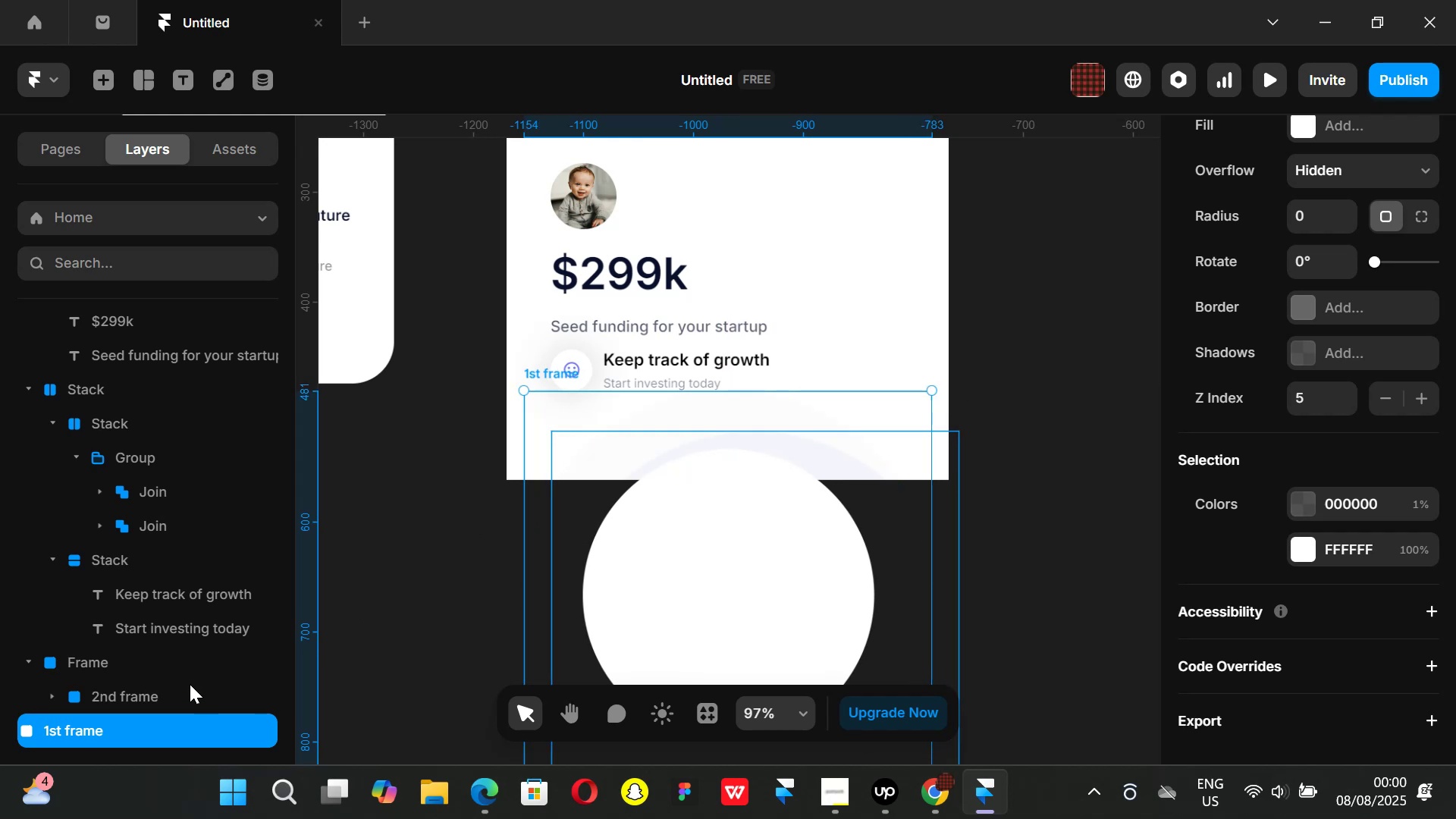 
left_click([65, 654])
 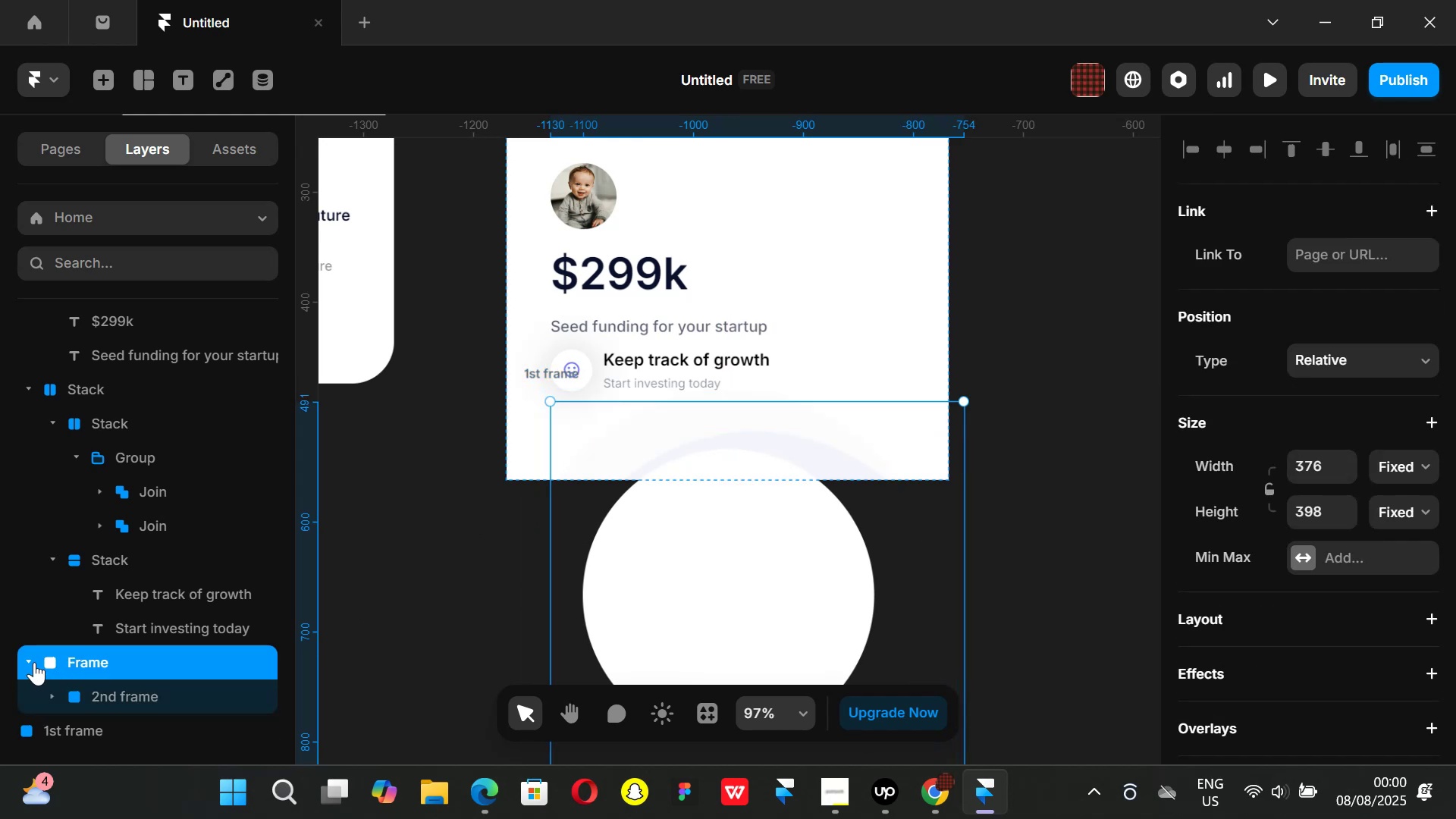 
left_click([33, 660])
 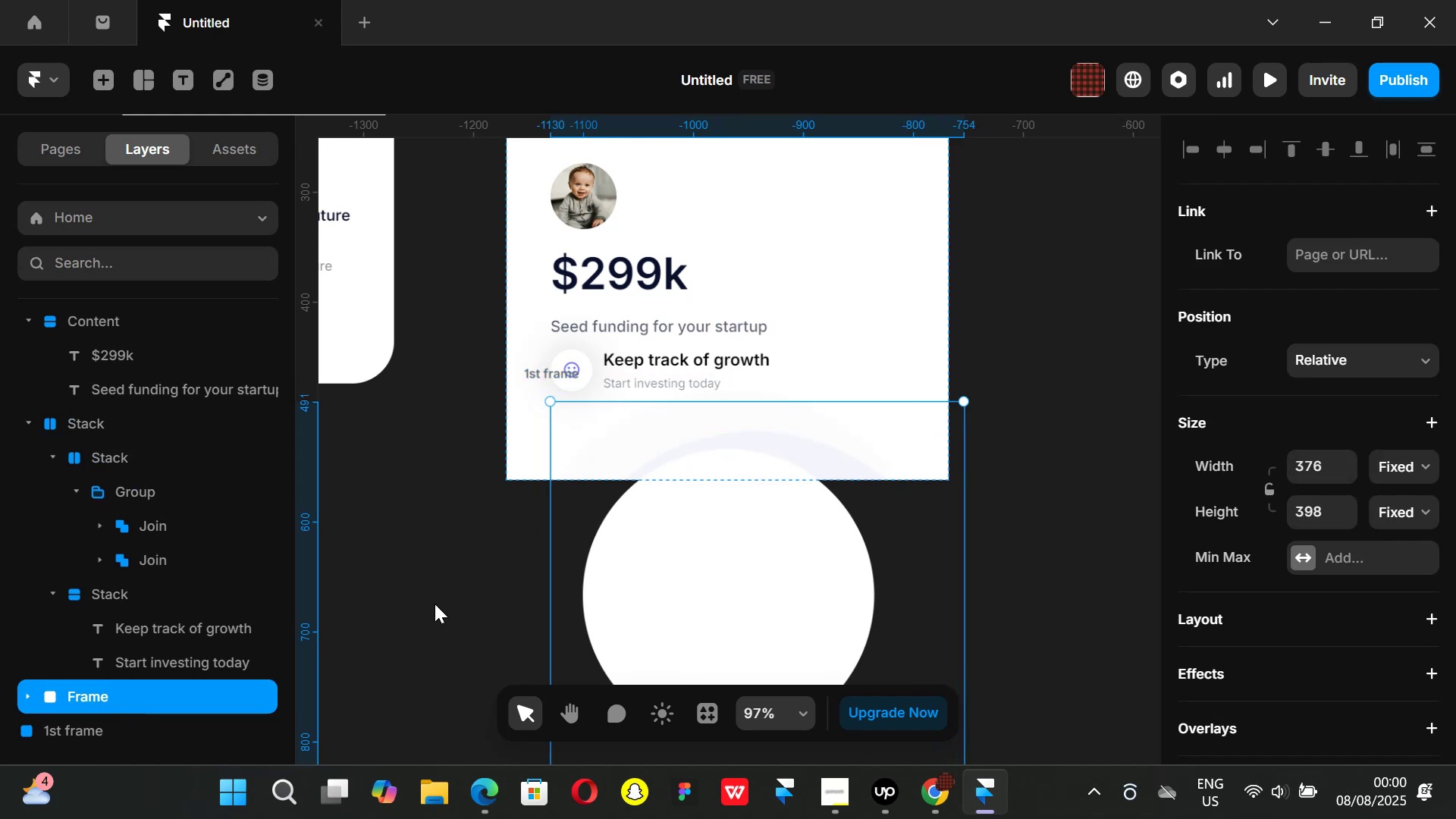 
left_click([435, 604])
 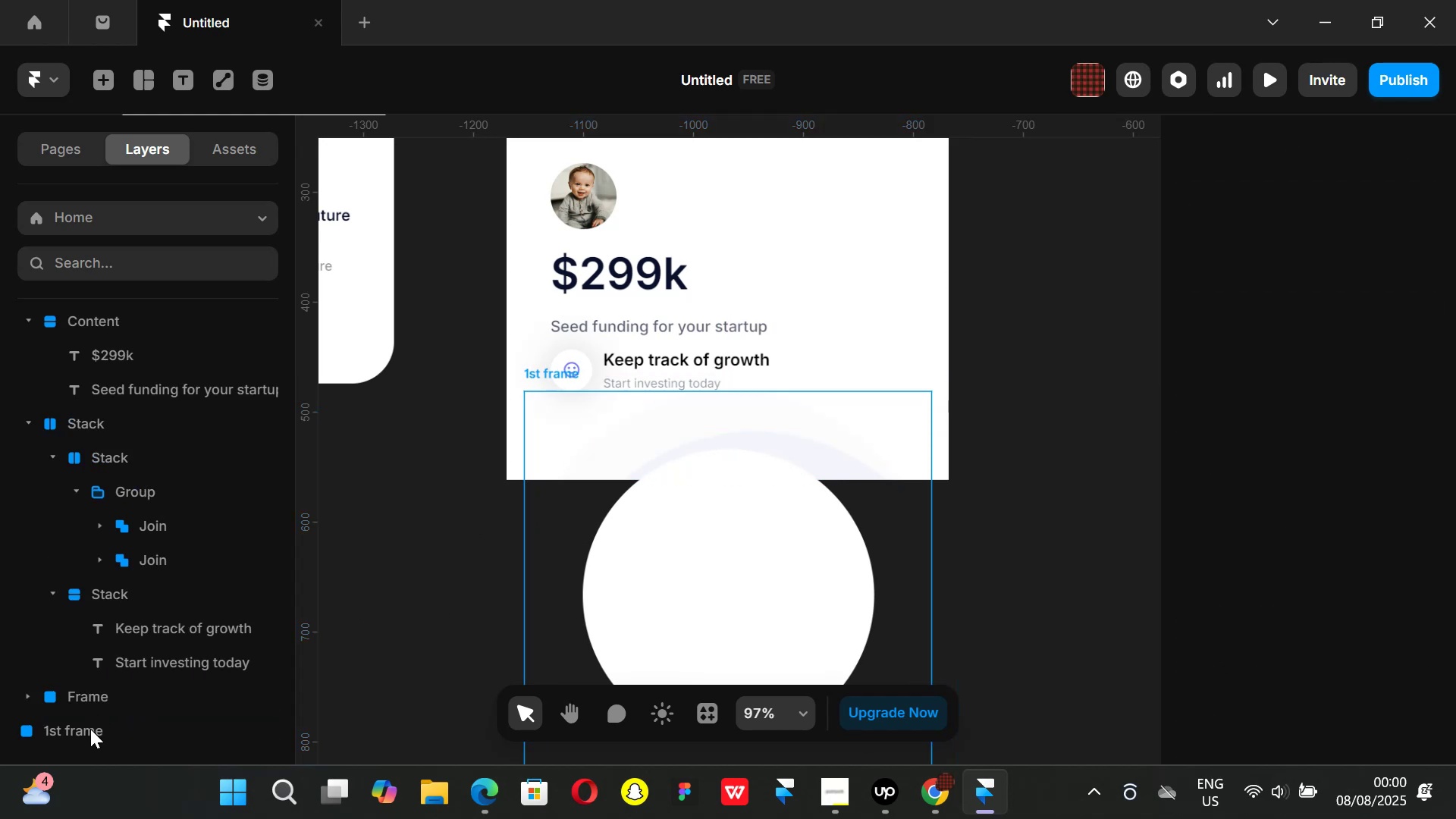 
left_click([90, 729])
 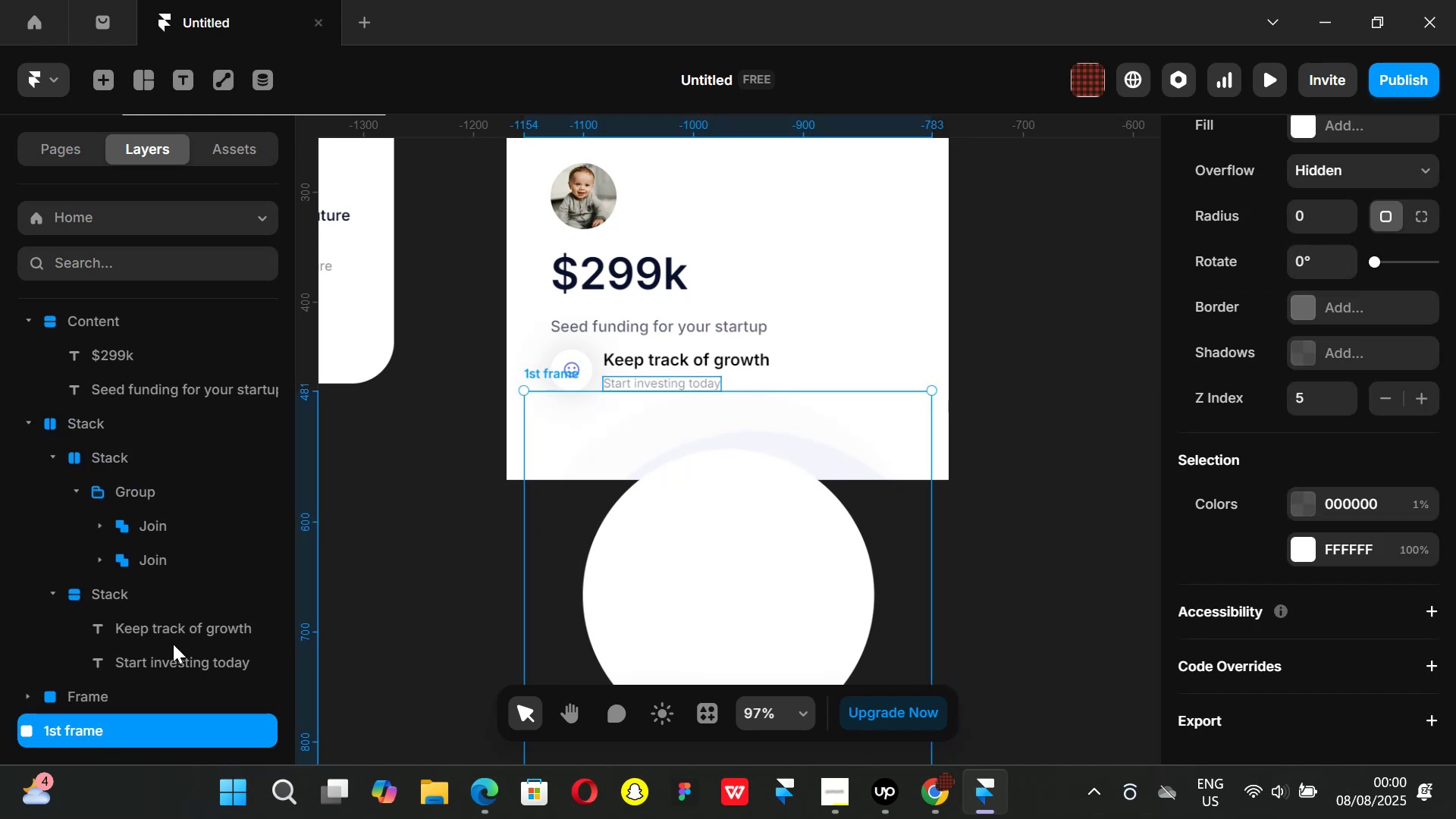 
scroll: coordinate [171, 623], scroll_direction: down, amount: 2.0
 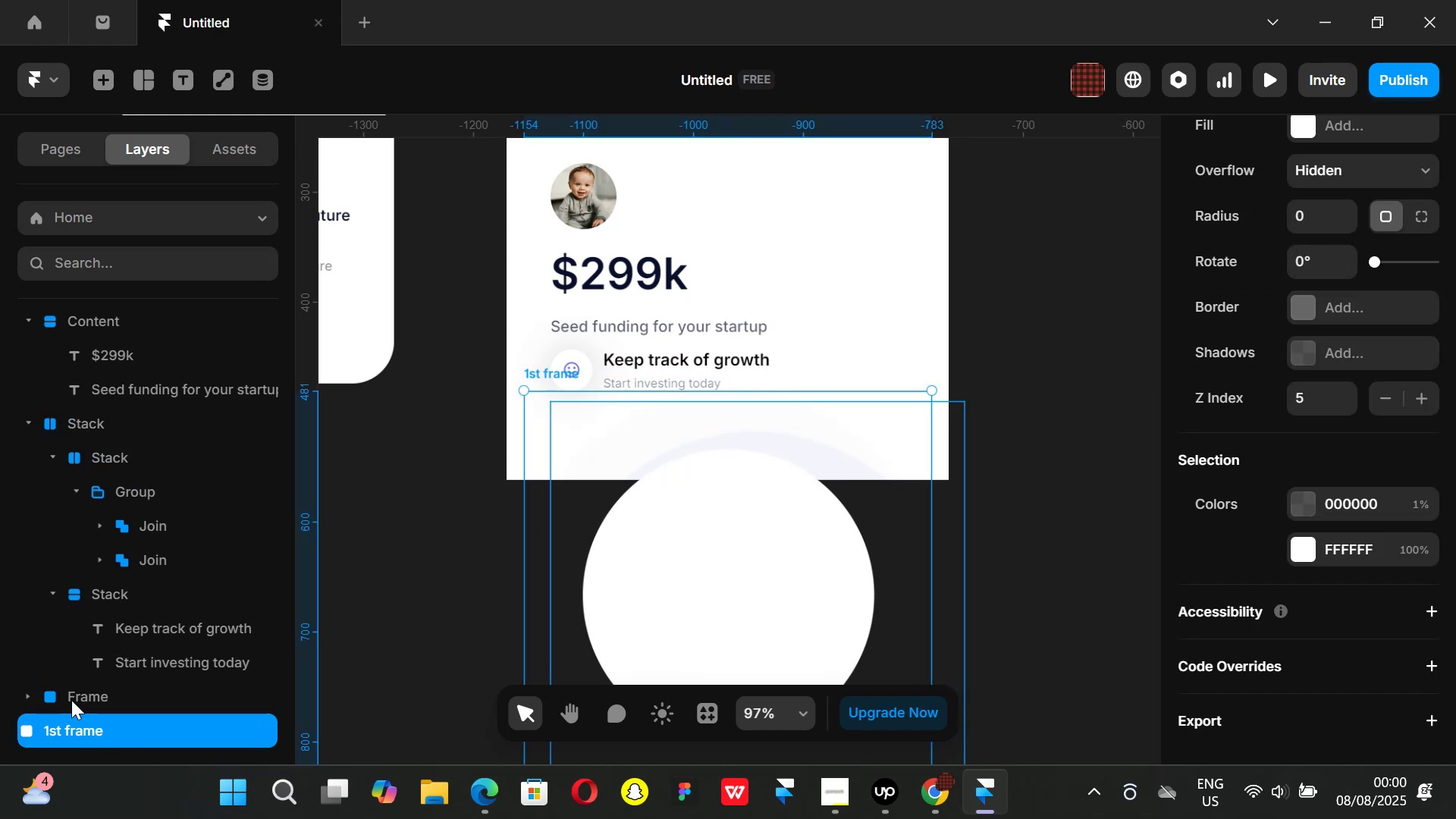 
left_click([71, 700])
 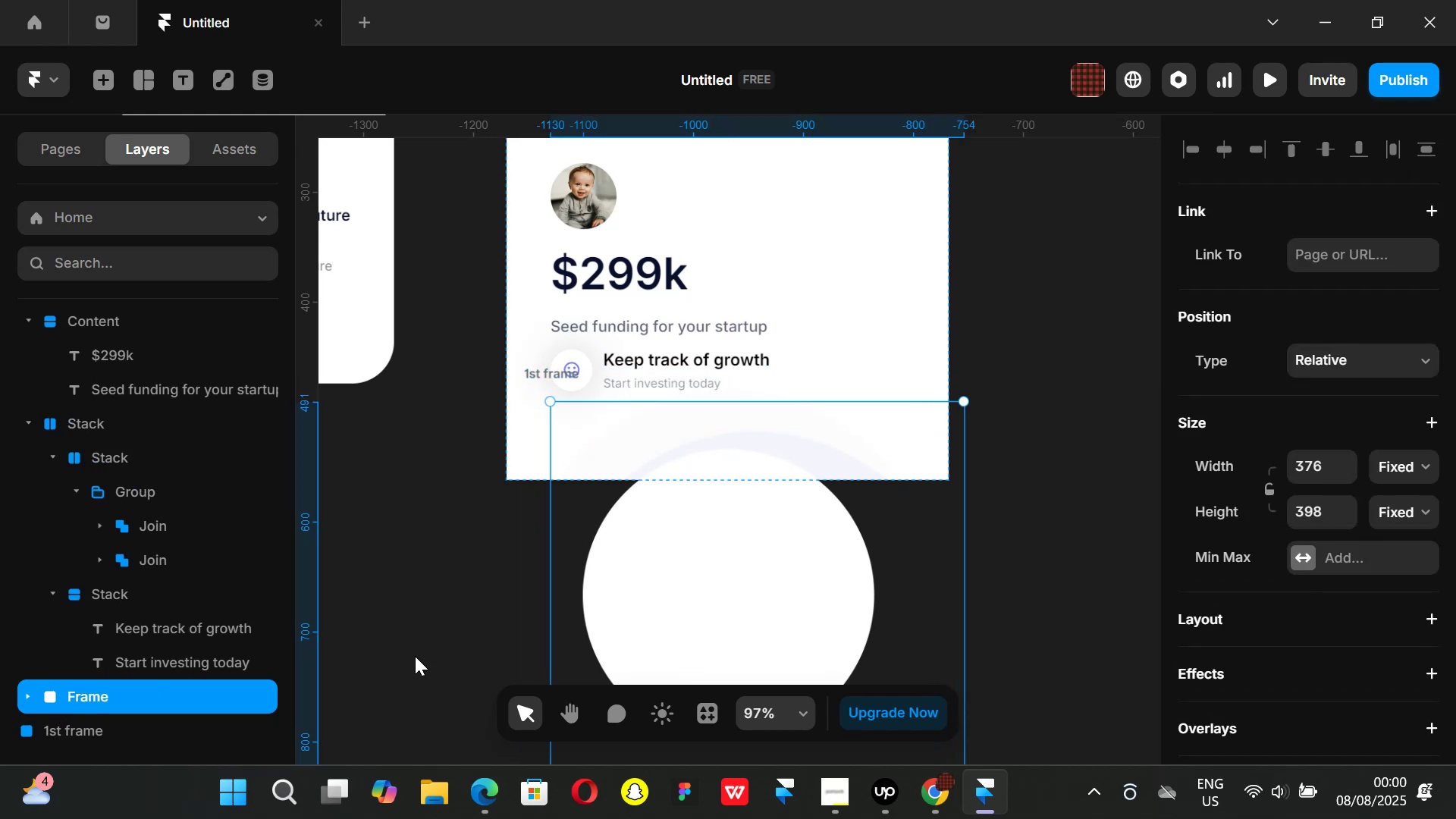 
key(Control+ControlLeft)
 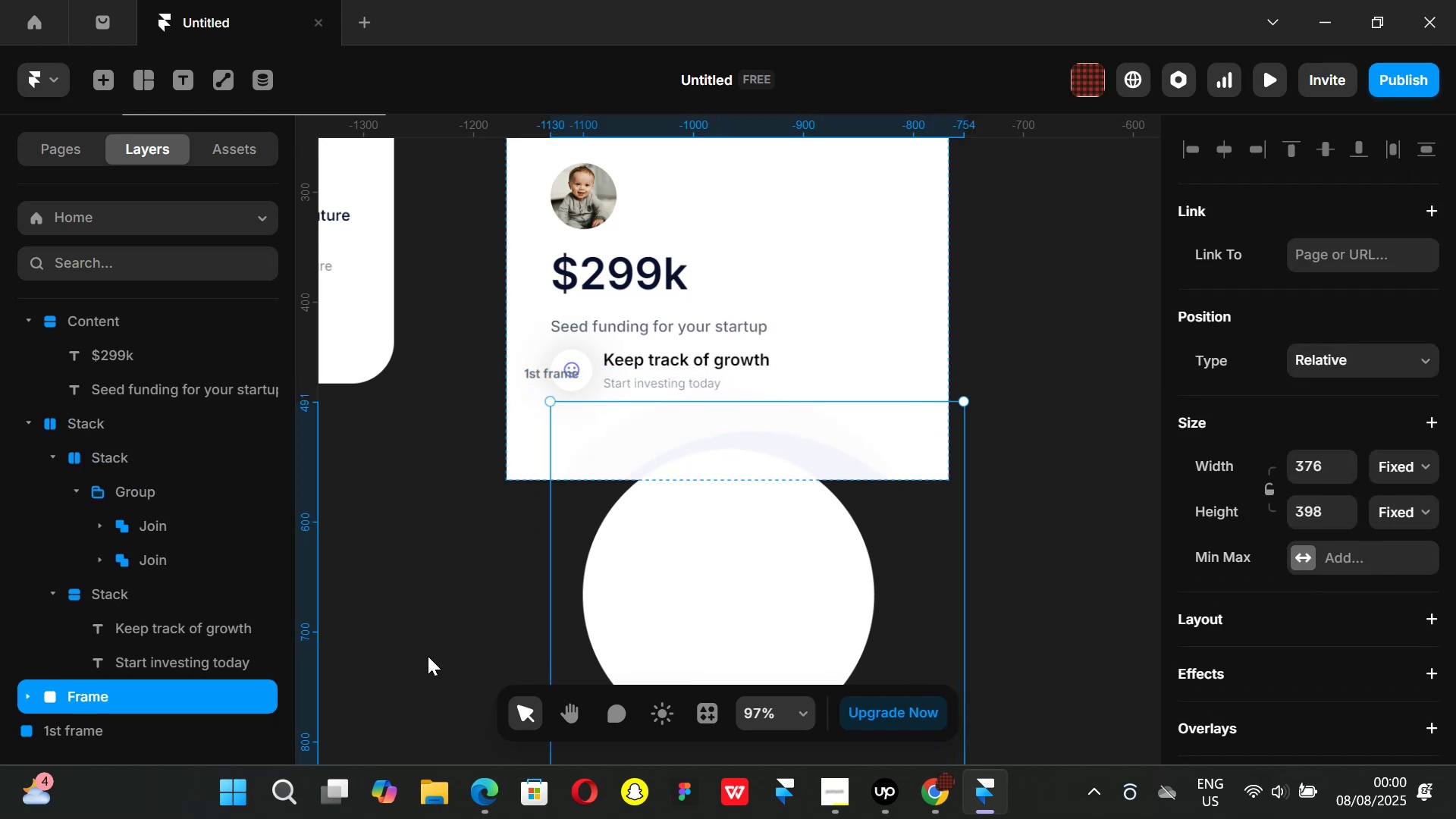 
key(Control+Z)
 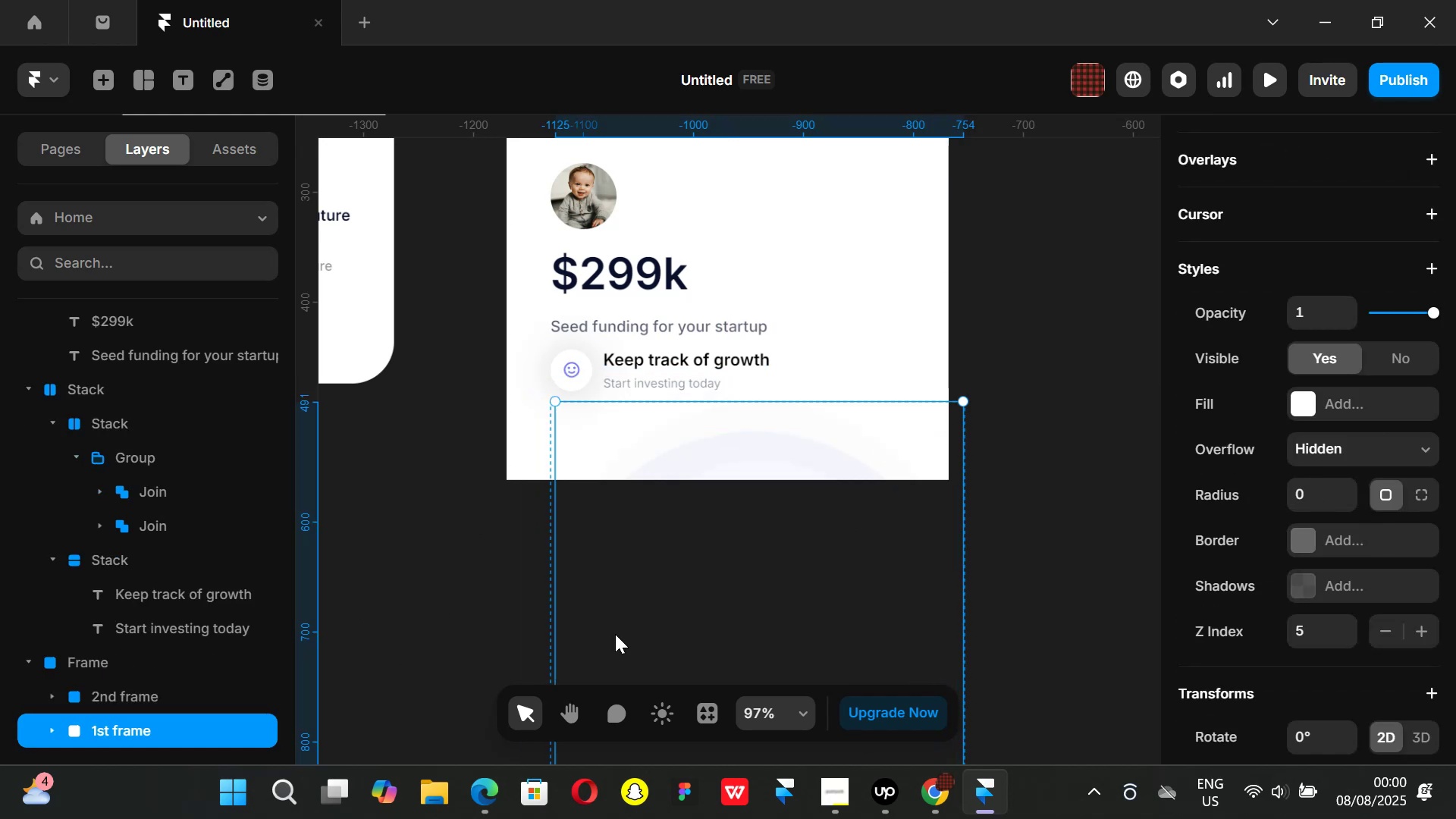 
key(Control+ControlLeft)
 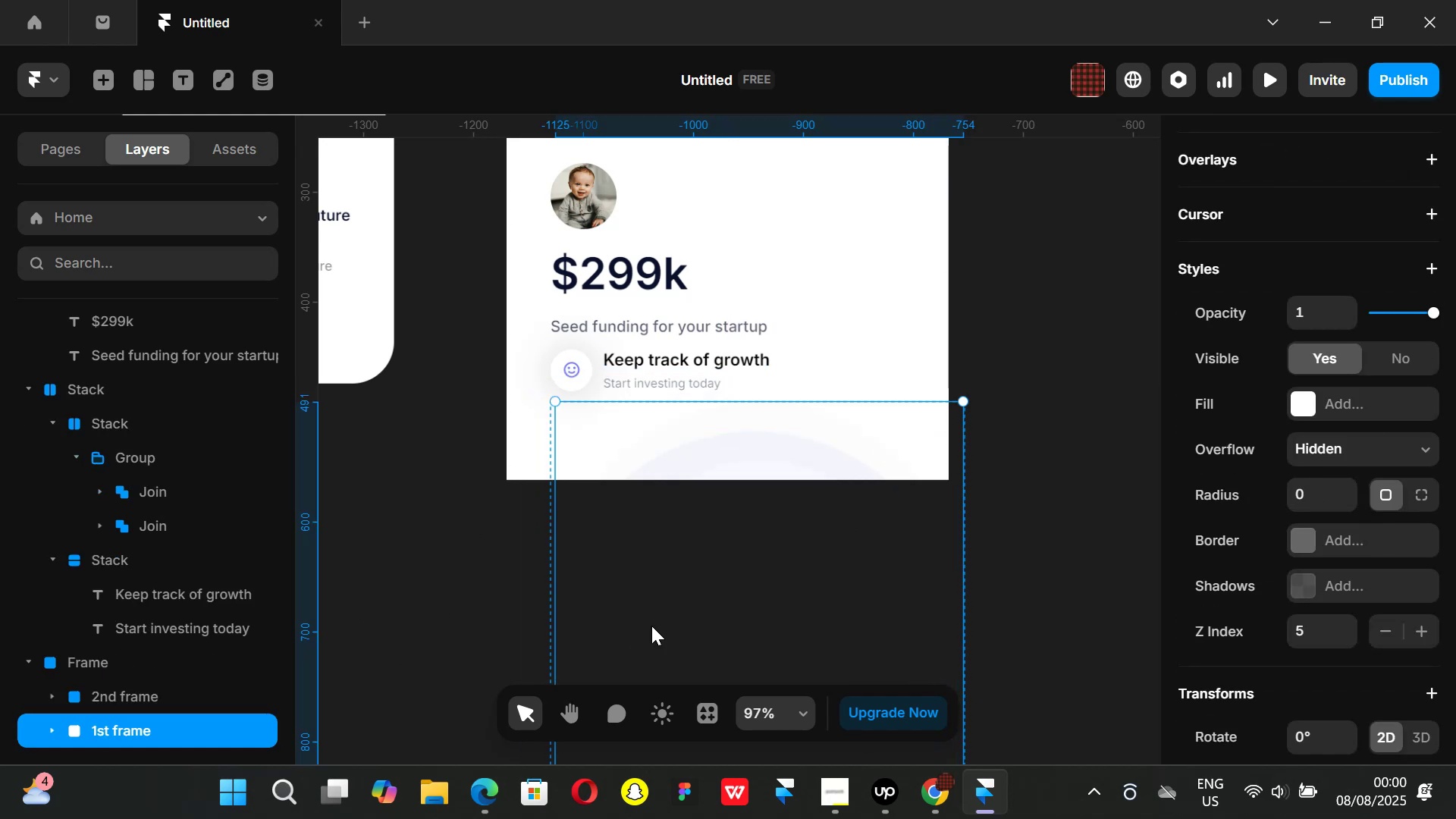 
key(Control+Z)
 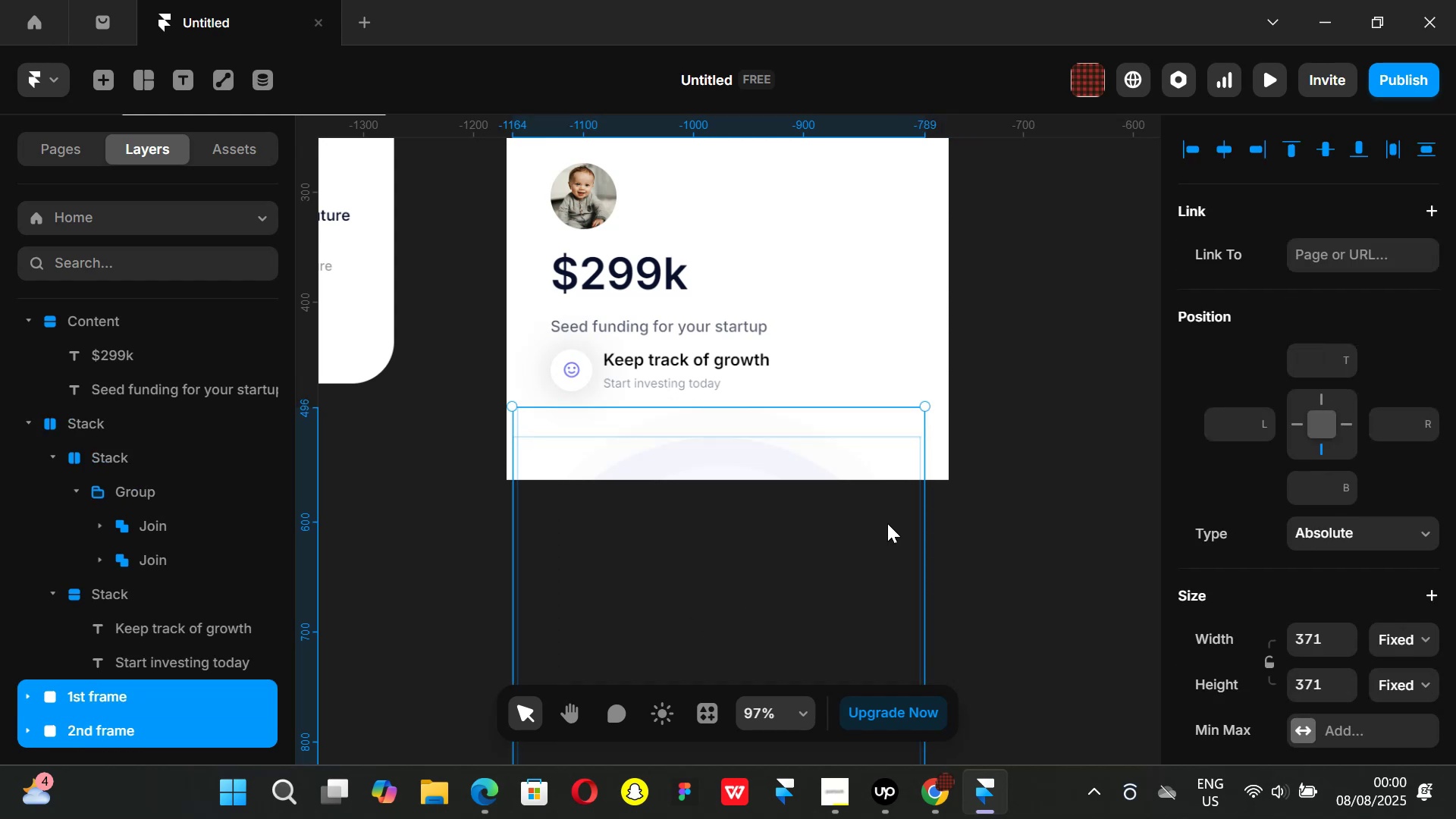 
scroll: coordinate [169, 593], scroll_direction: down, amount: 3.0
 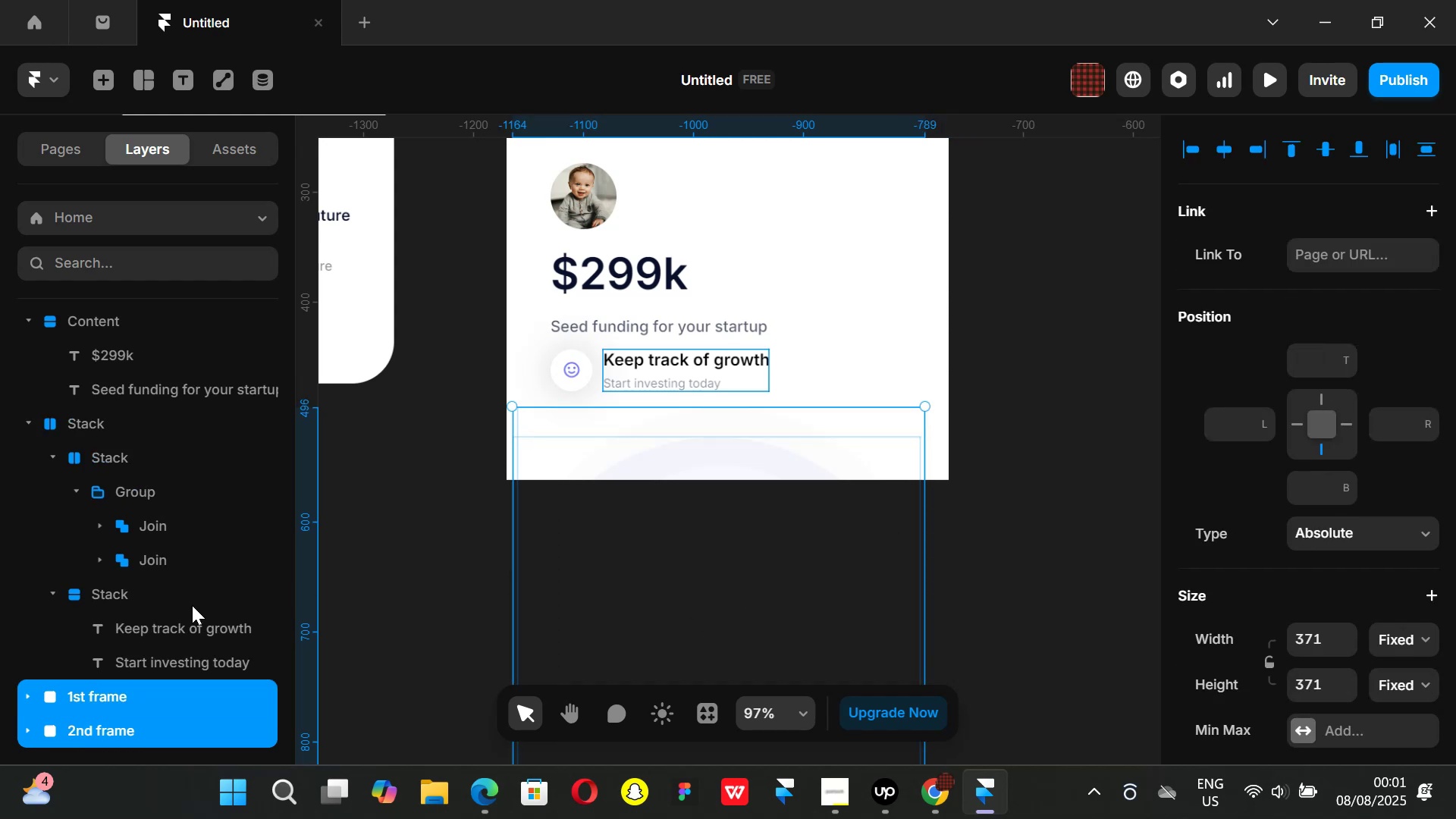 
key(Control+ControlLeft)
 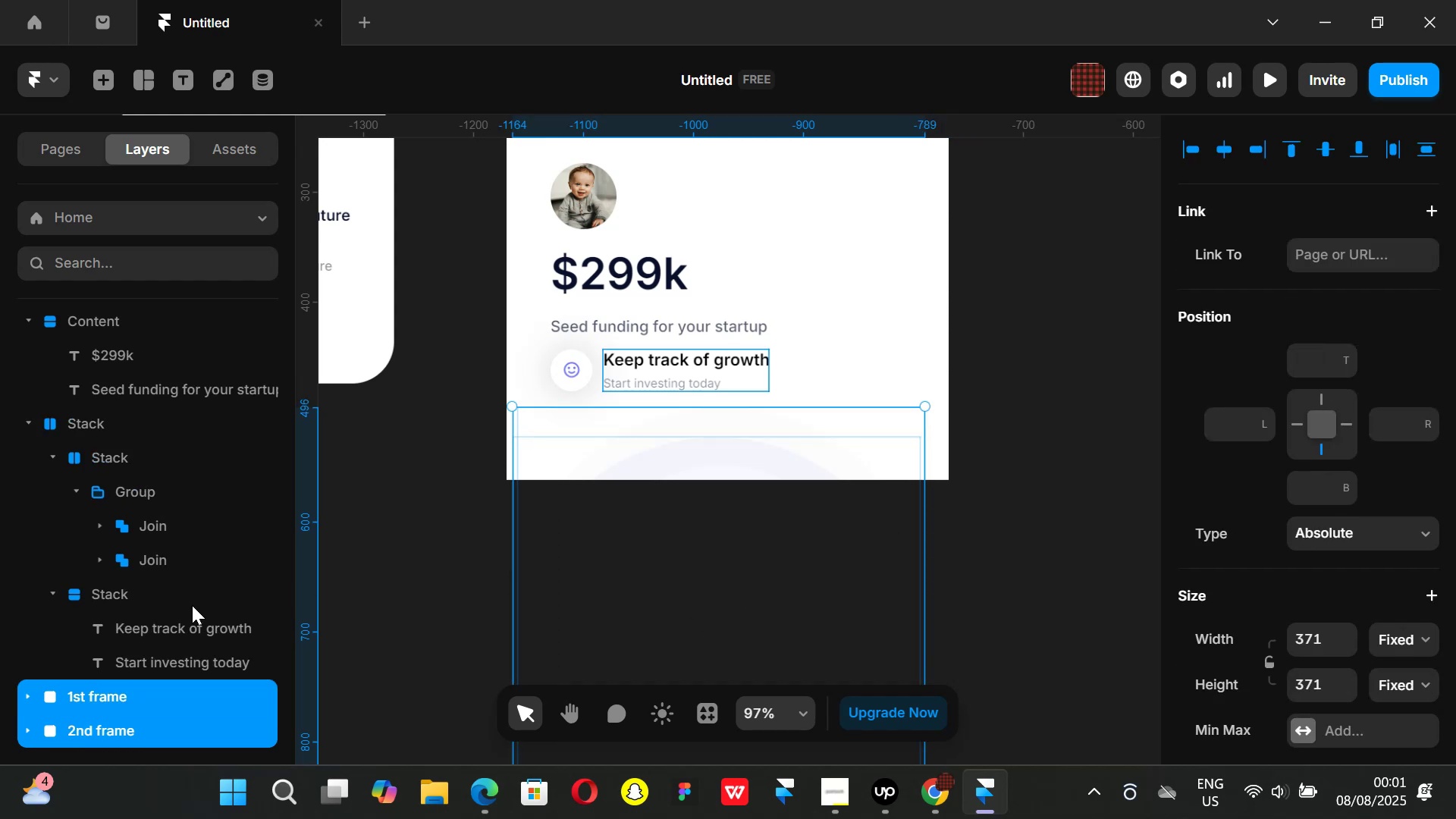 
key(Control+Enter)
 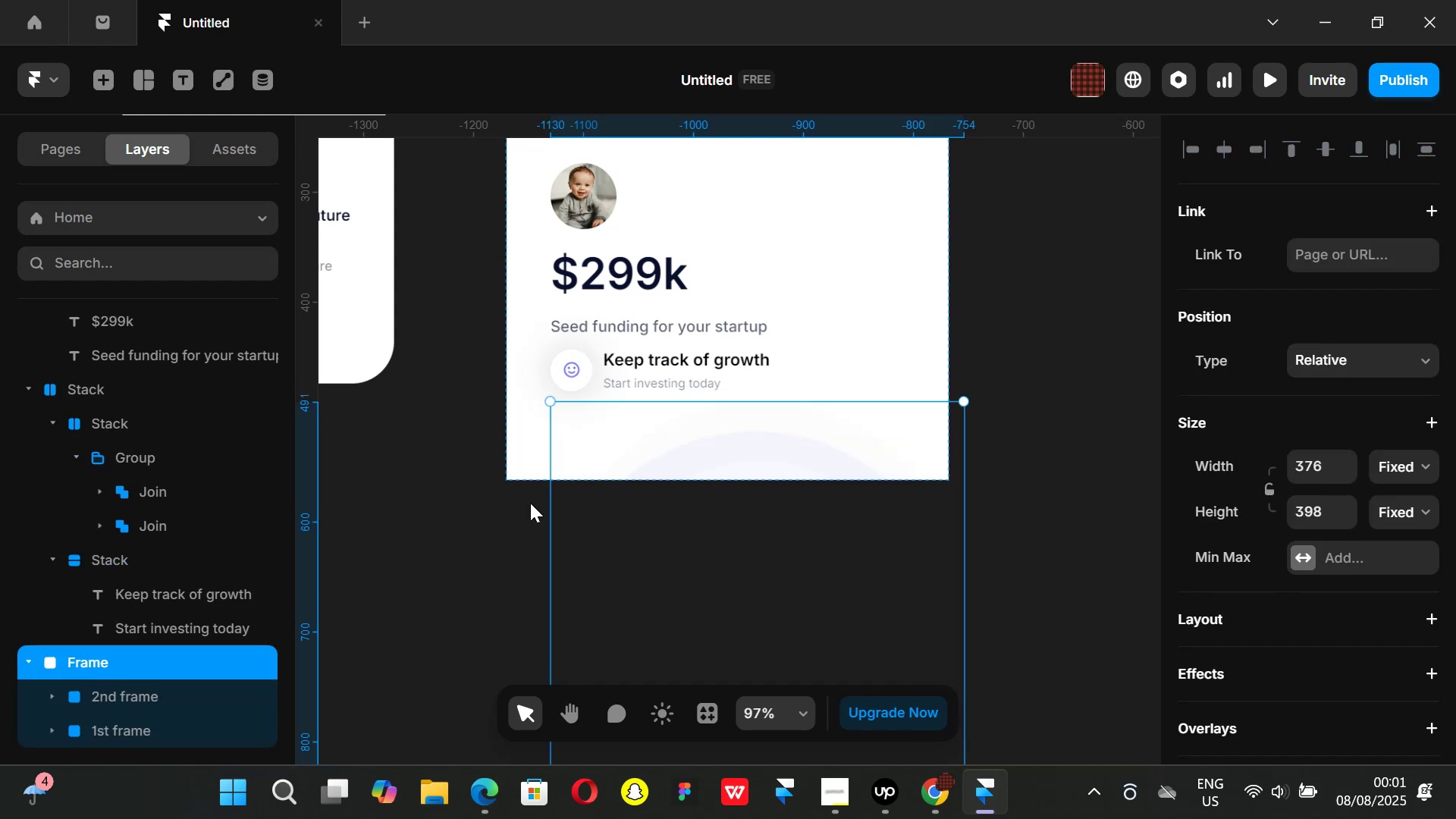 
left_click_drag(start_coordinate=[620, 428], to_coordinate=[588, 418])
 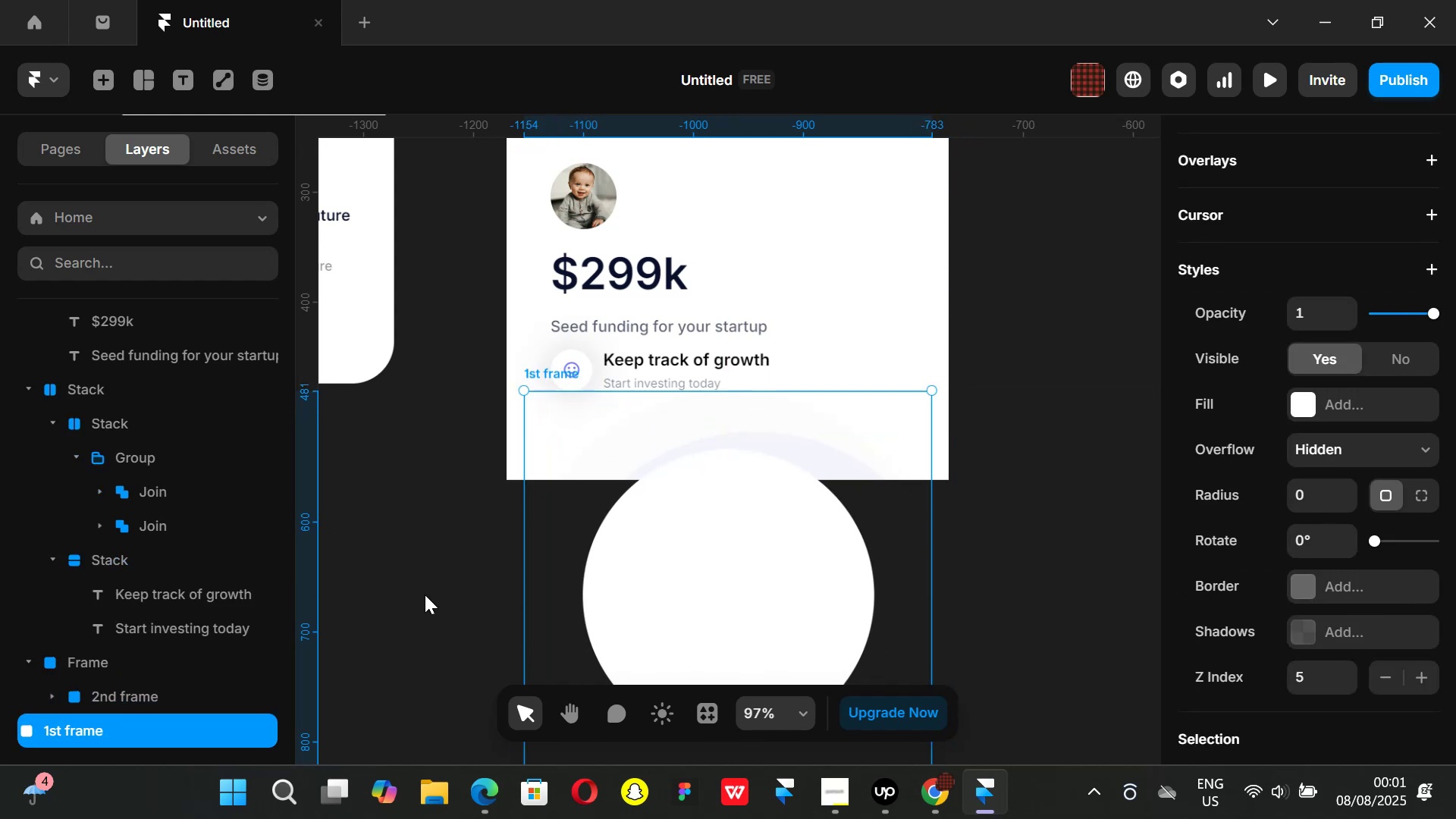 
key(Control+ControlLeft)
 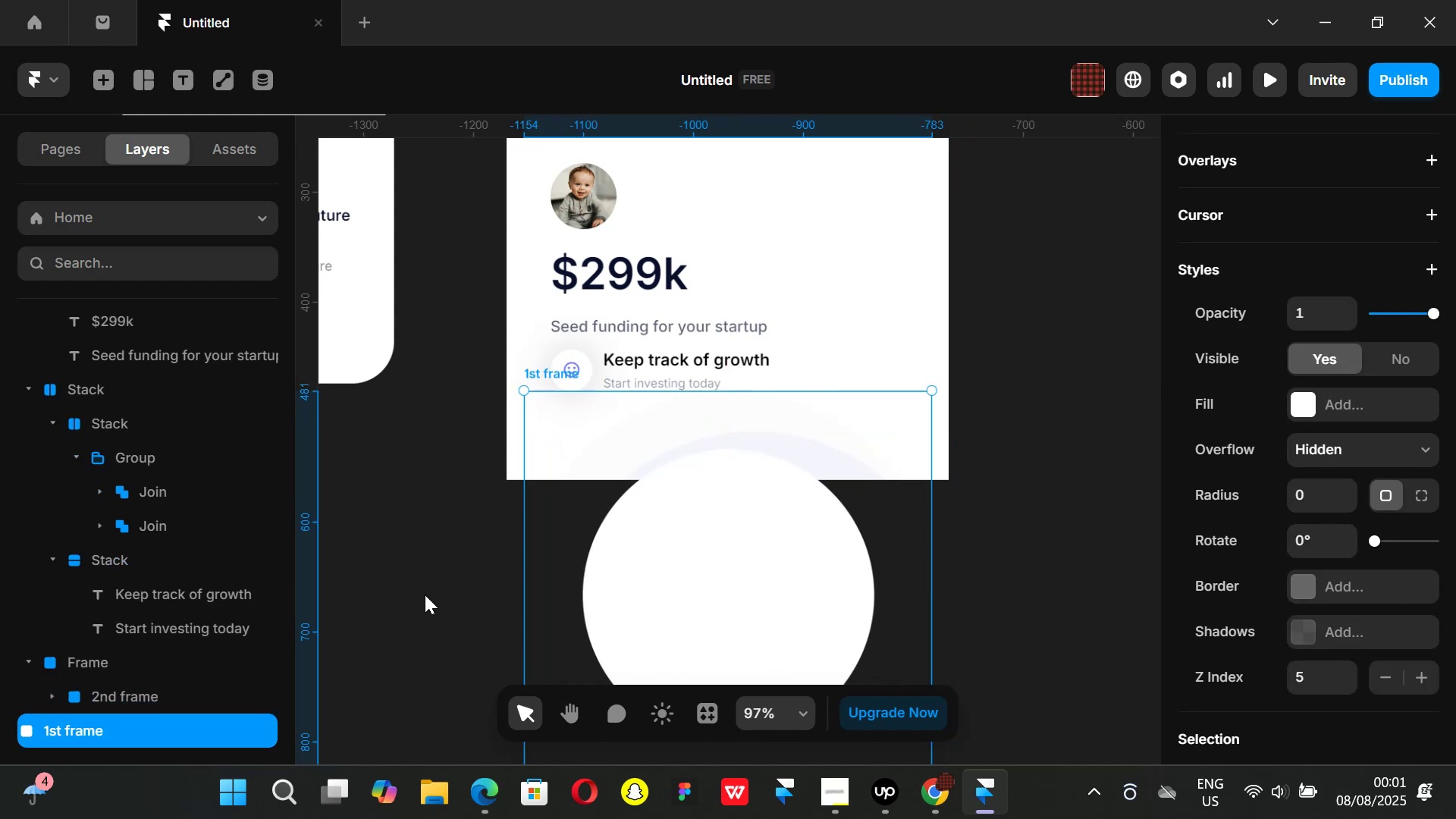 
key(Control+Z)
 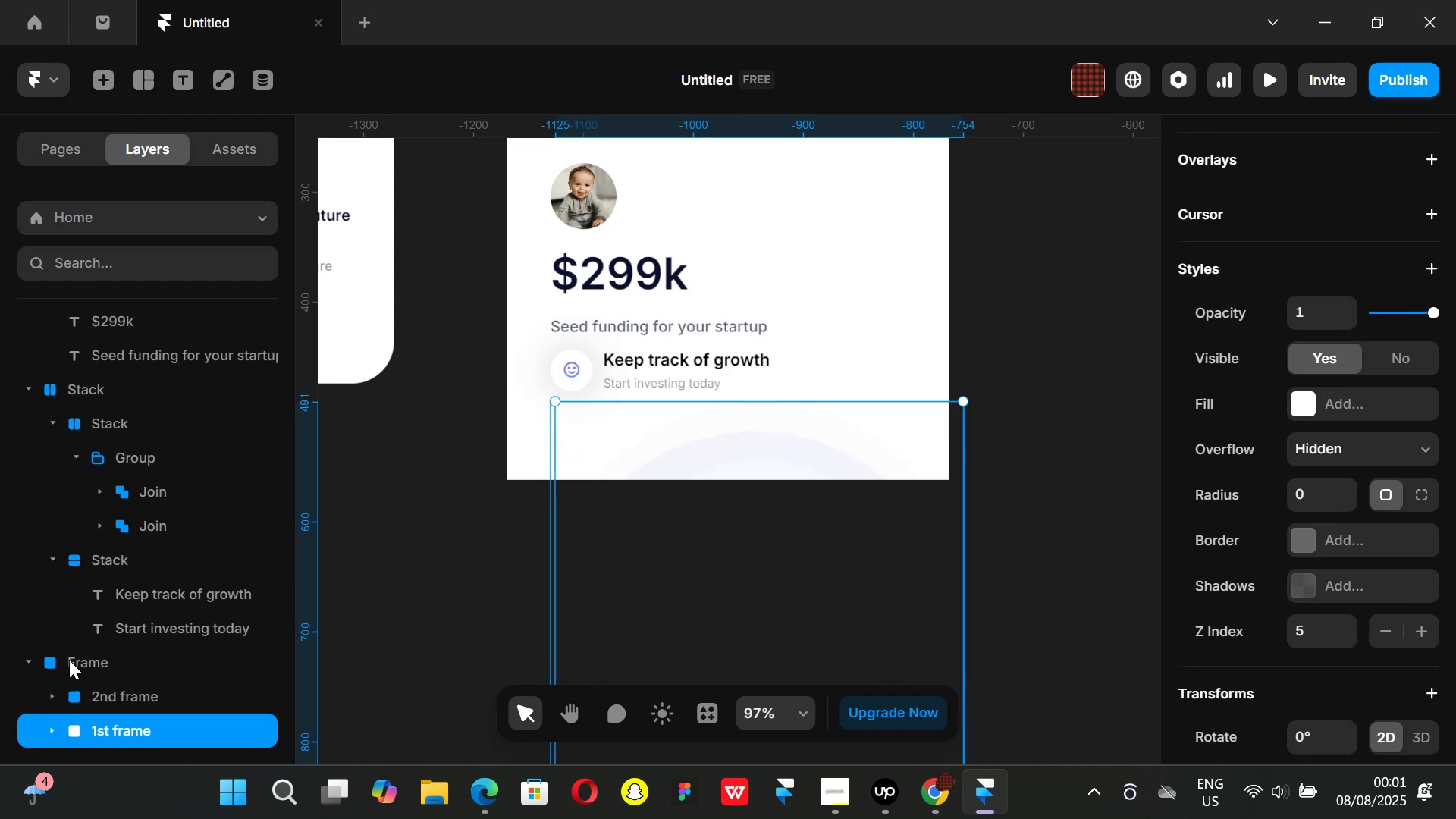 
left_click([90, 655])
 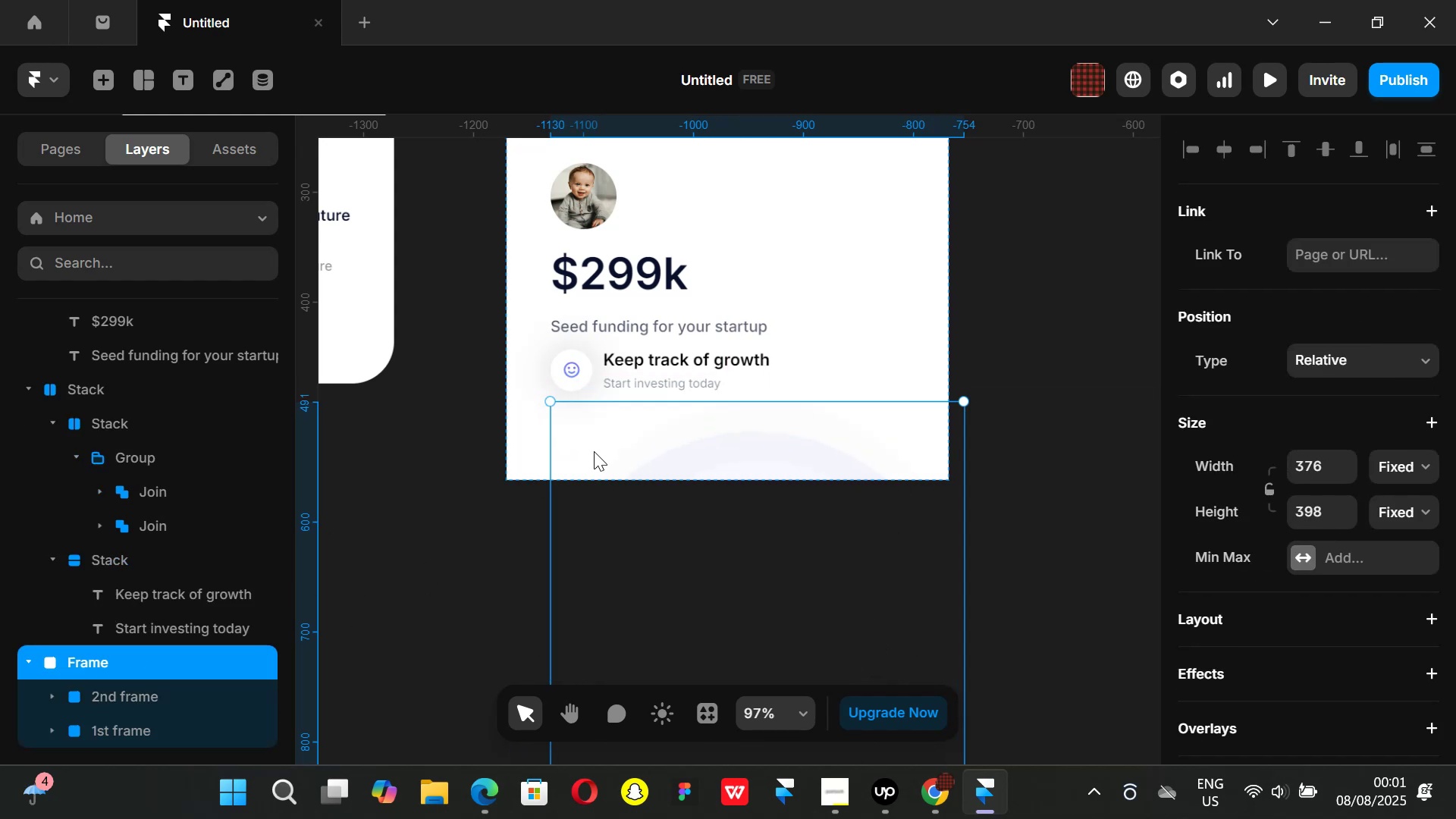 
left_click_drag(start_coordinate=[598, 441], to_coordinate=[563, 404])
 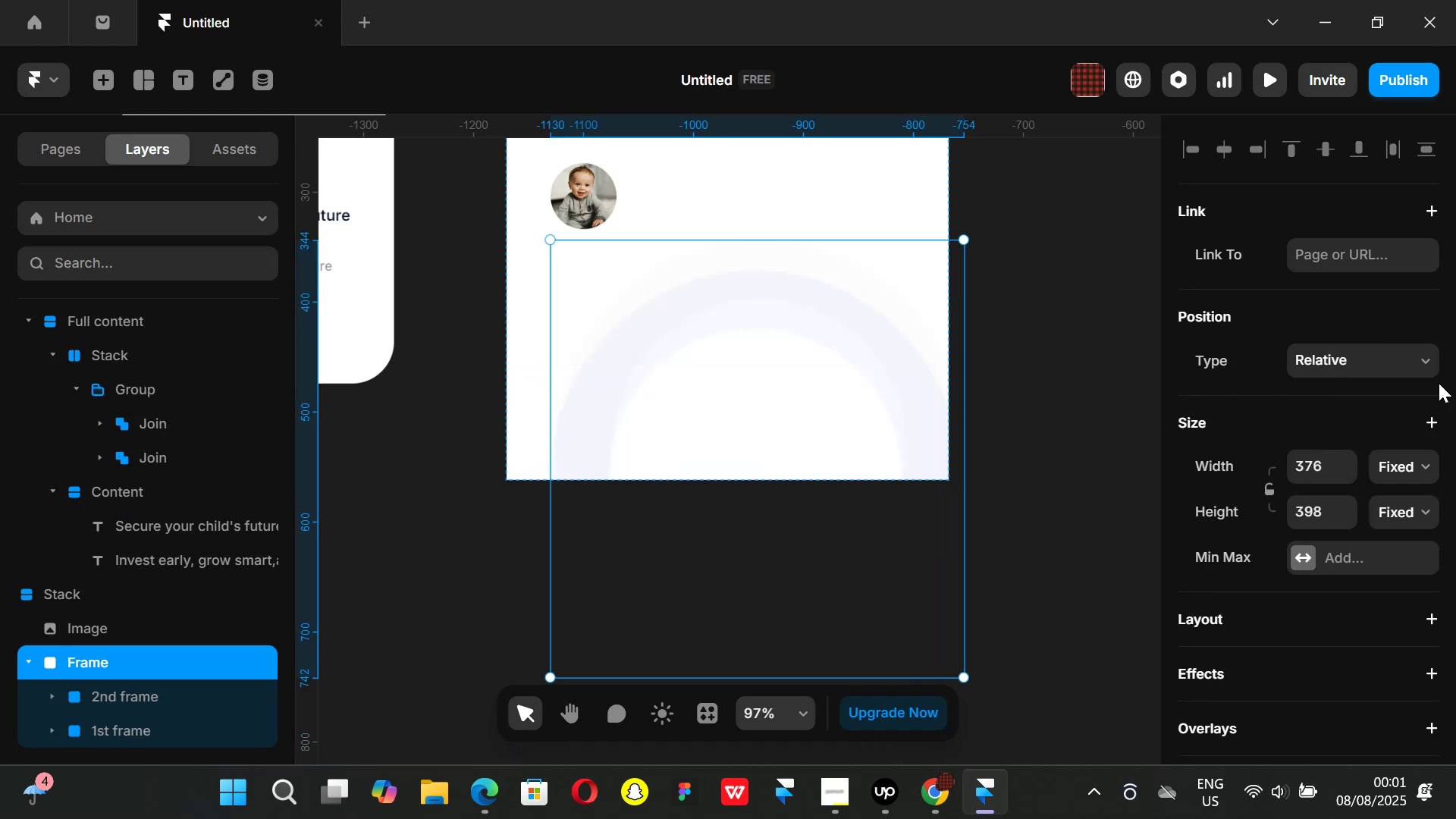 
left_click([1436, 367])
 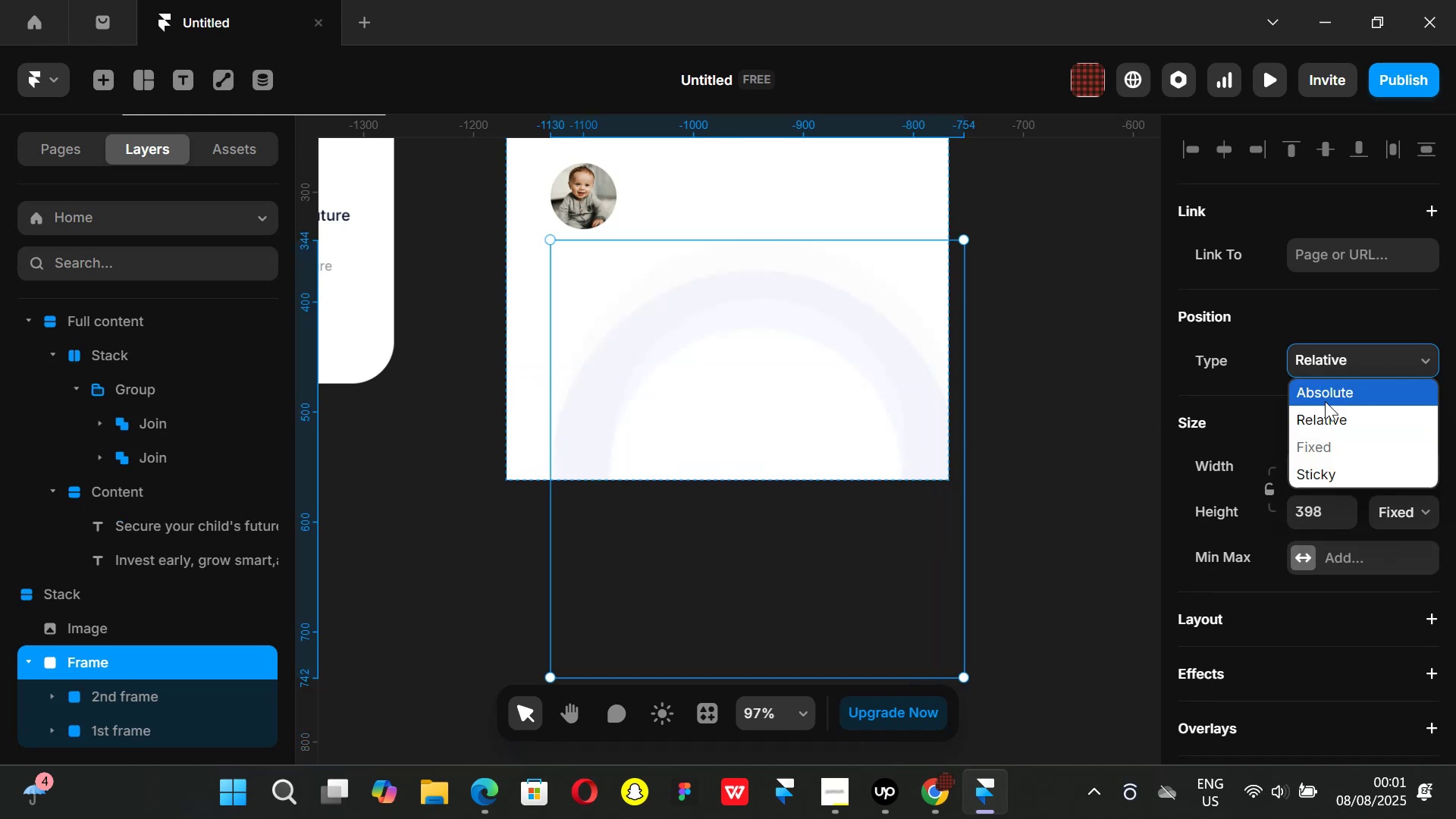 
left_click([1325, 401])
 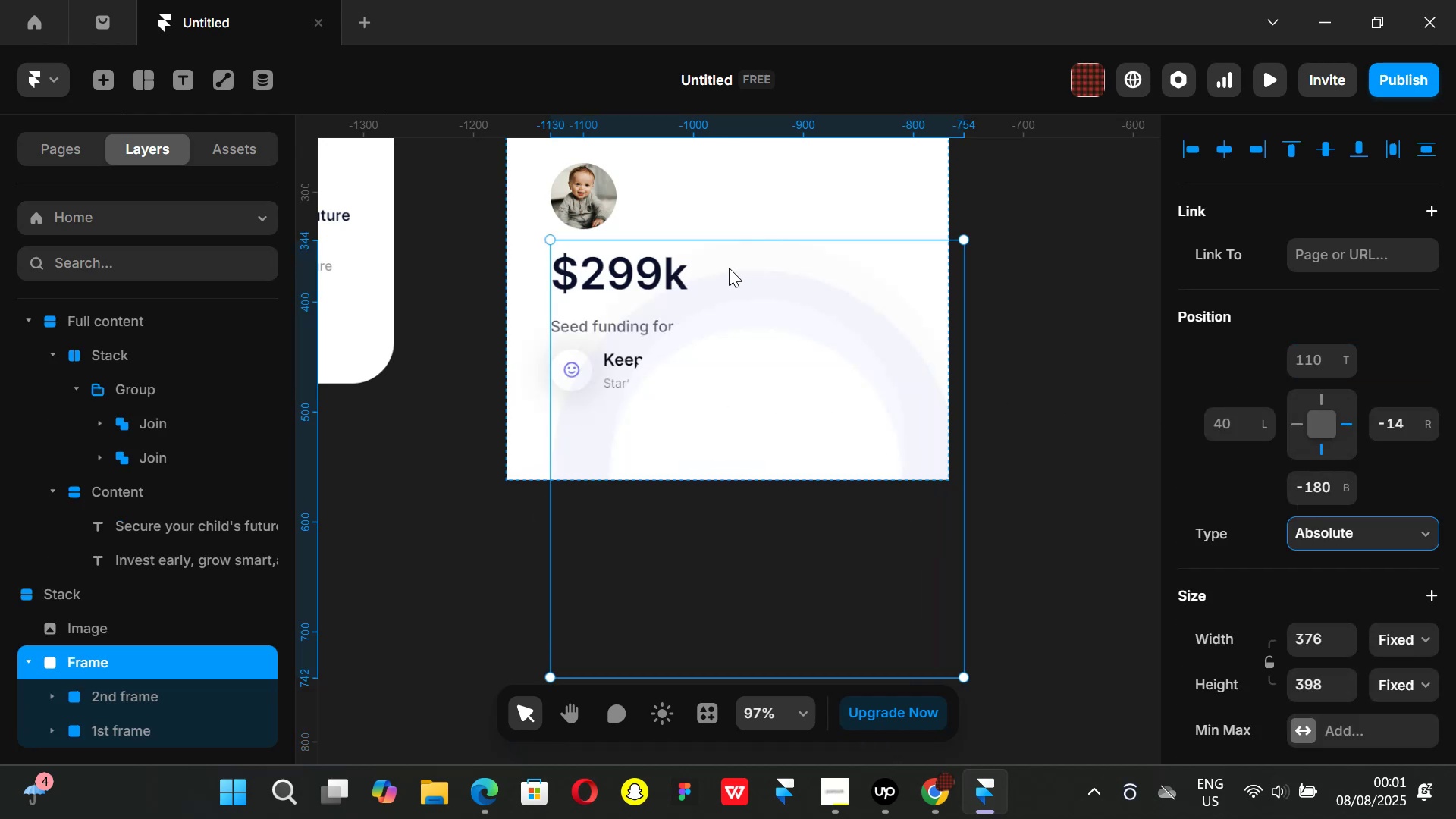 
left_click_drag(start_coordinate=[741, 256], to_coordinate=[695, 411])
 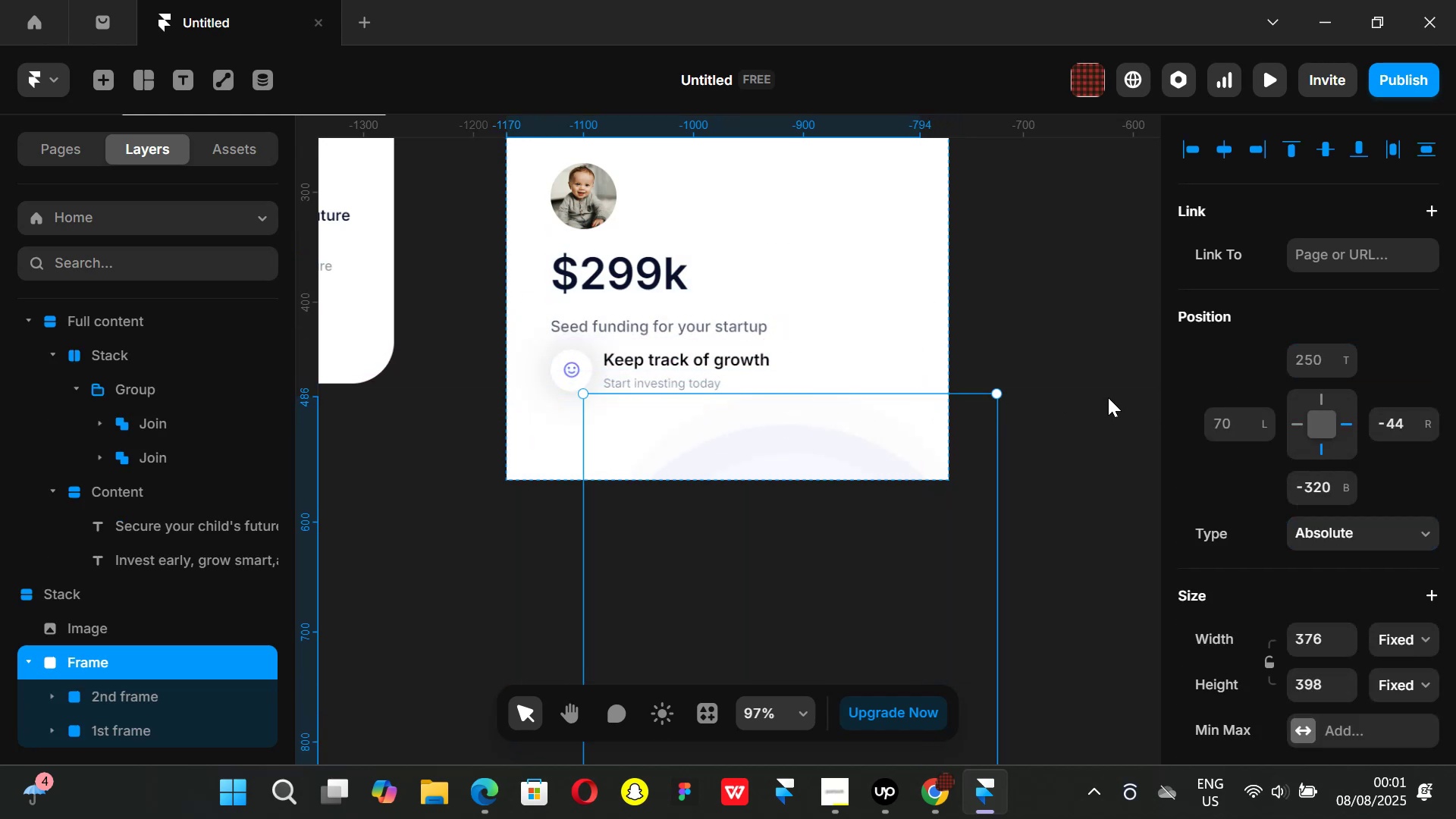 
left_click([1108, 397])
 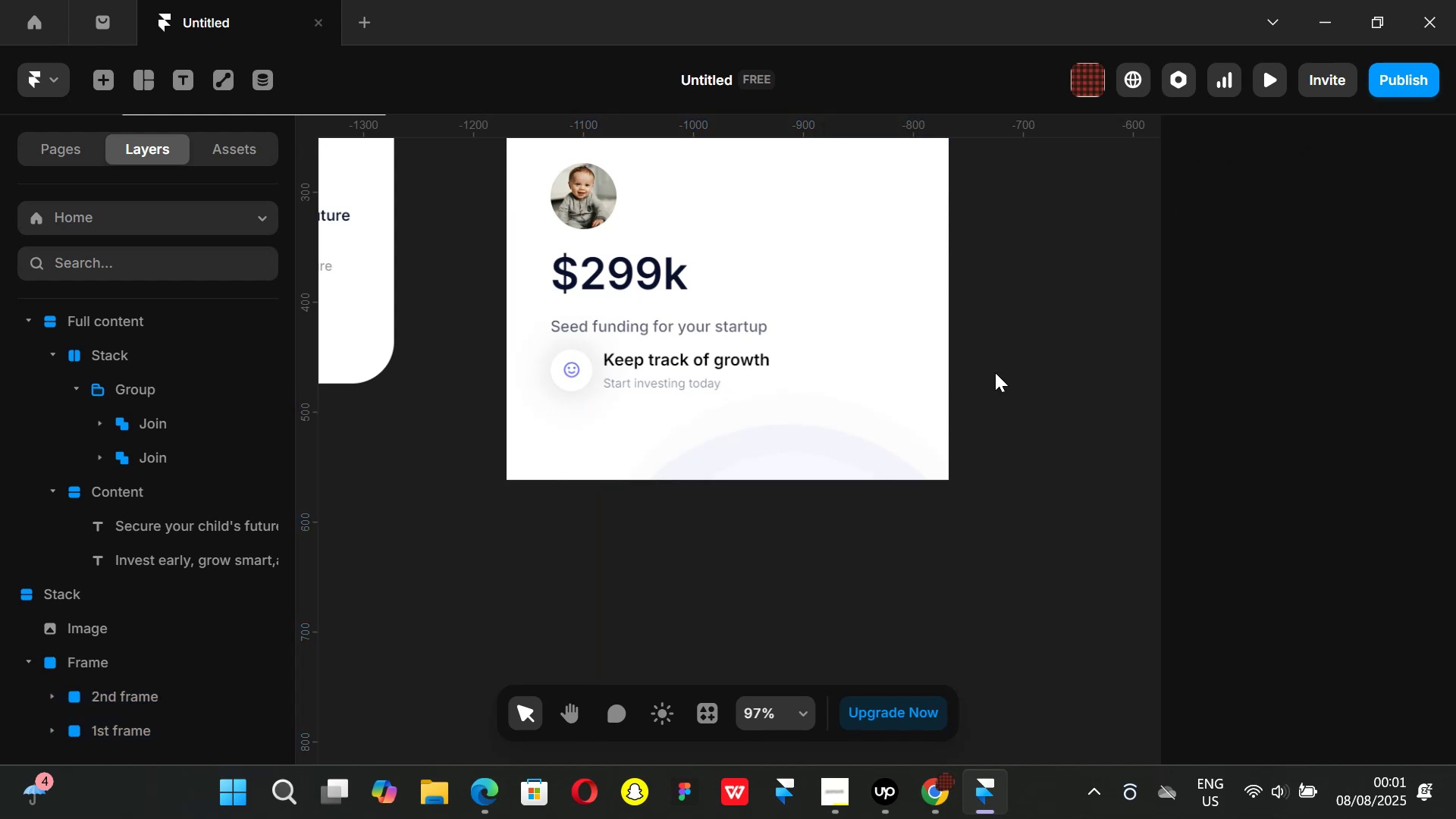 
hold_key(key=ControlLeft, duration=0.31)
 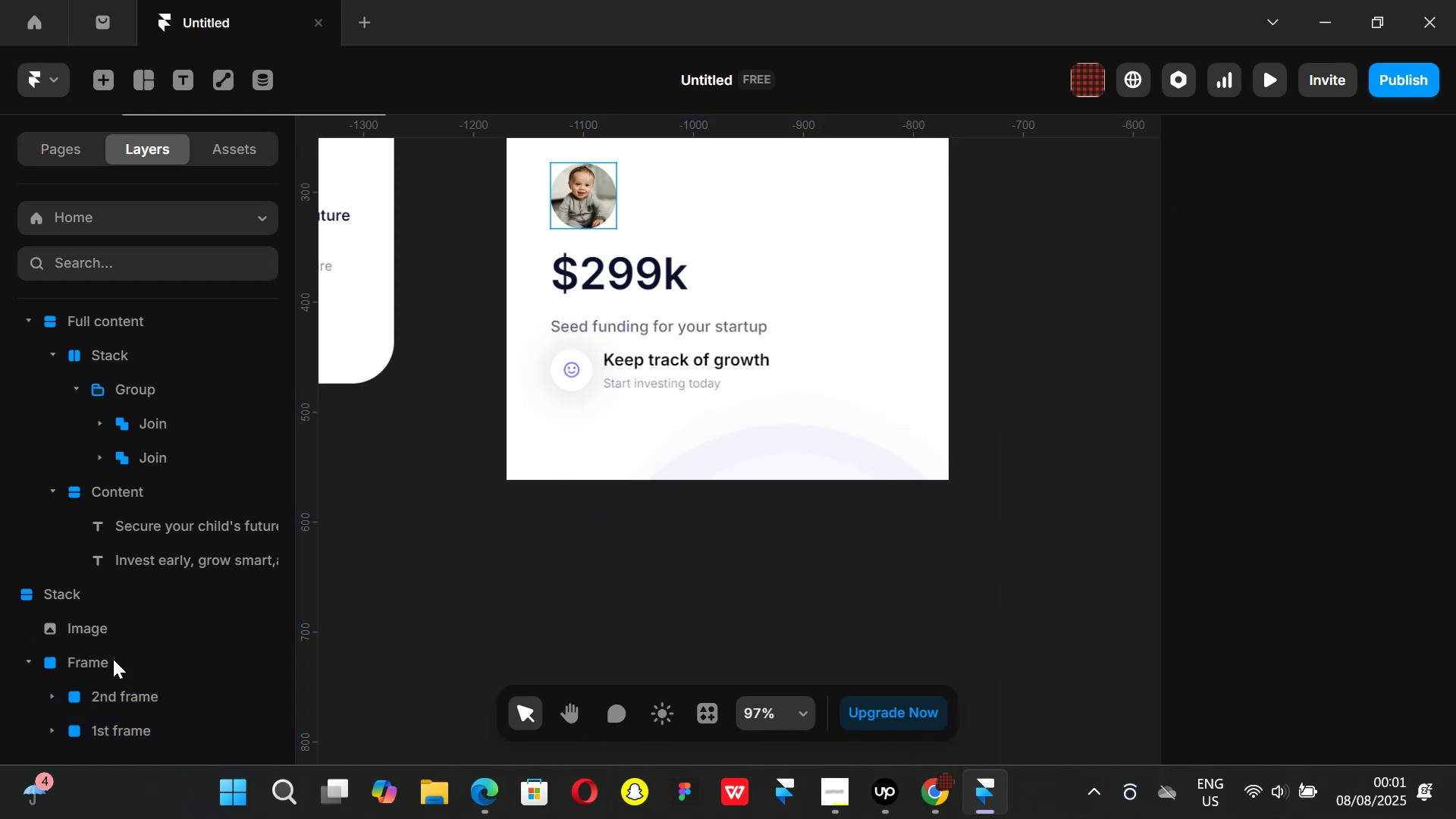 
left_click([89, 654])
 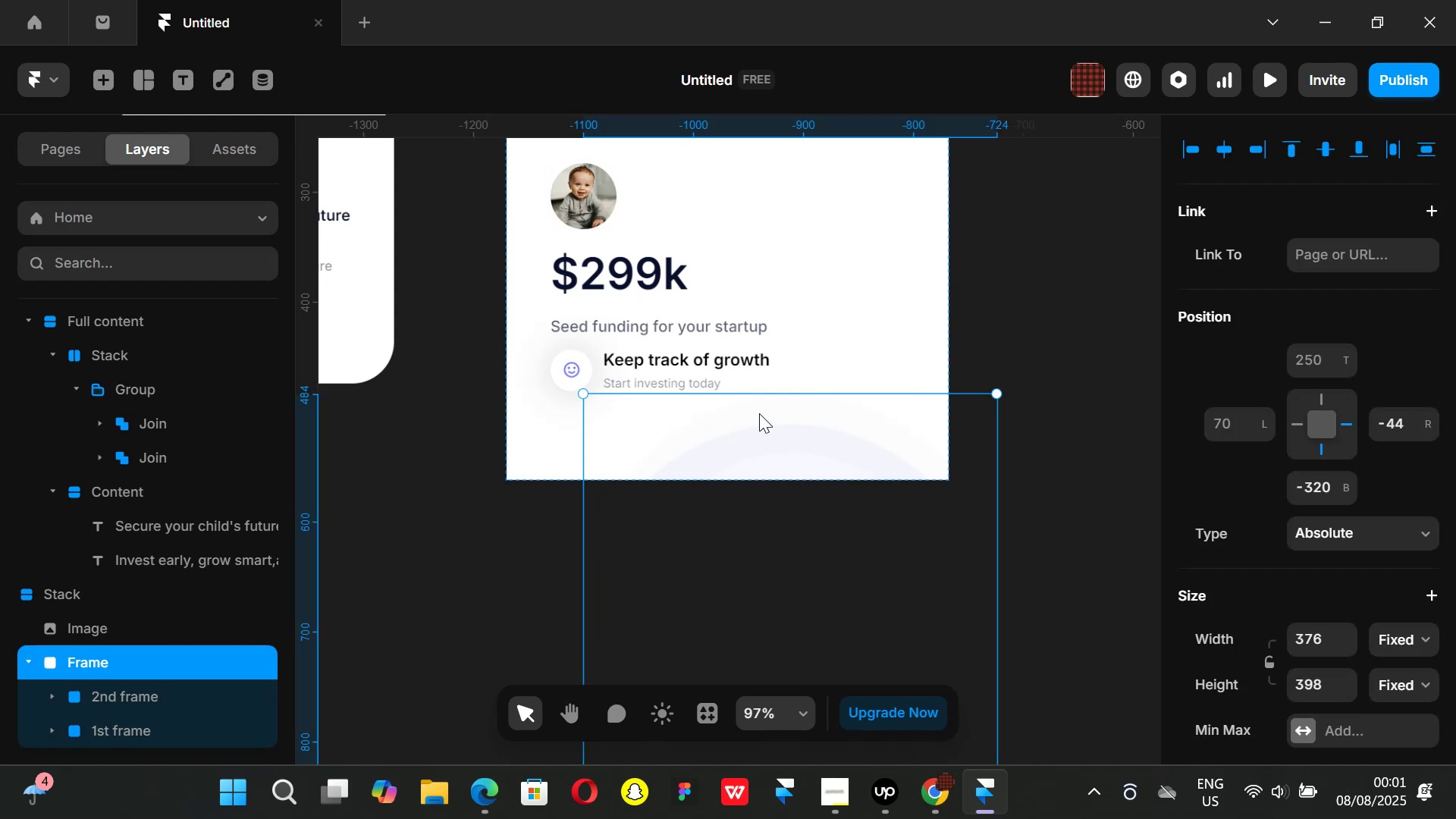 
left_click_drag(start_coordinate=[755, 402], to_coordinate=[674, 397])
 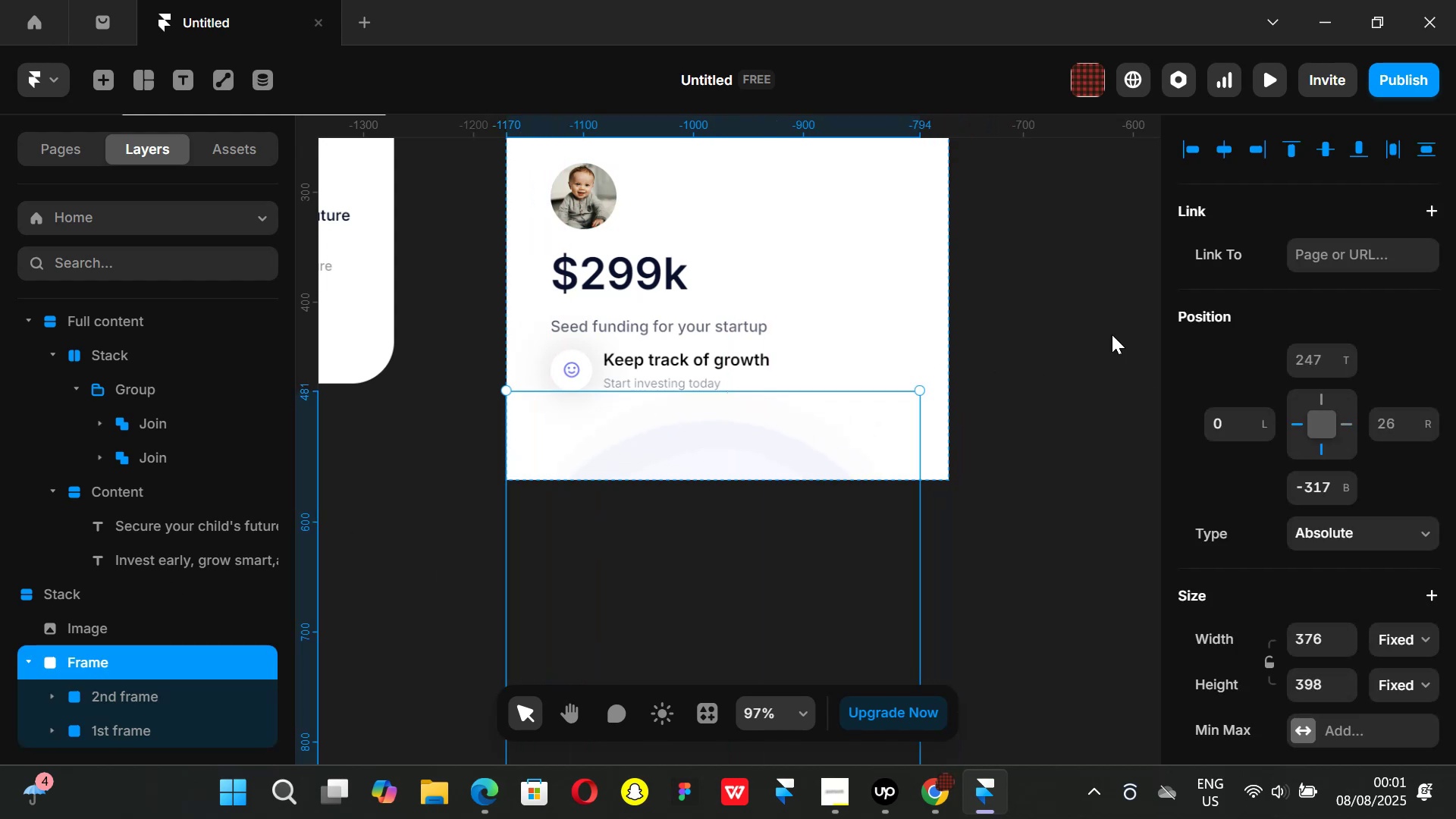 
left_click([1094, 331])
 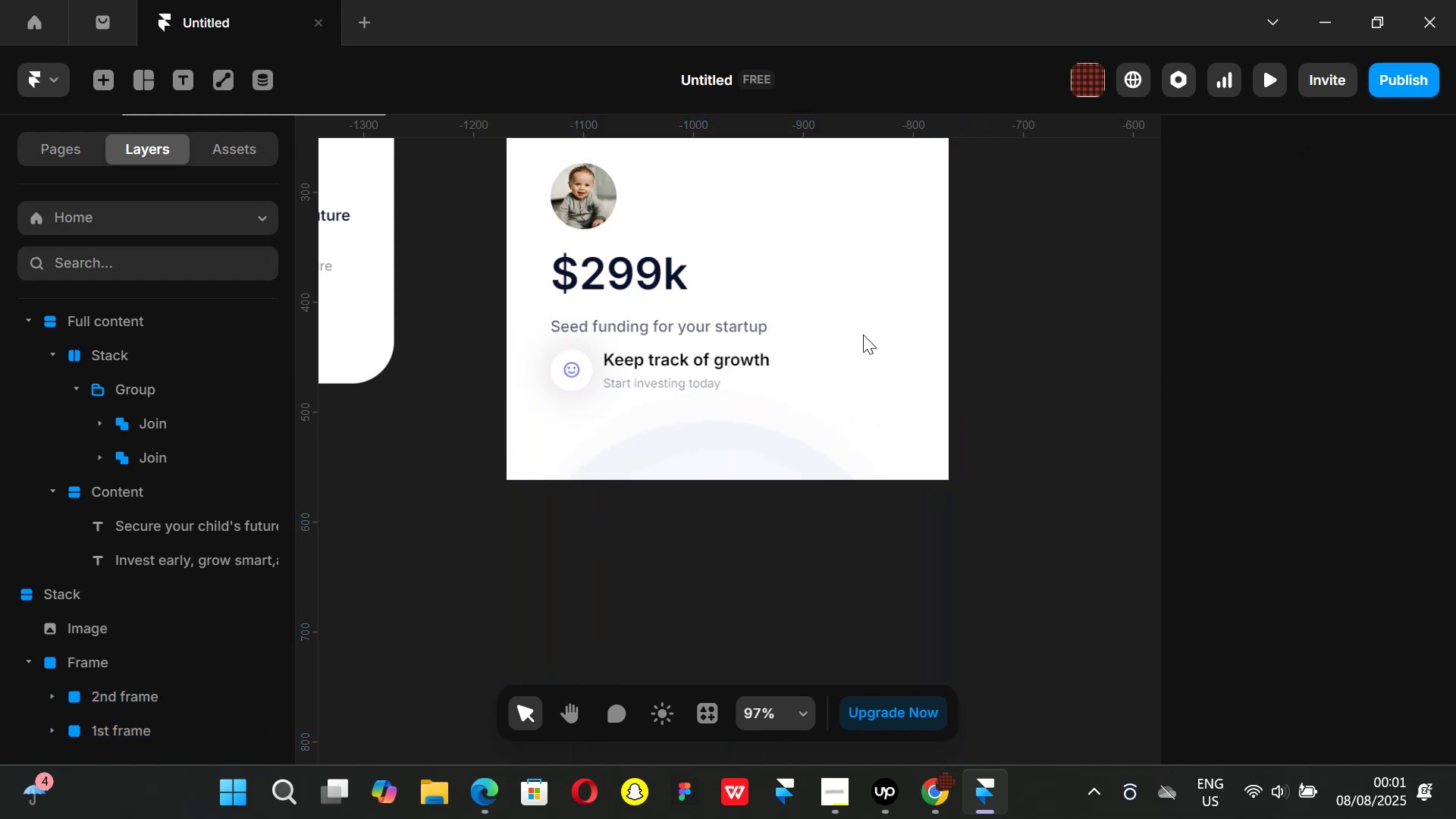 
hold_key(key=ControlLeft, duration=0.78)
scroll: coordinate [739, 315], scroll_direction: up, amount: 4.0
 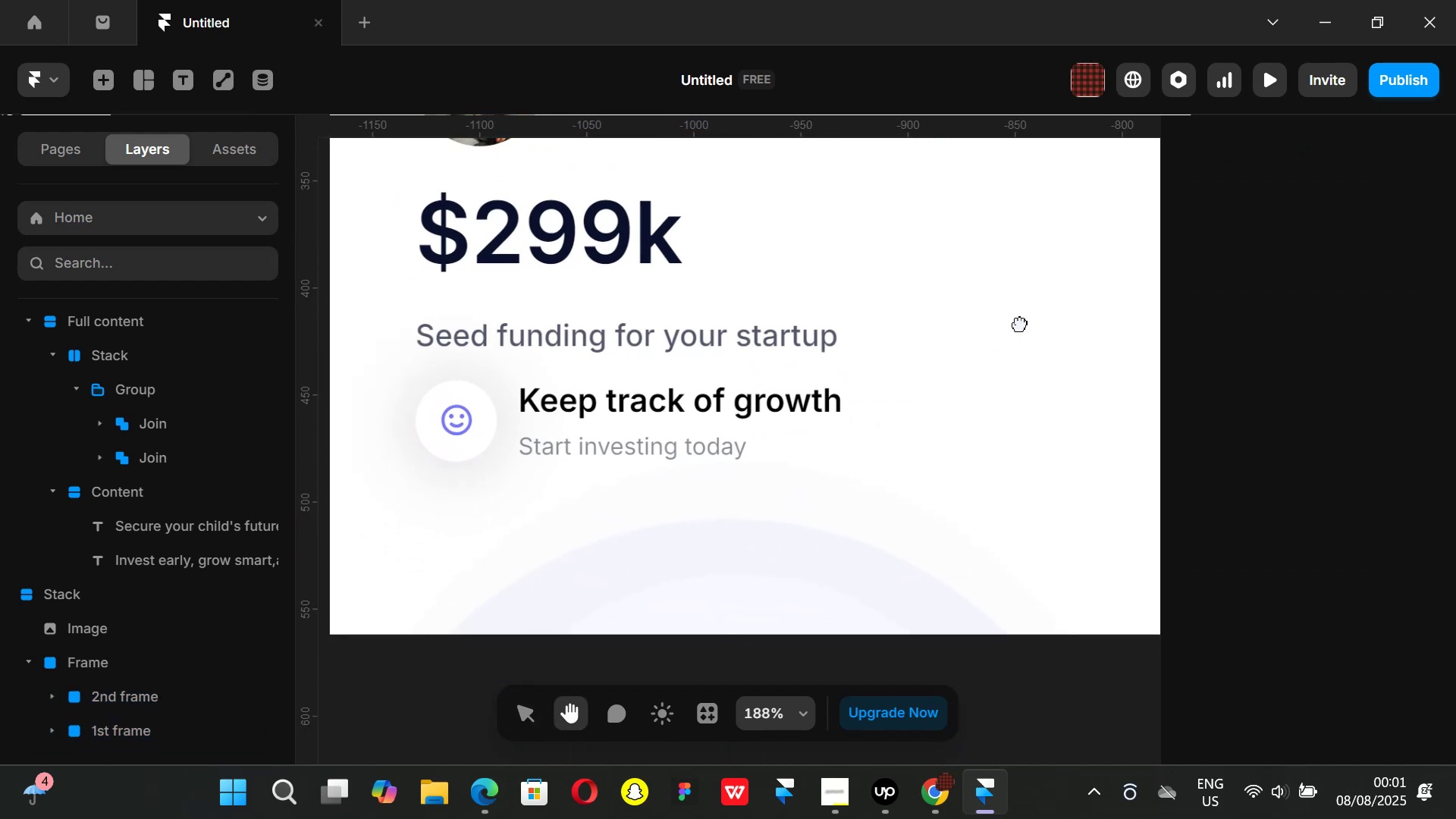 
hold_key(key=ControlLeft, duration=0.96)
scroll: coordinate [1031, 356], scroll_direction: down, amount: 6.0
 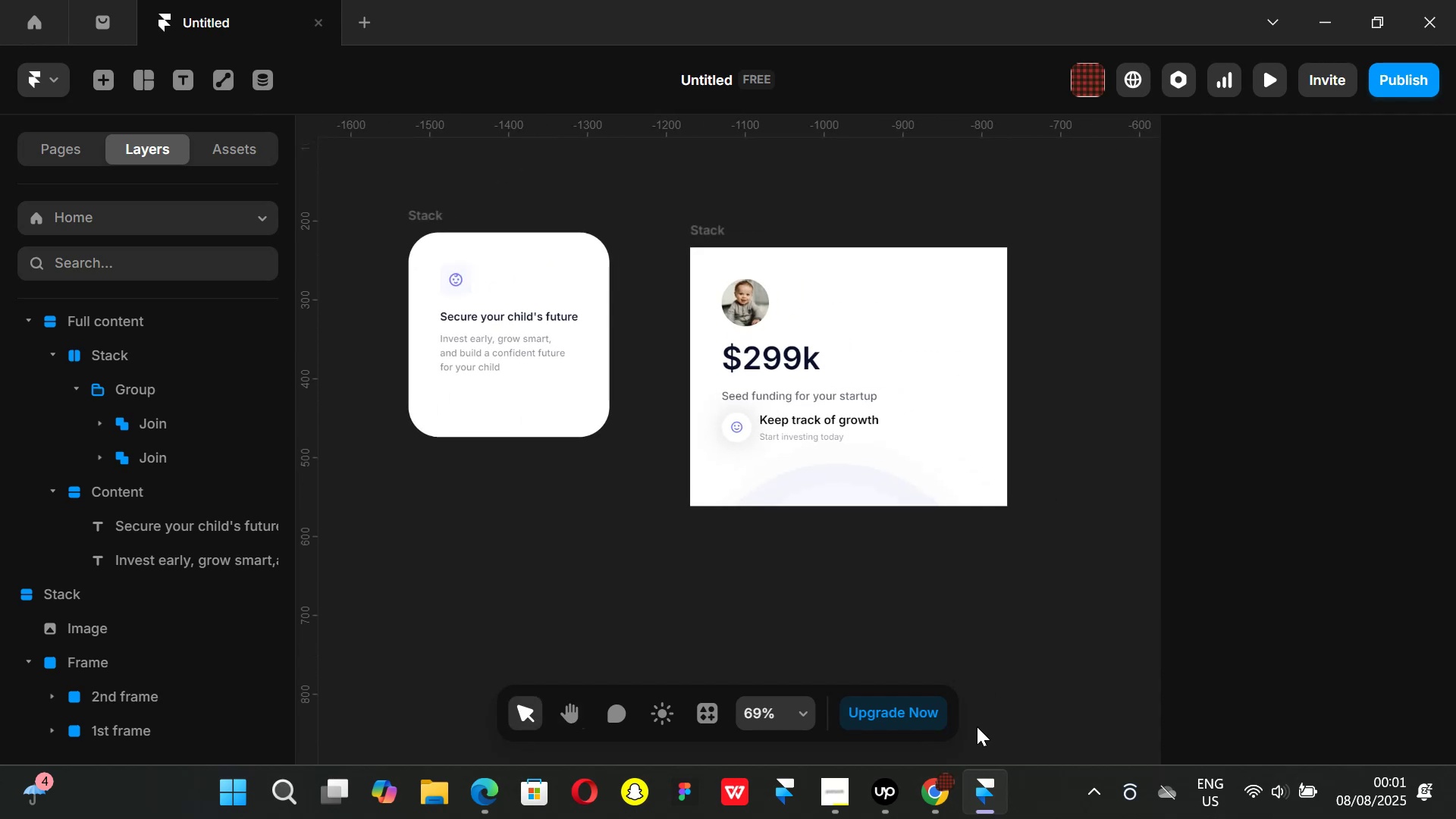 
left_click([929, 801])
 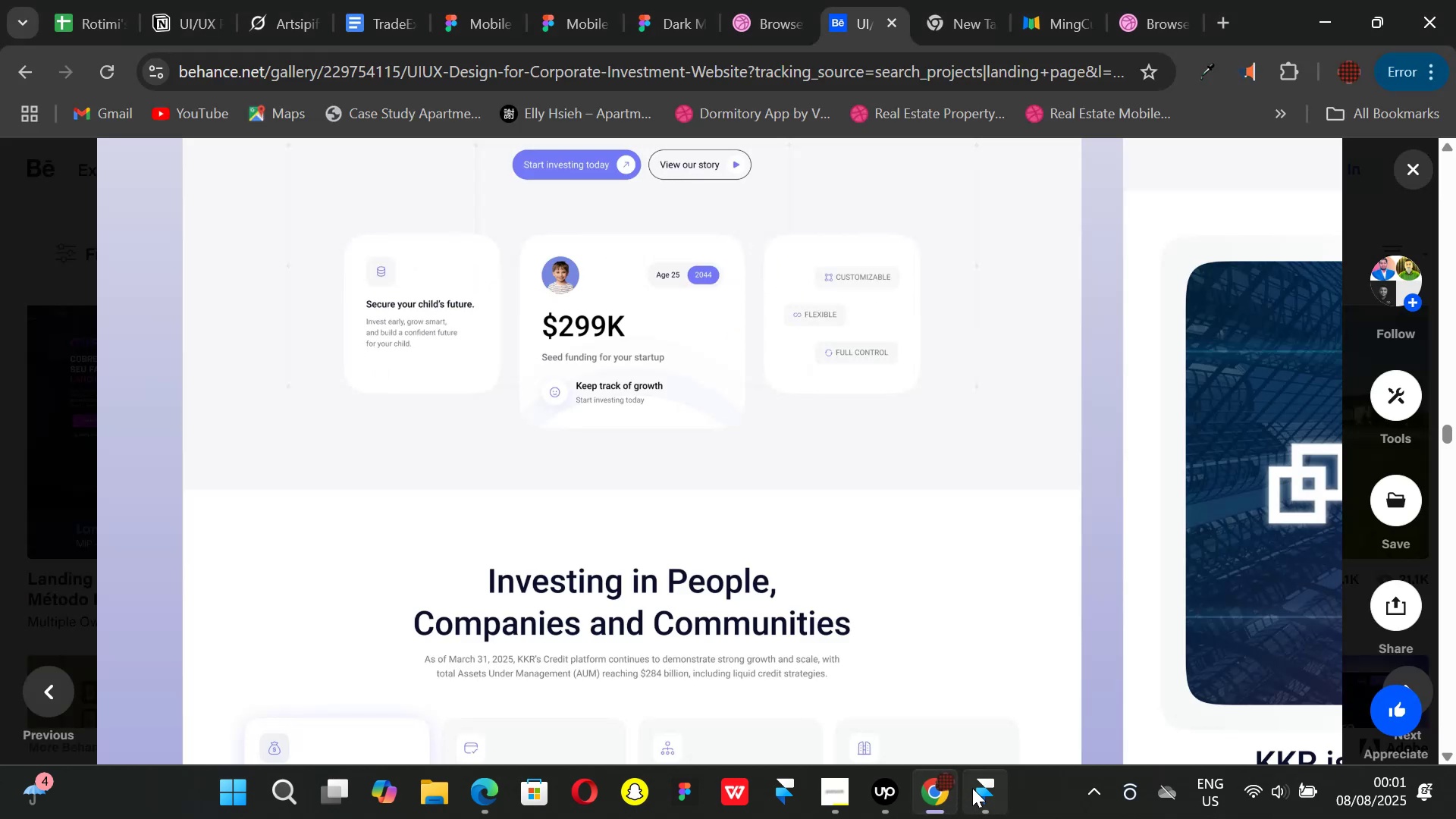 
mouse_move([976, 780])
 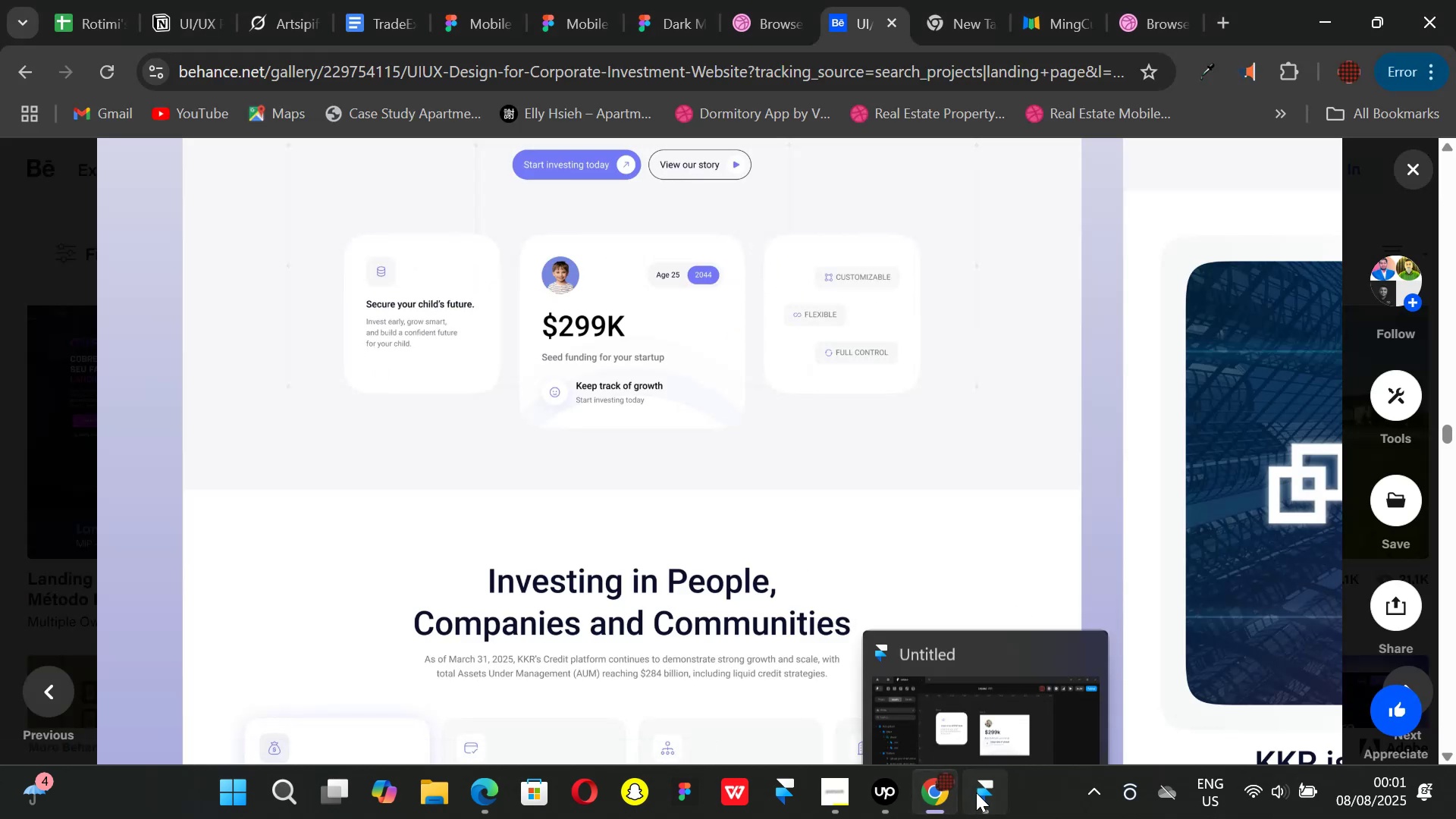 
wait(5.26)
 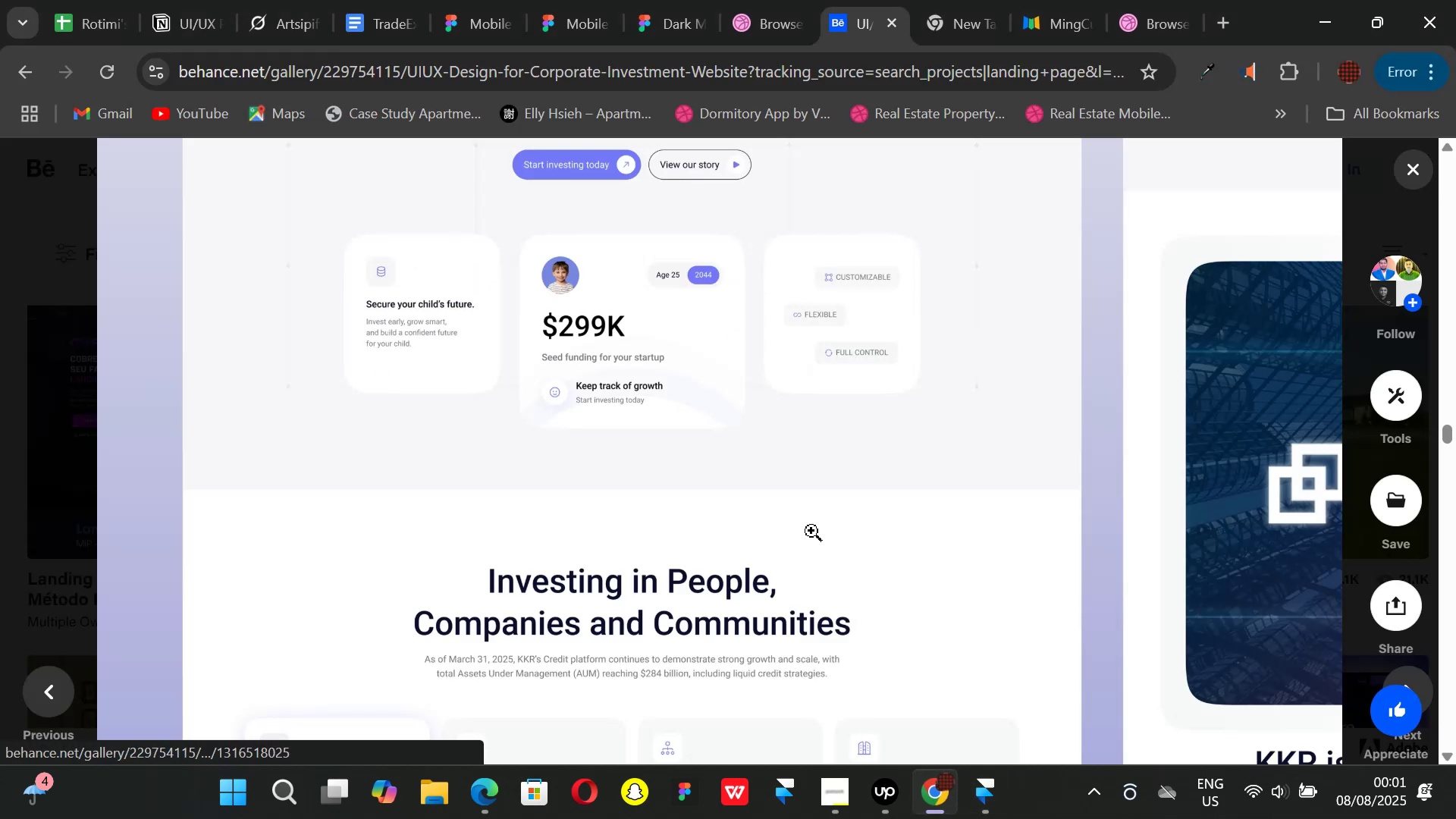 
hold_key(key=ControlLeft, duration=0.45)
scroll: coordinate [996, 494], scroll_direction: up, amount: 1.0
 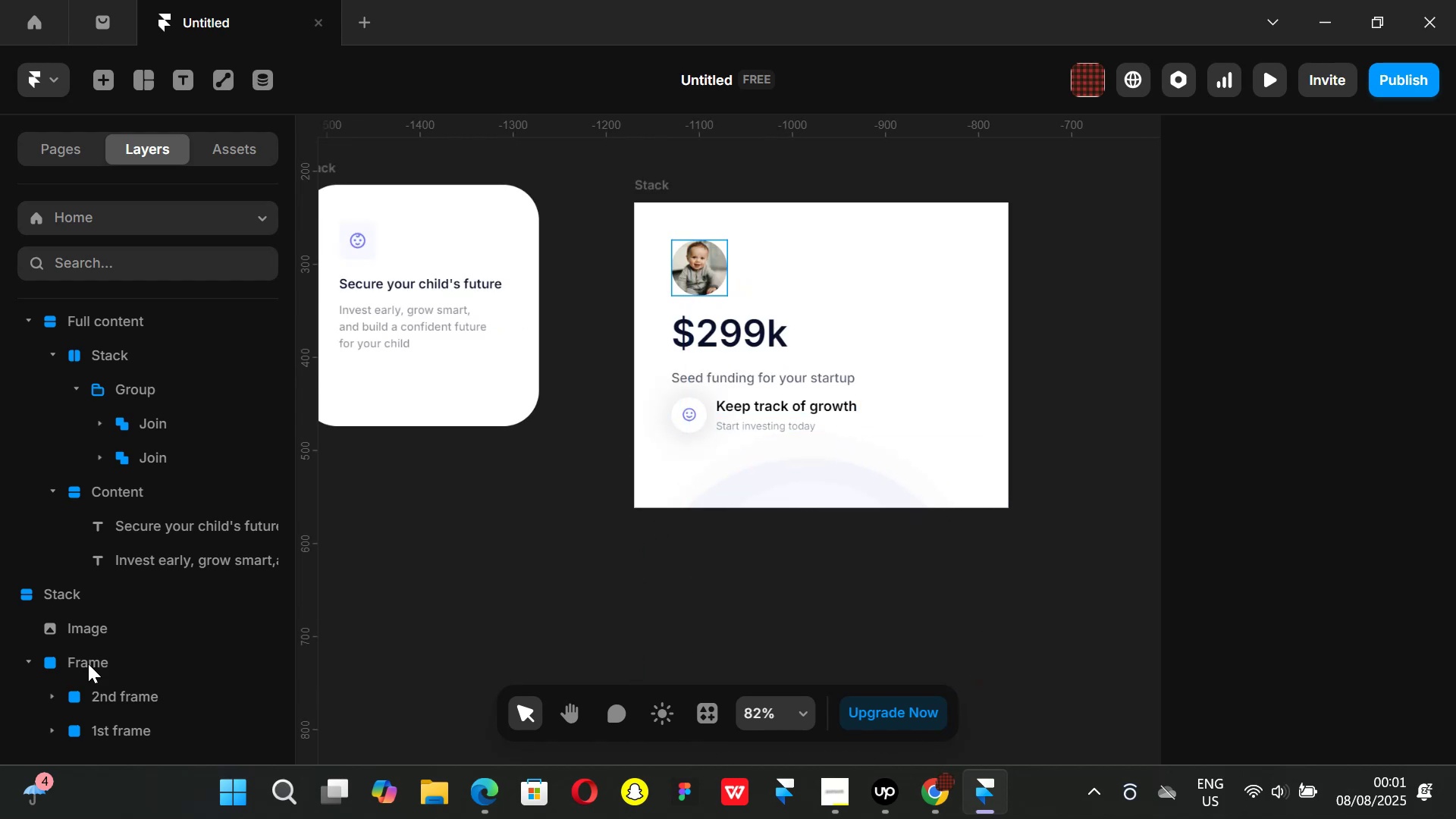 
left_click([77, 655])
 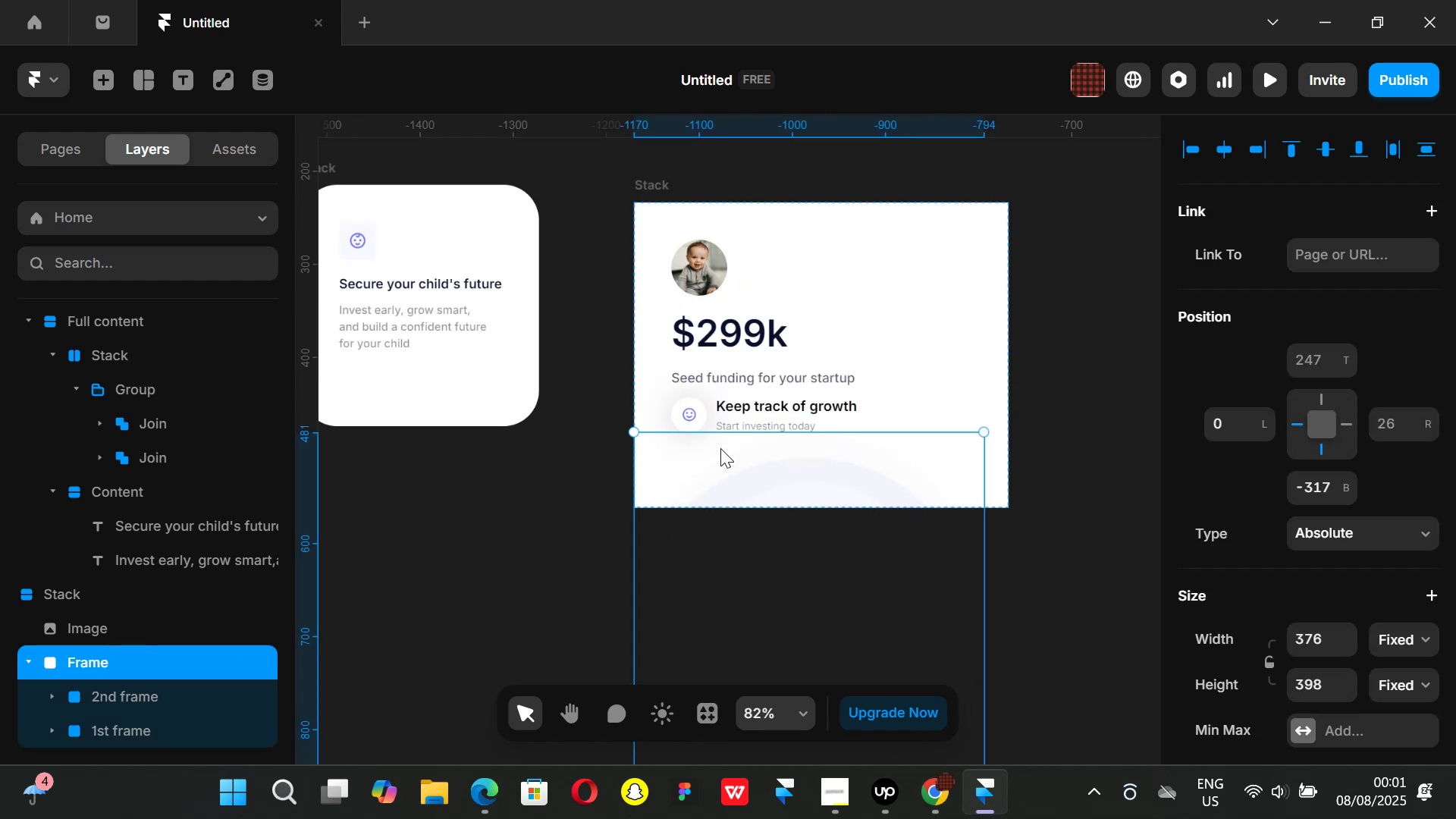 
left_click_drag(start_coordinate=[699, 453], to_coordinate=[752, 560])
 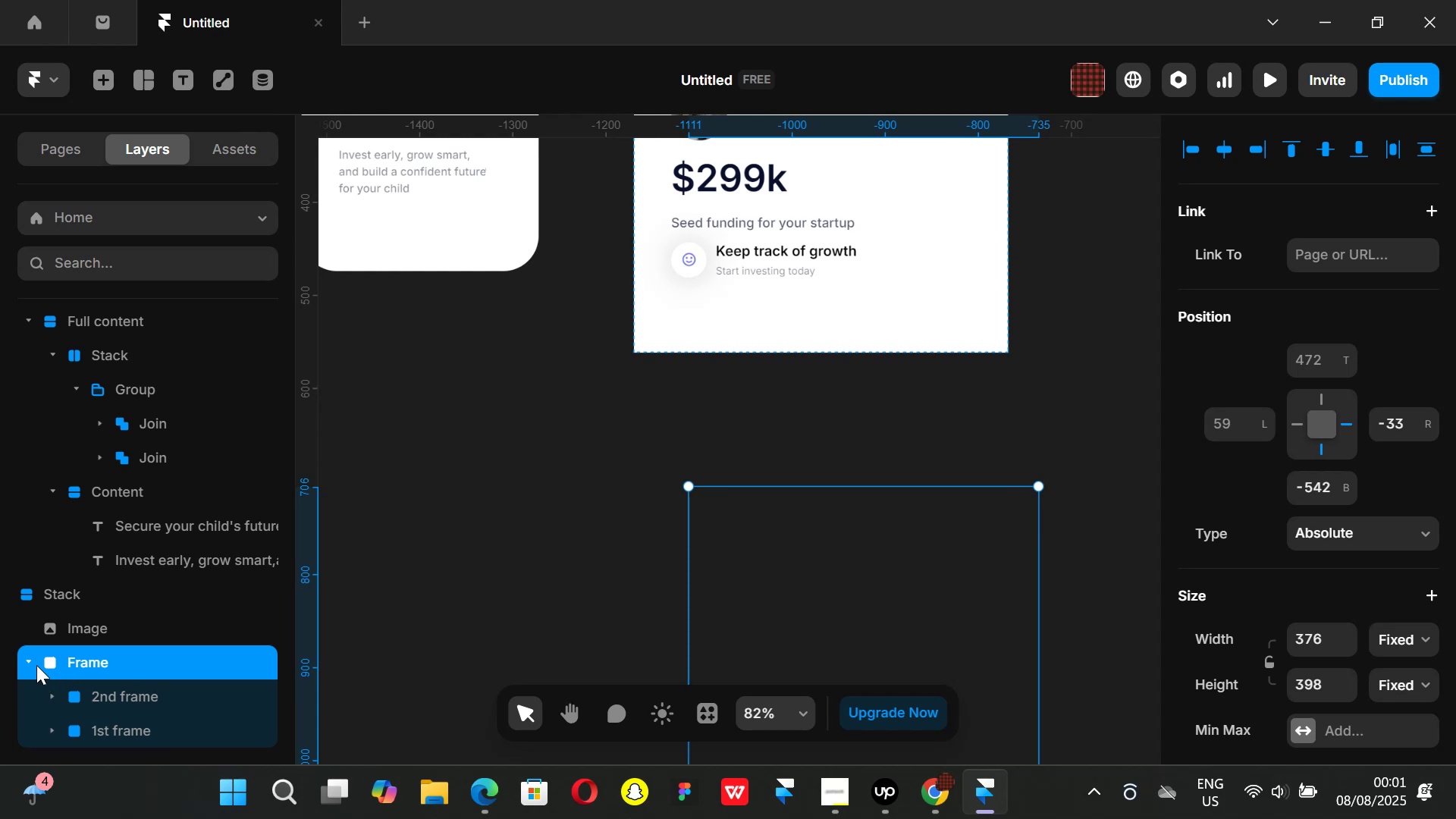 
left_click([21, 662])
 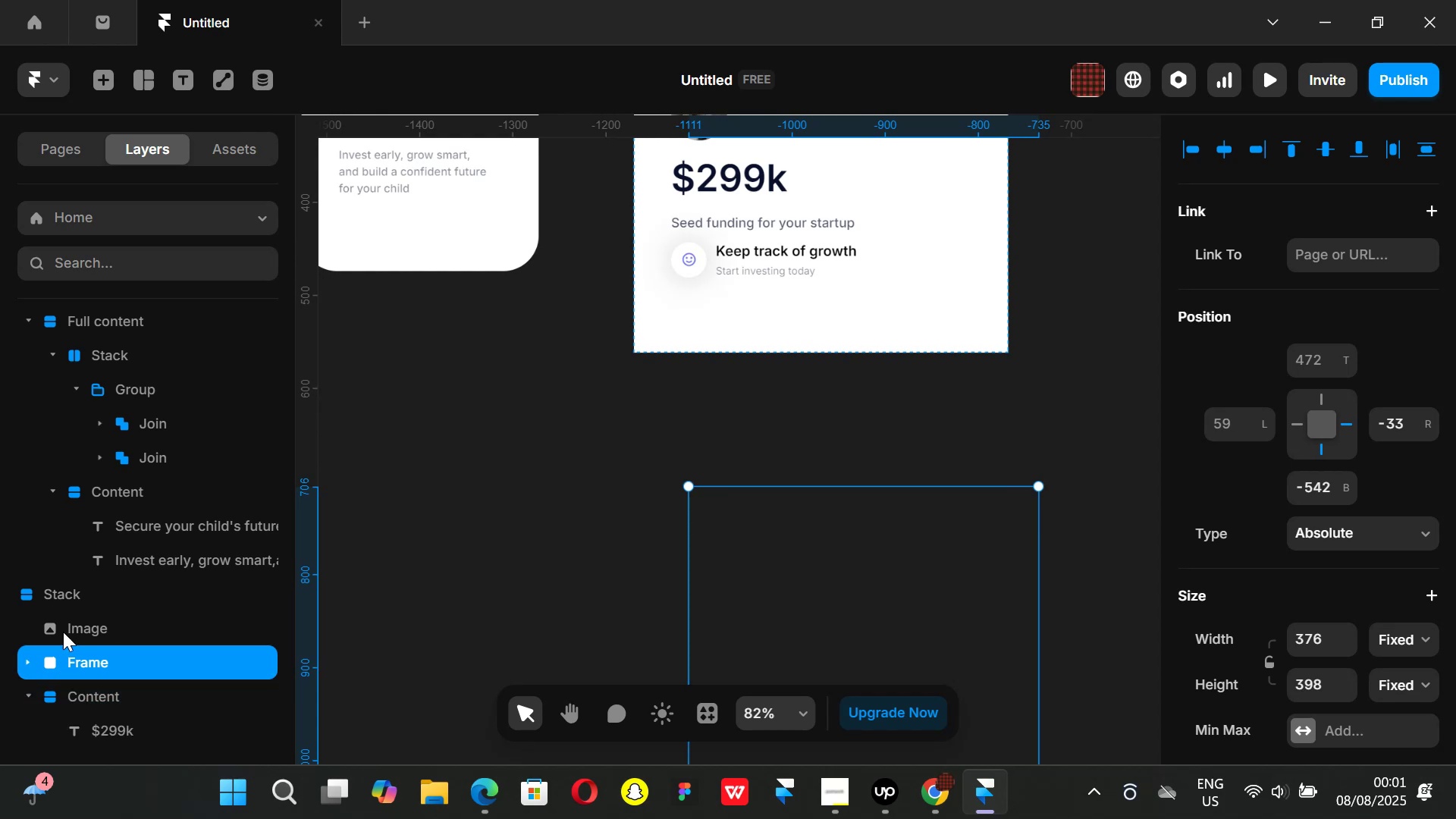 
mouse_move([69, 616])
 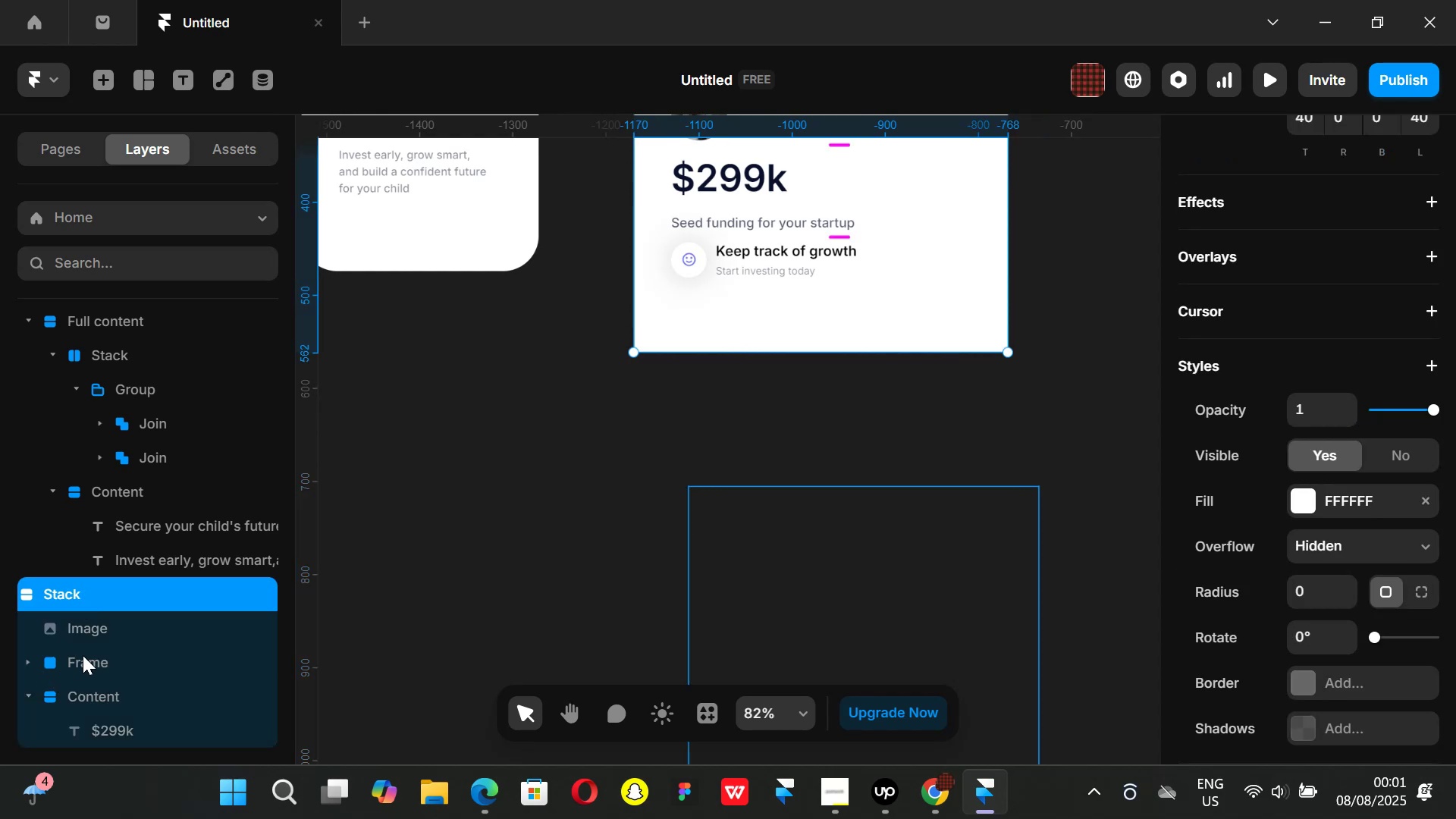 
left_click([83, 655])
 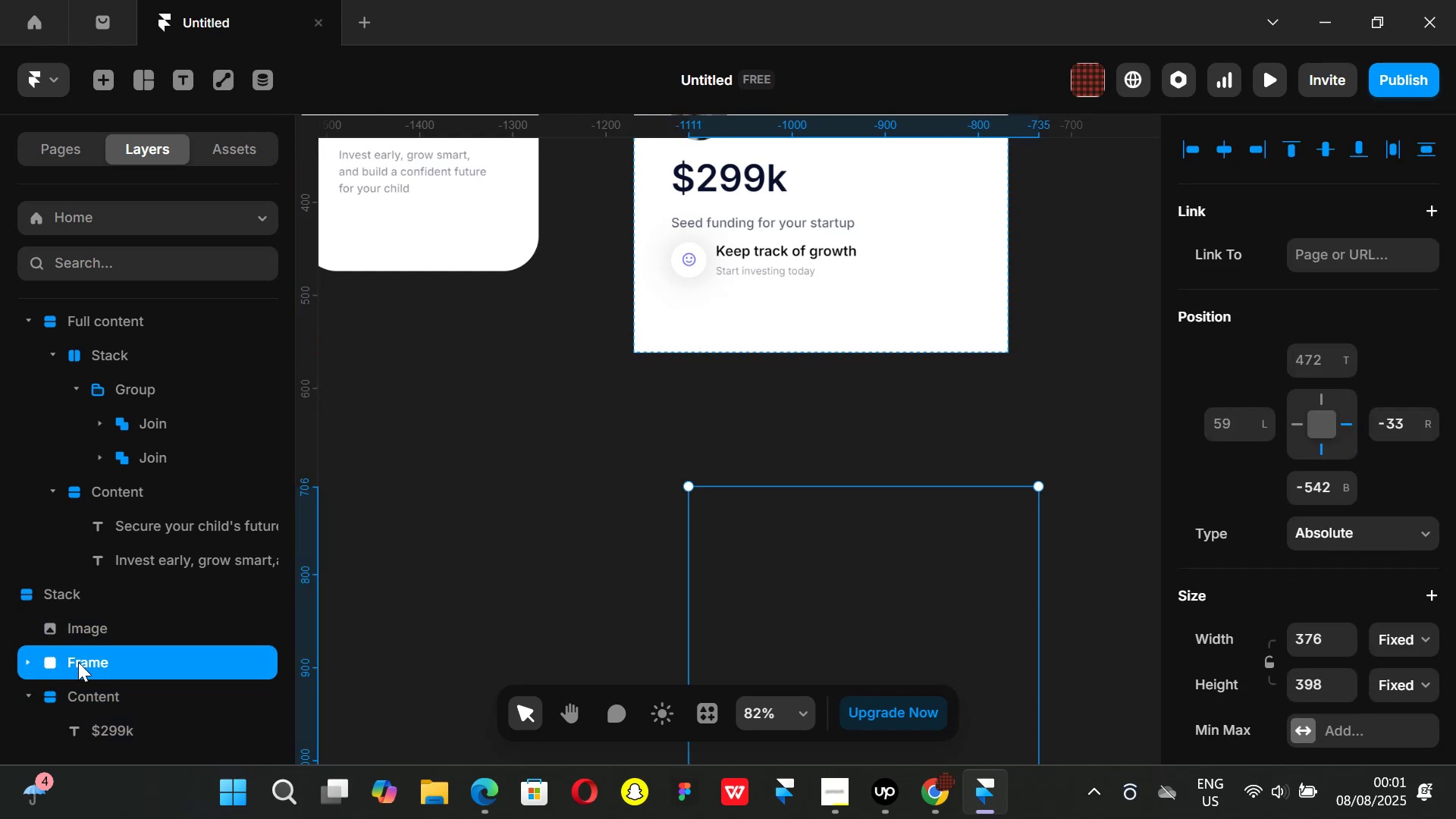 
scroll: coordinate [87, 663], scroll_direction: down, amount: 1.0
 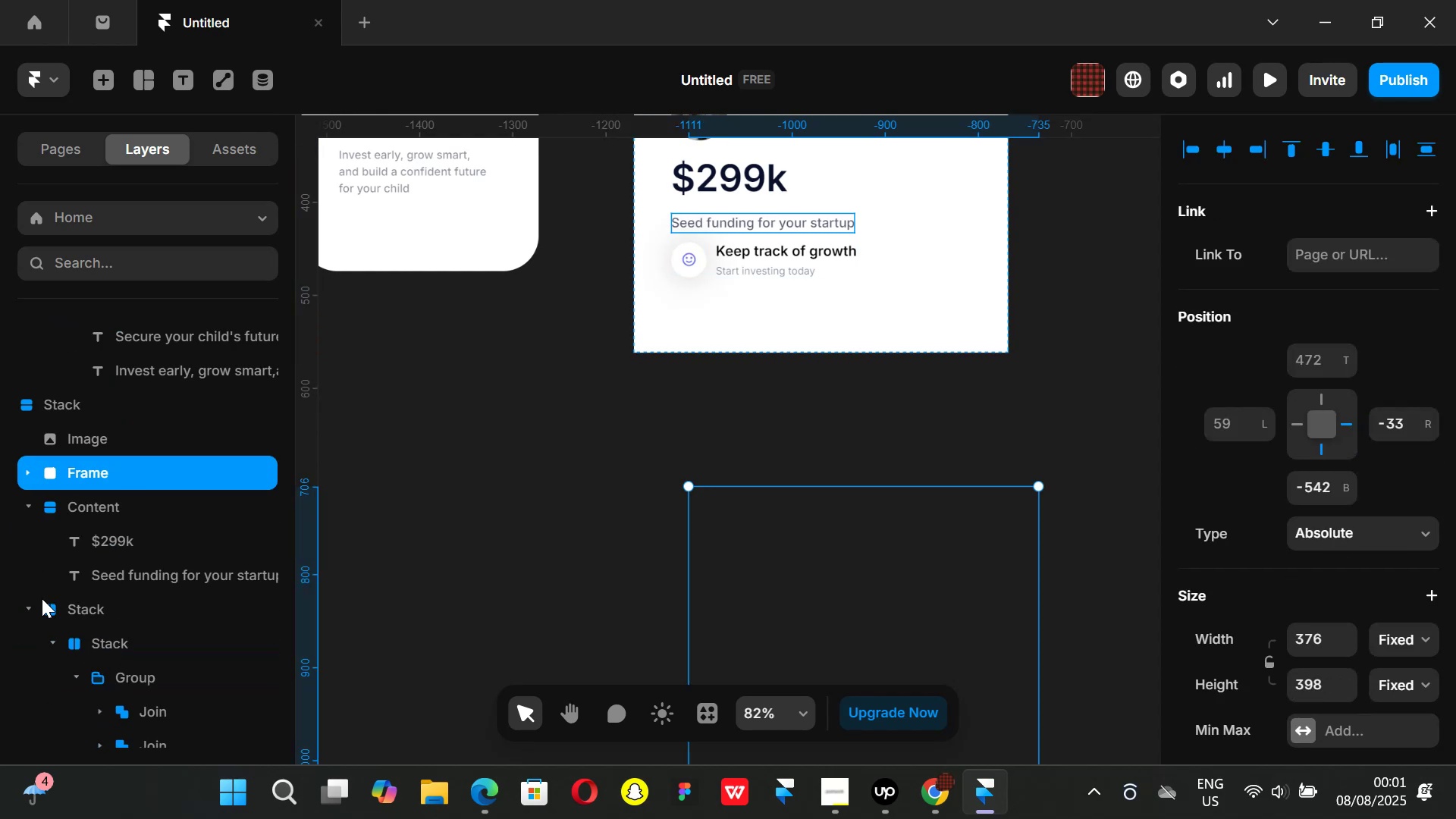 
left_click([72, 612])
 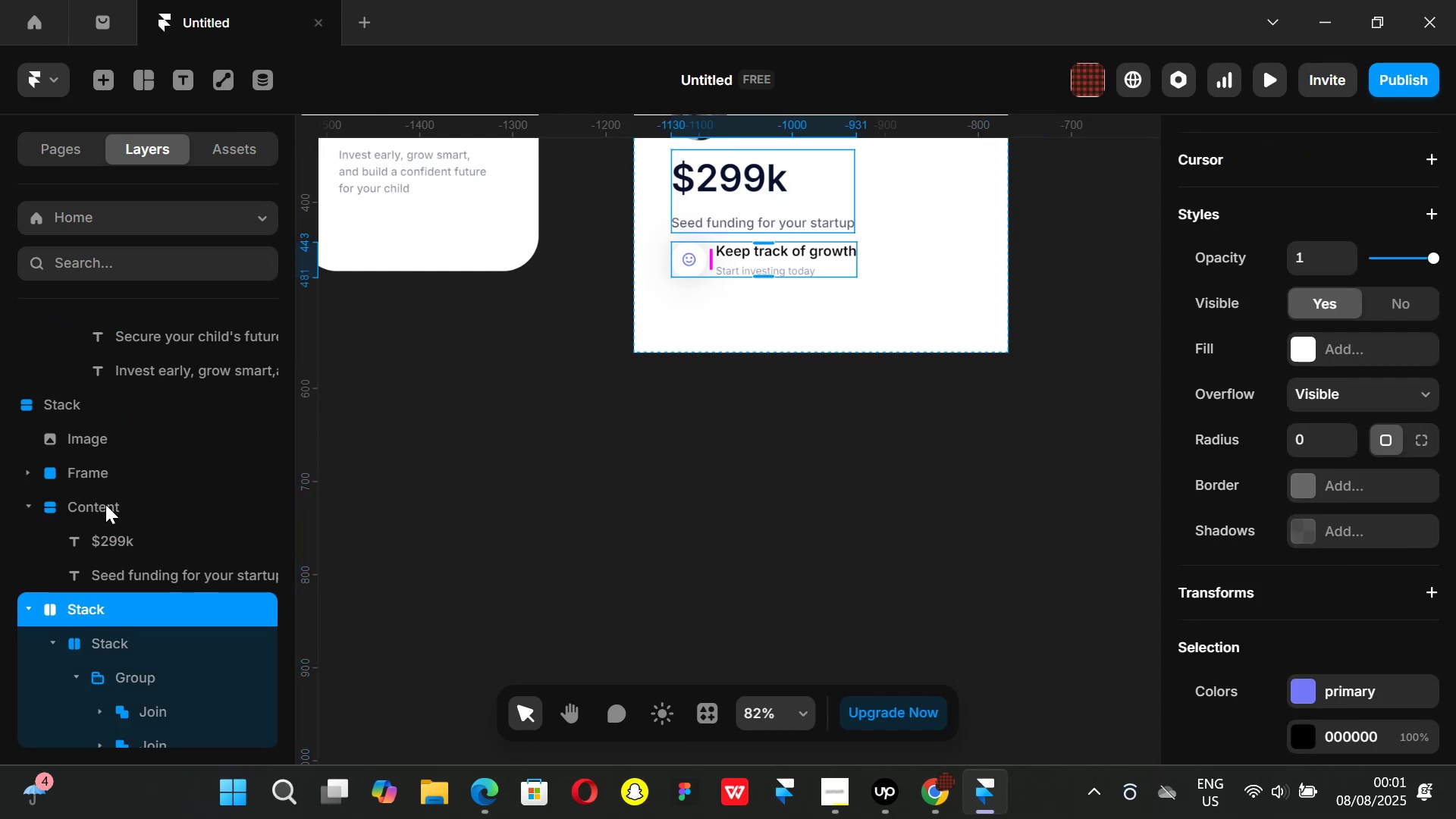 
left_click([117, 472])
 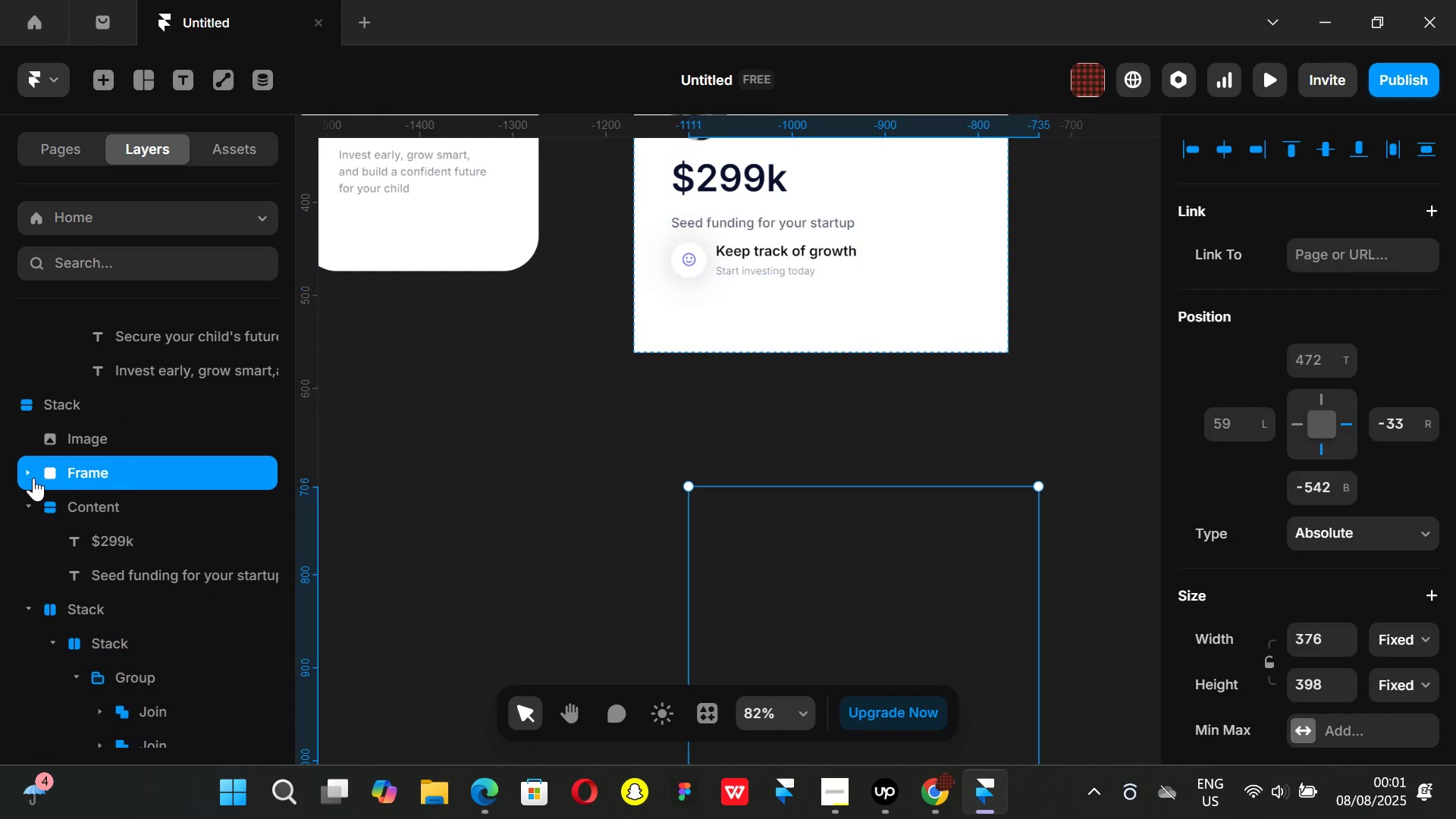 
double_click([33, 478])
 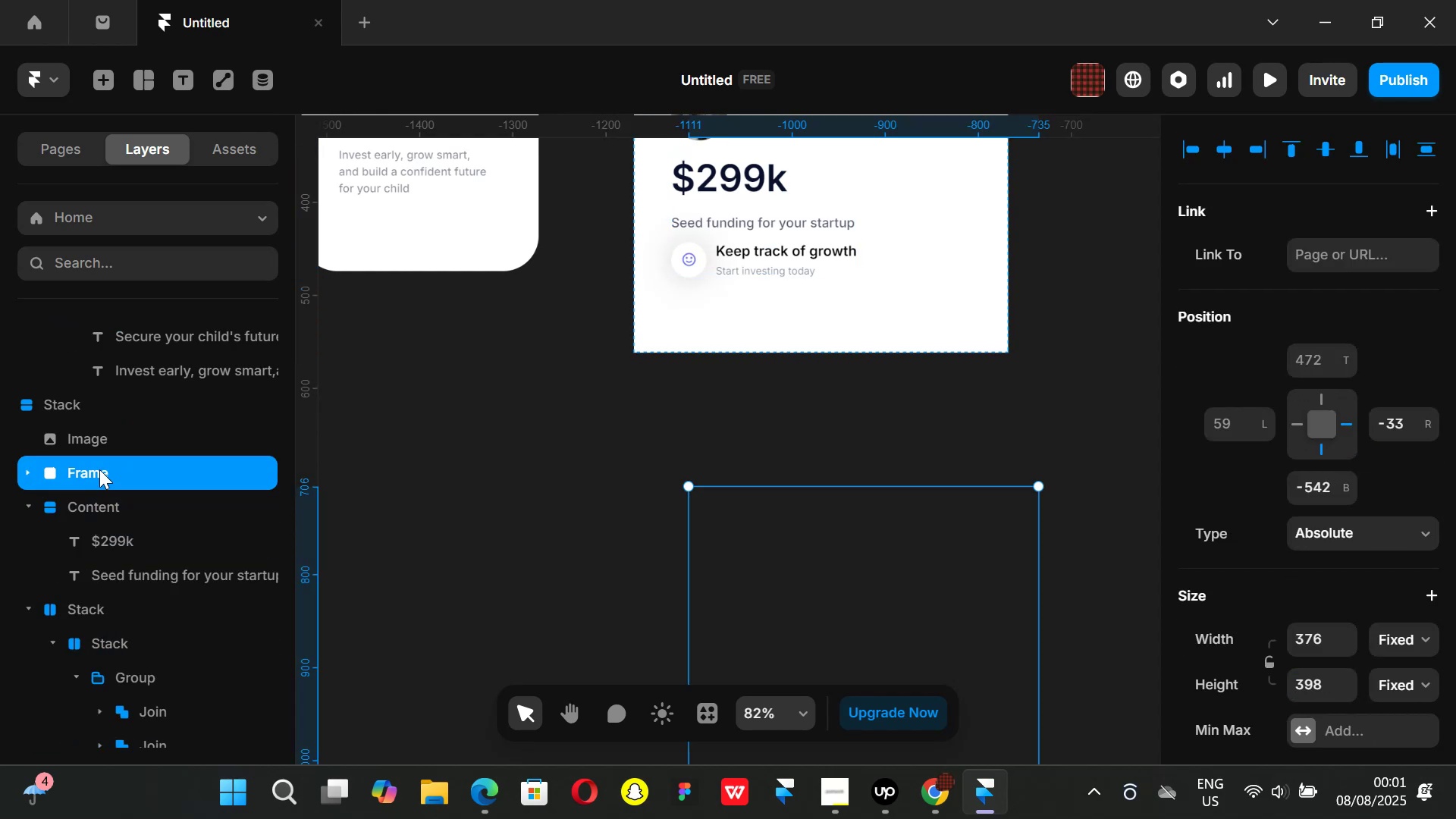 
left_click_drag(start_coordinate=[100, 469], to_coordinate=[94, 600])
 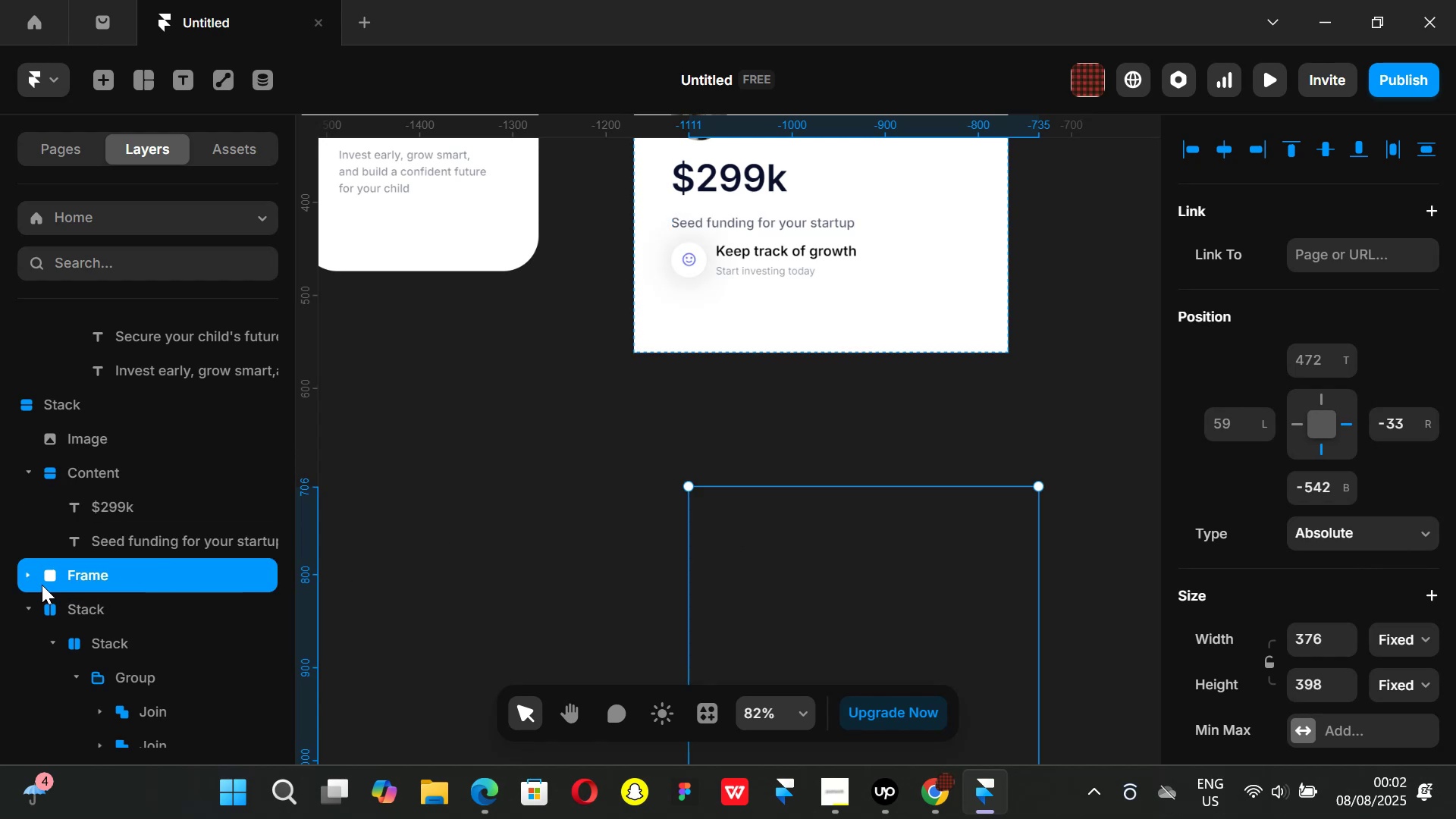 
left_click([33, 572])
 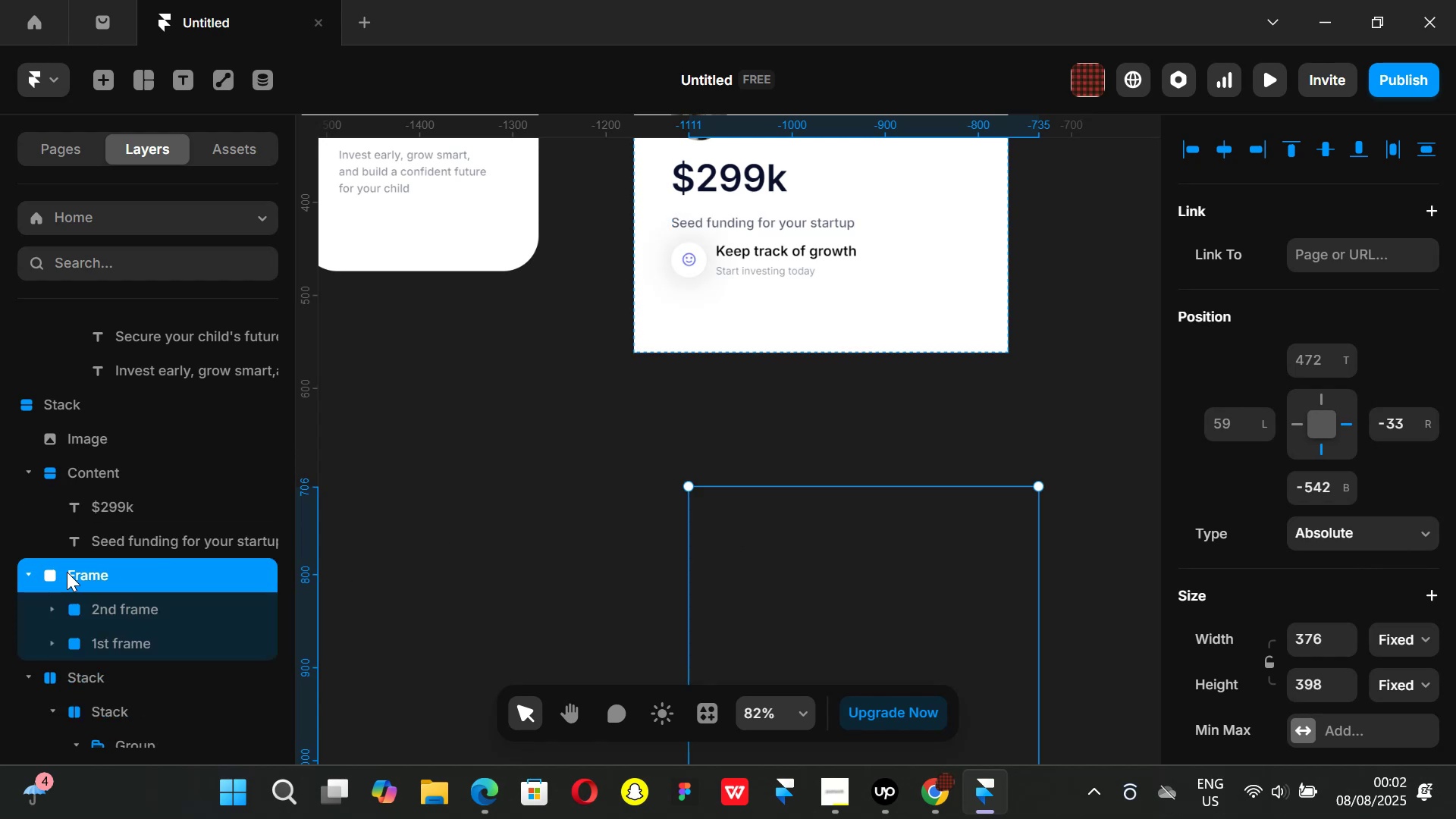 
left_click_drag(start_coordinate=[67, 572], to_coordinate=[158, 738])
 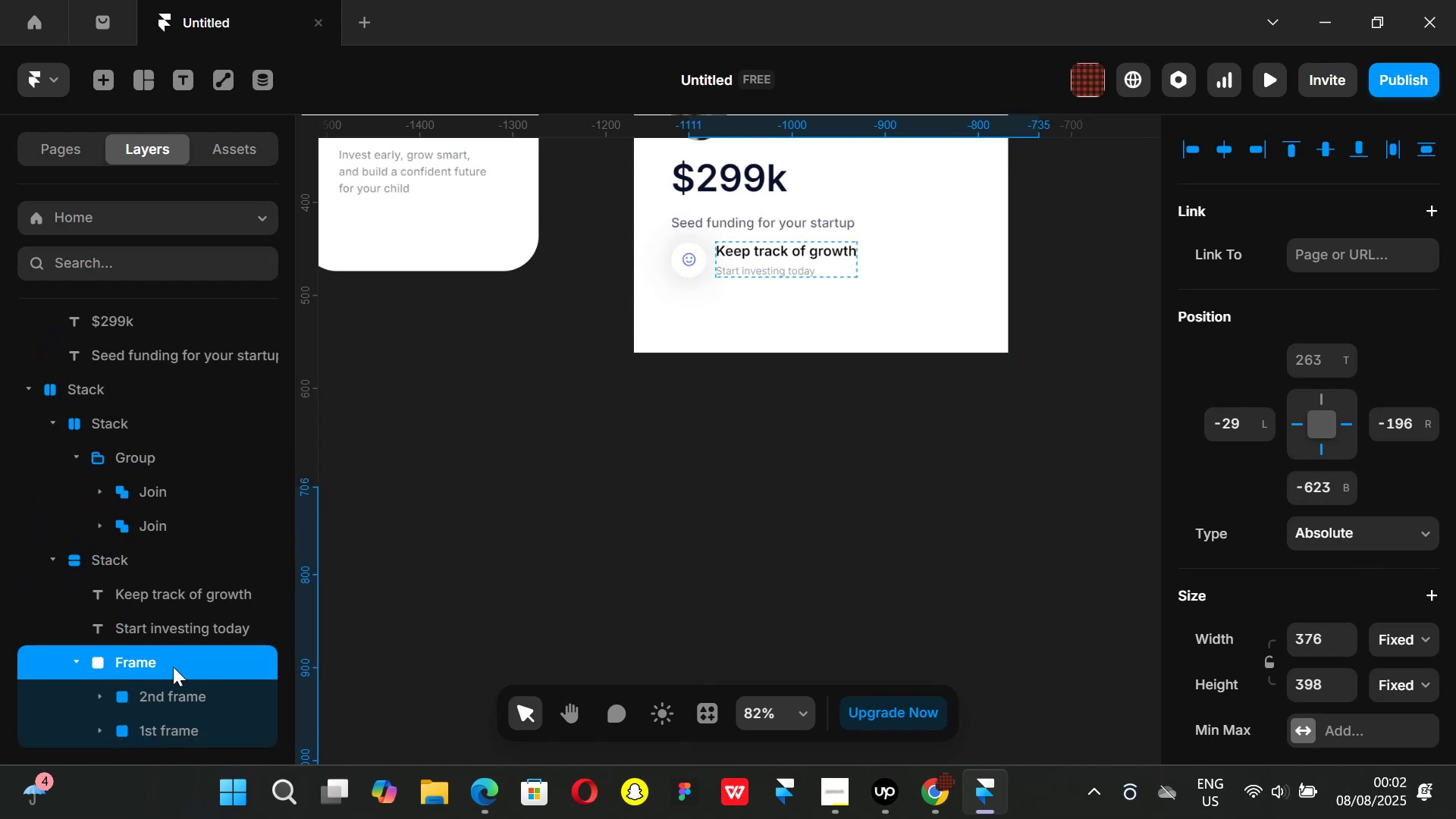 
scroll: coordinate [173, 667], scroll_direction: down, amount: 10.0
 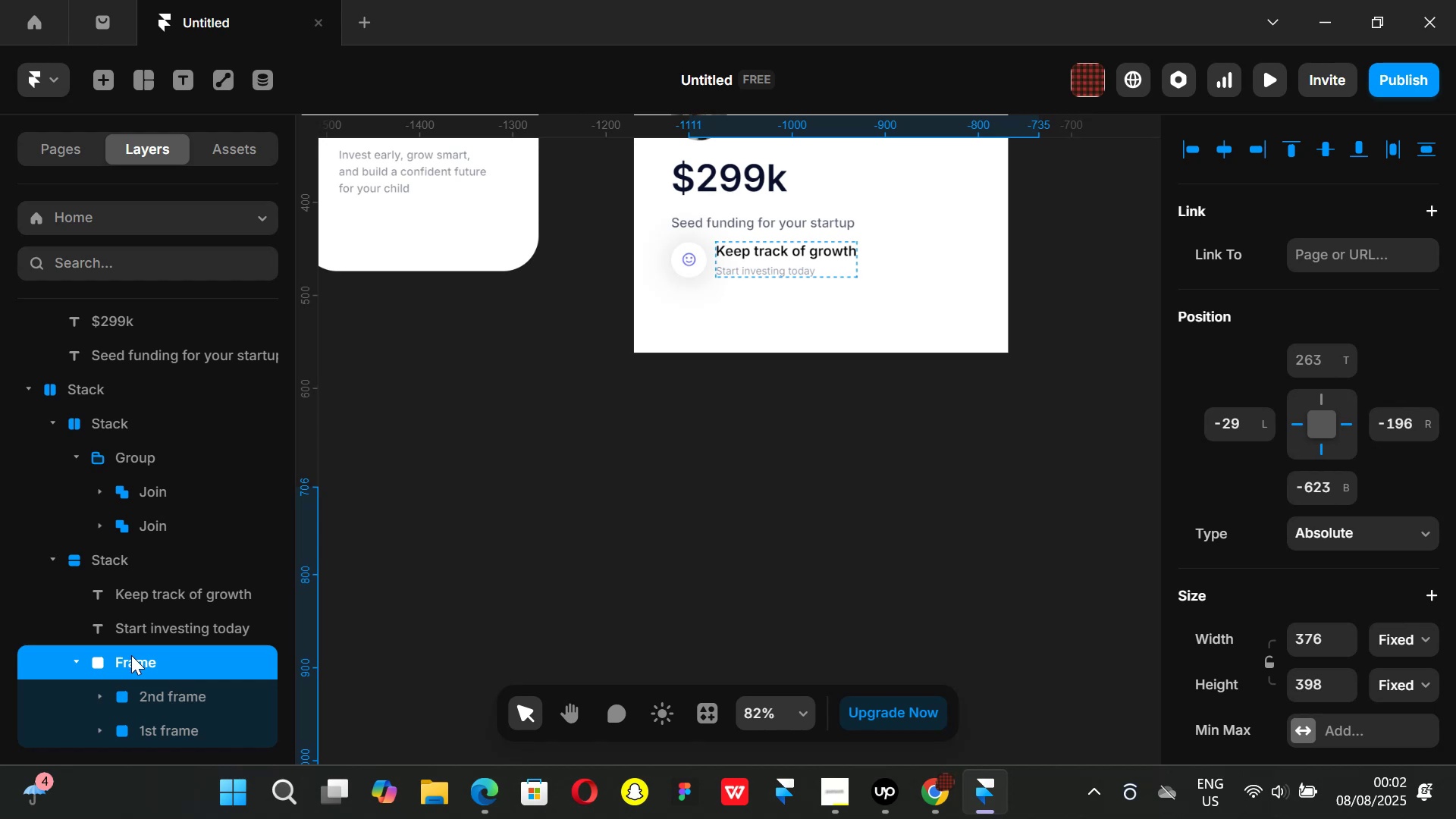 
left_click_drag(start_coordinate=[131, 656], to_coordinate=[152, 765])
 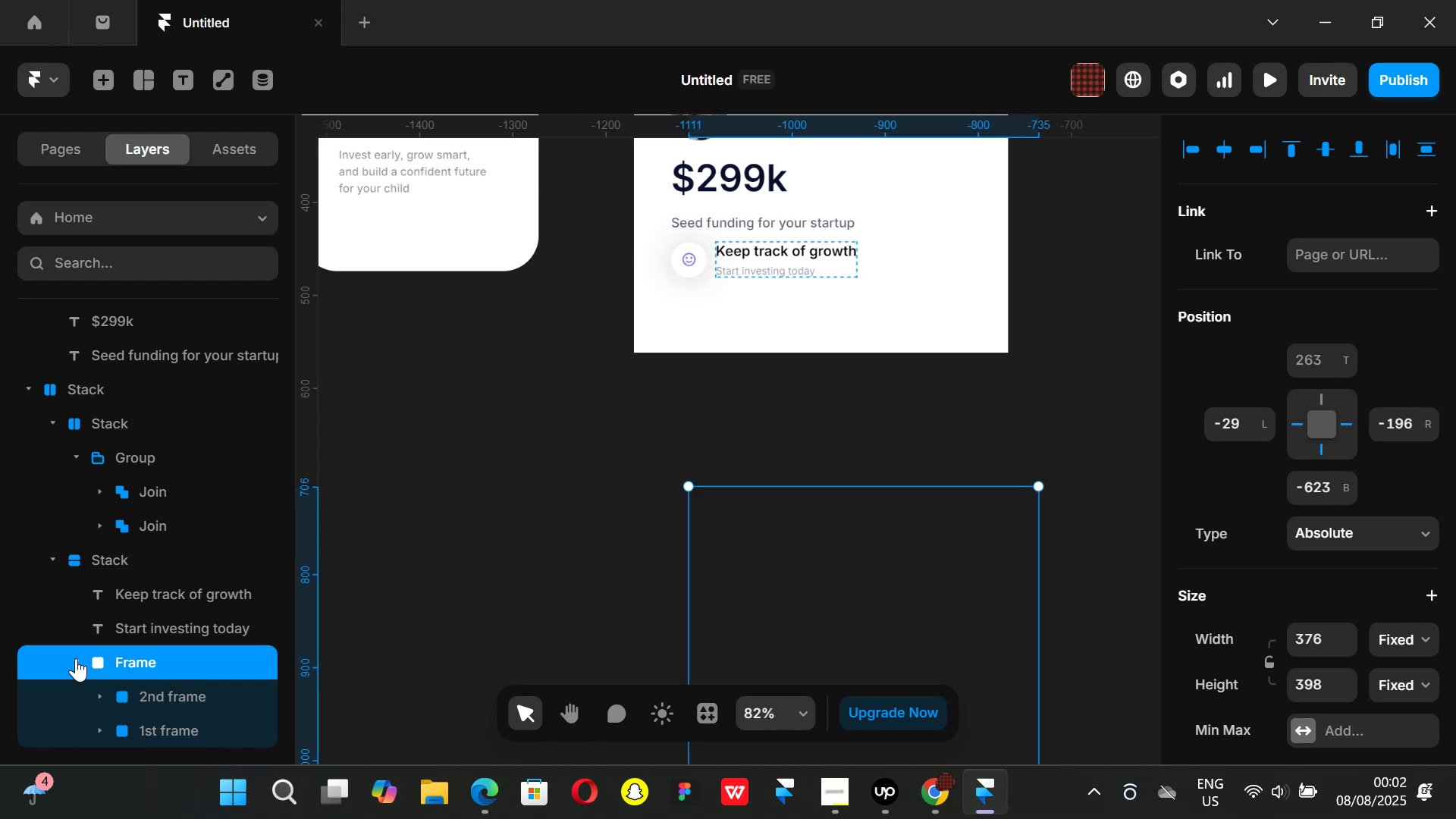 
left_click([76, 664])
 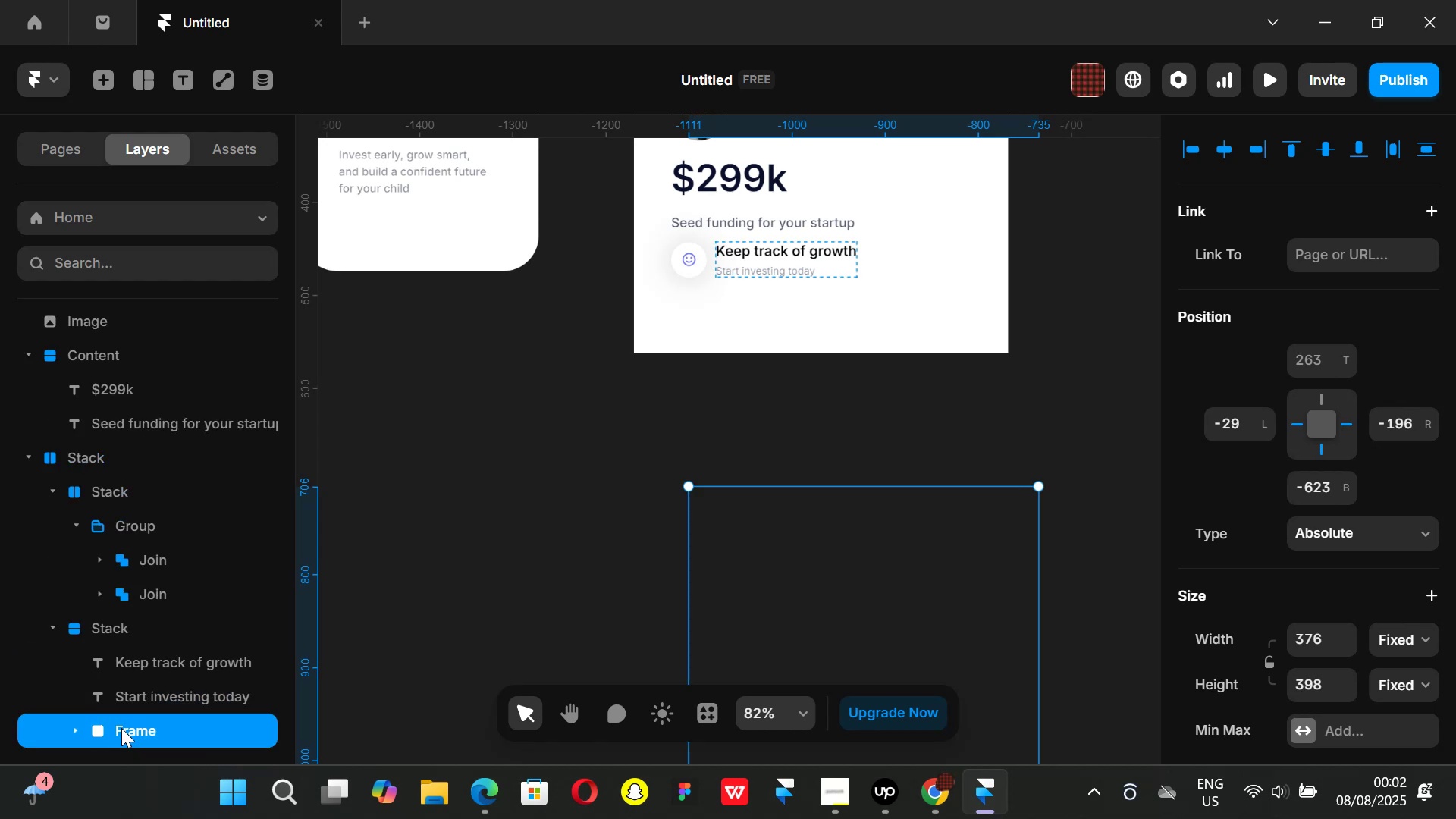 
scroll: coordinate [139, 624], scroll_direction: down, amount: 8.0
 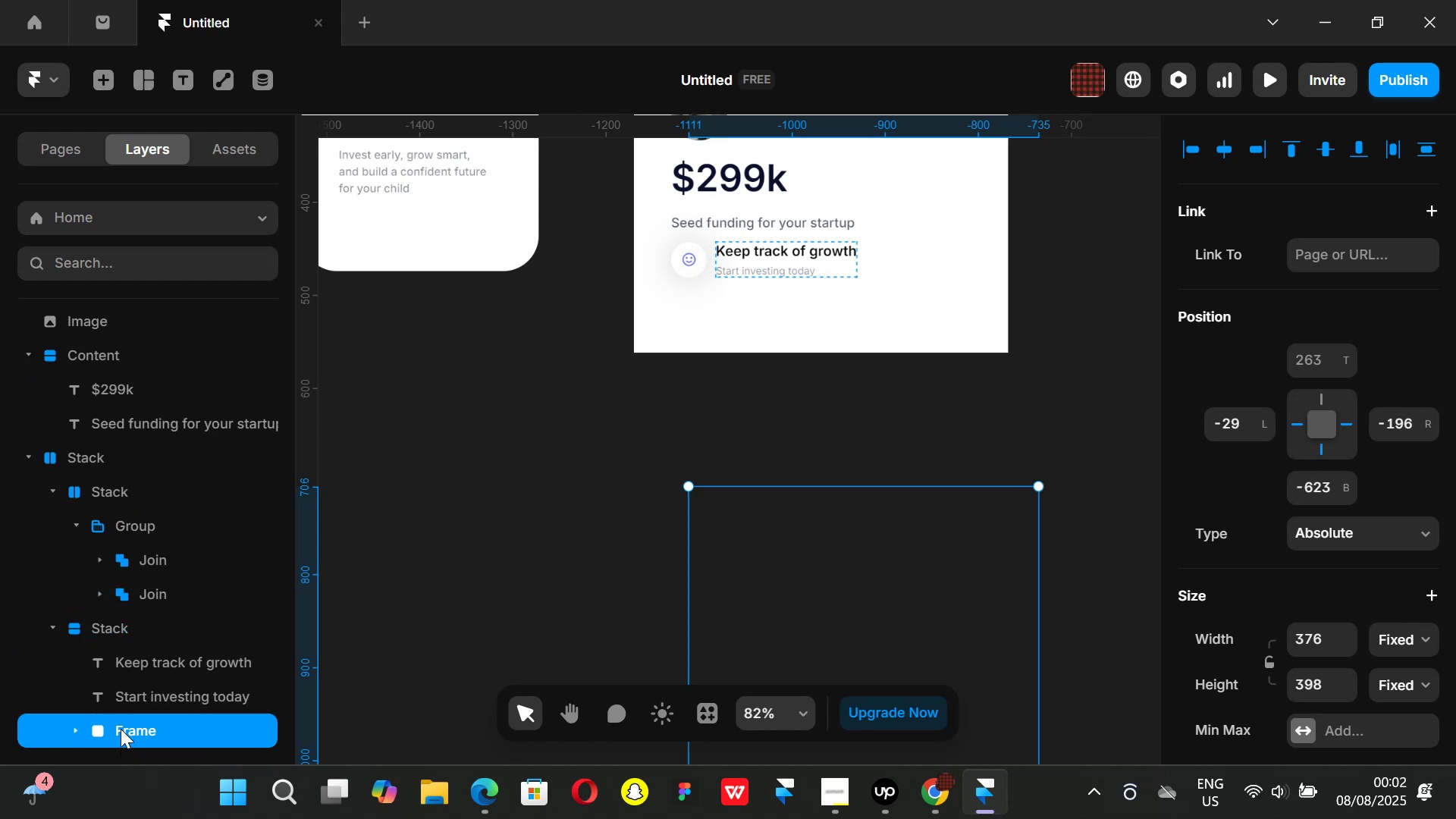 
left_click_drag(start_coordinate=[124, 726], to_coordinate=[108, 505])
 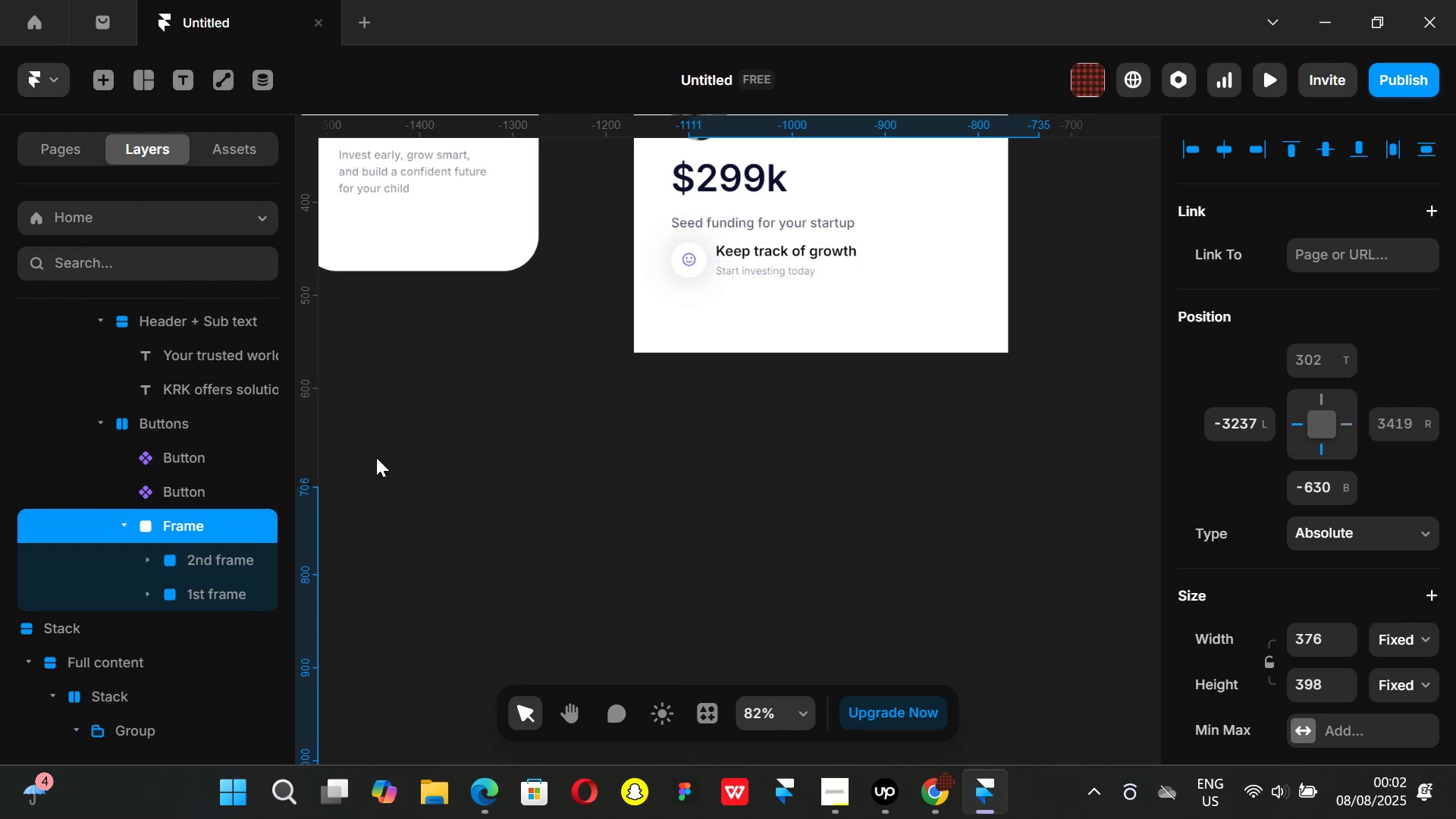 
scroll: coordinate [193, 431], scroll_direction: up, amount: 3.0
 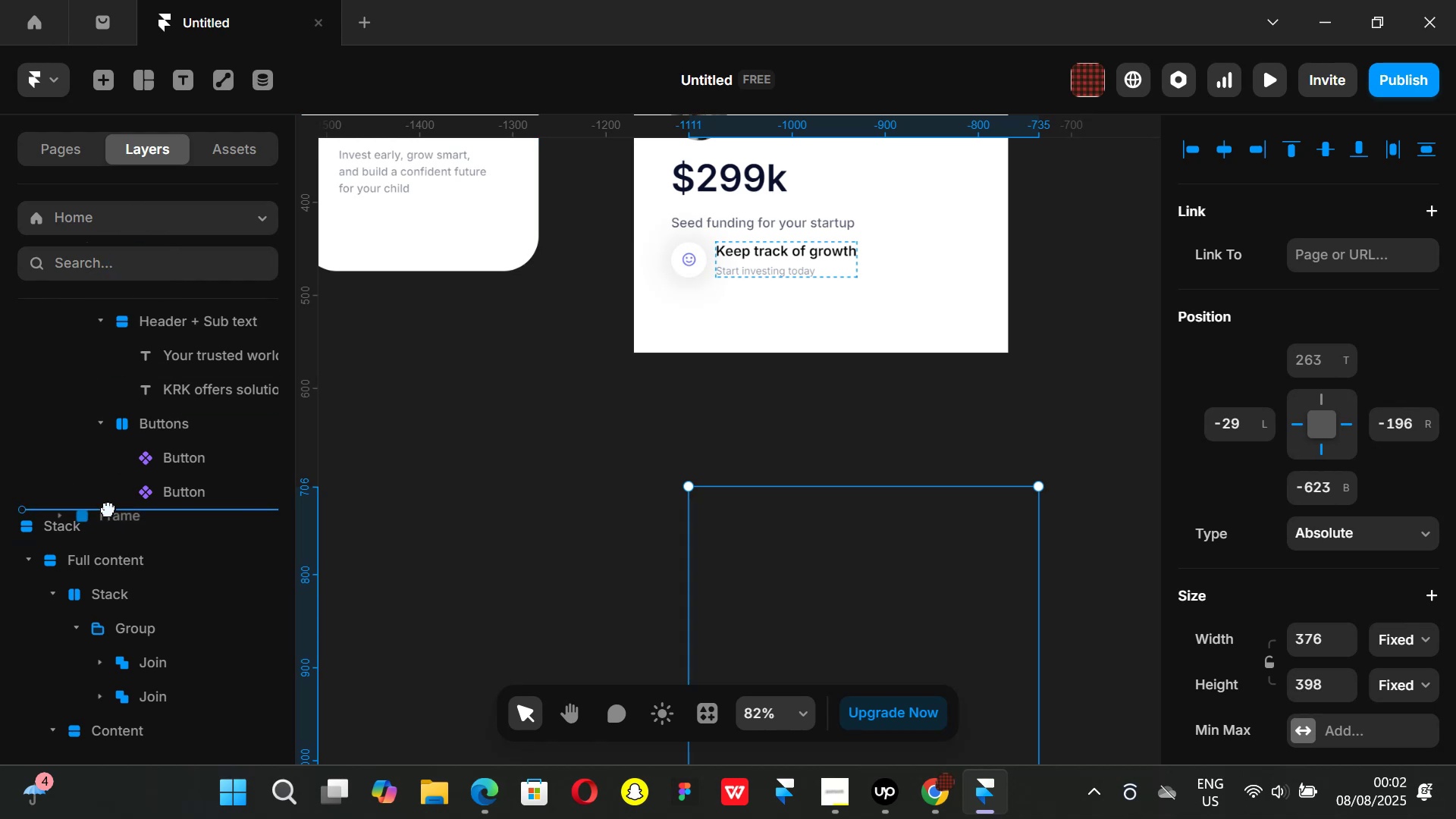 
key(Control+ControlLeft)
 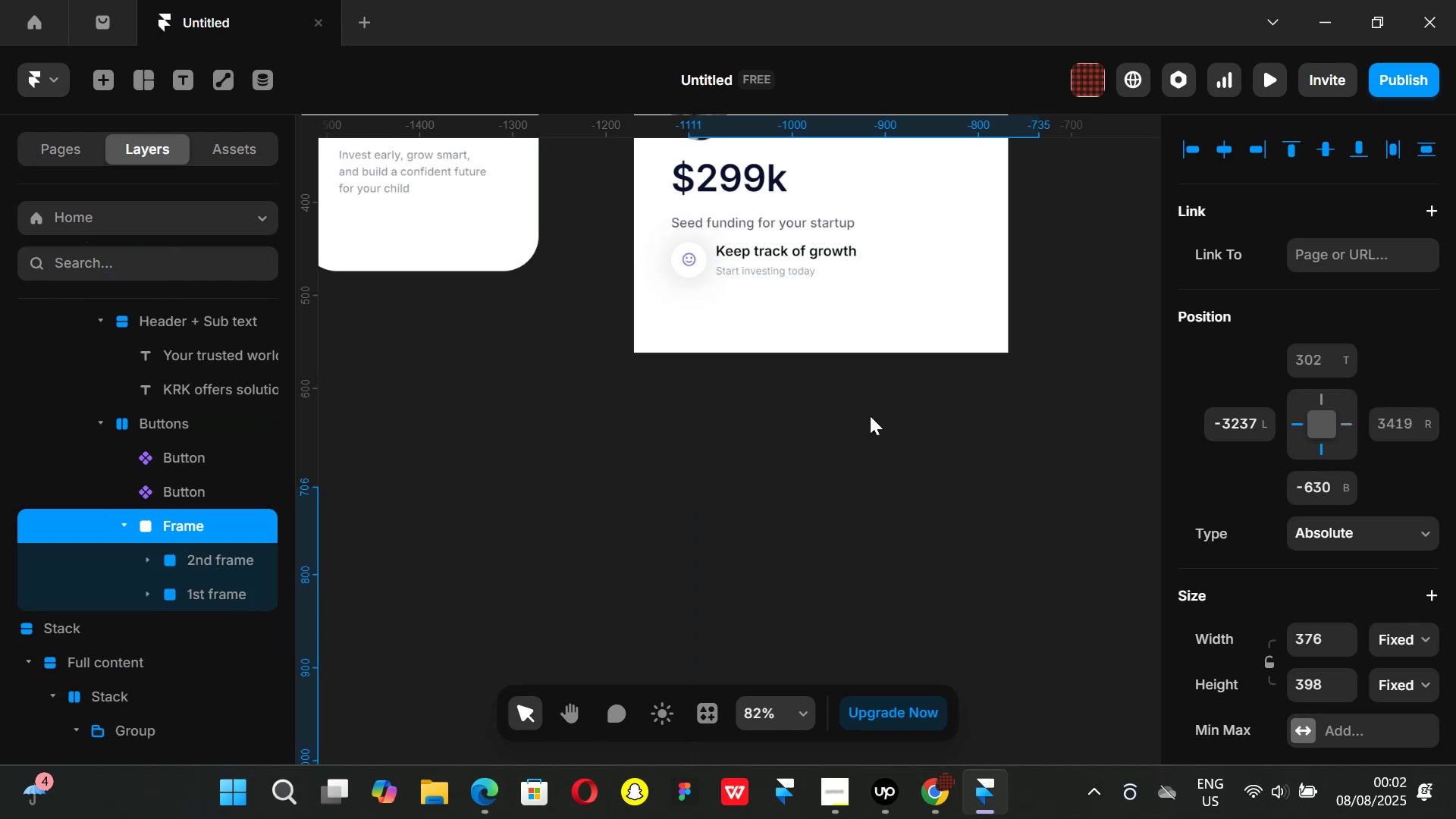 
key(Control+Z)
 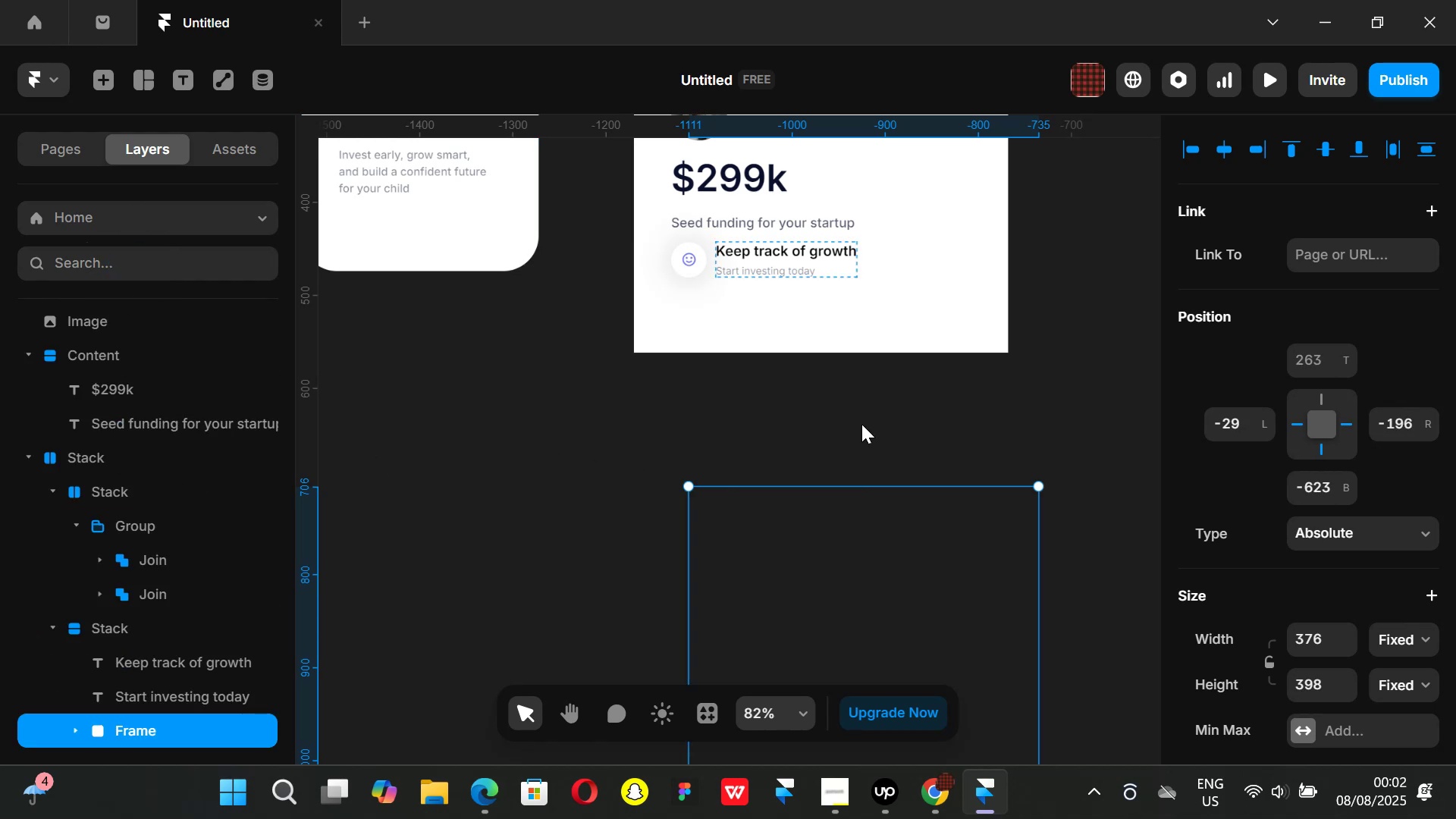 
key(Control+ControlLeft)
 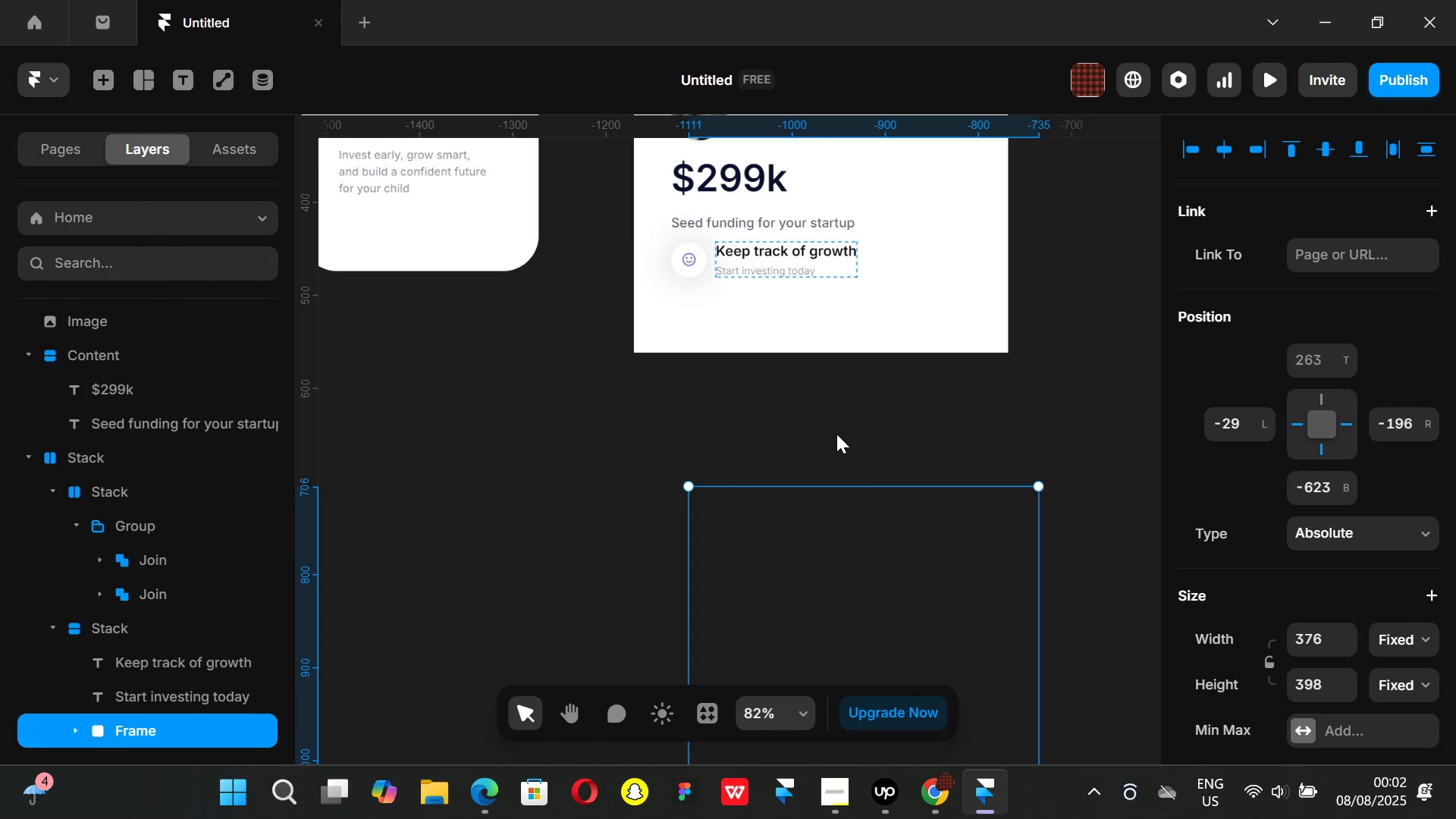 
key(Control+Z)
 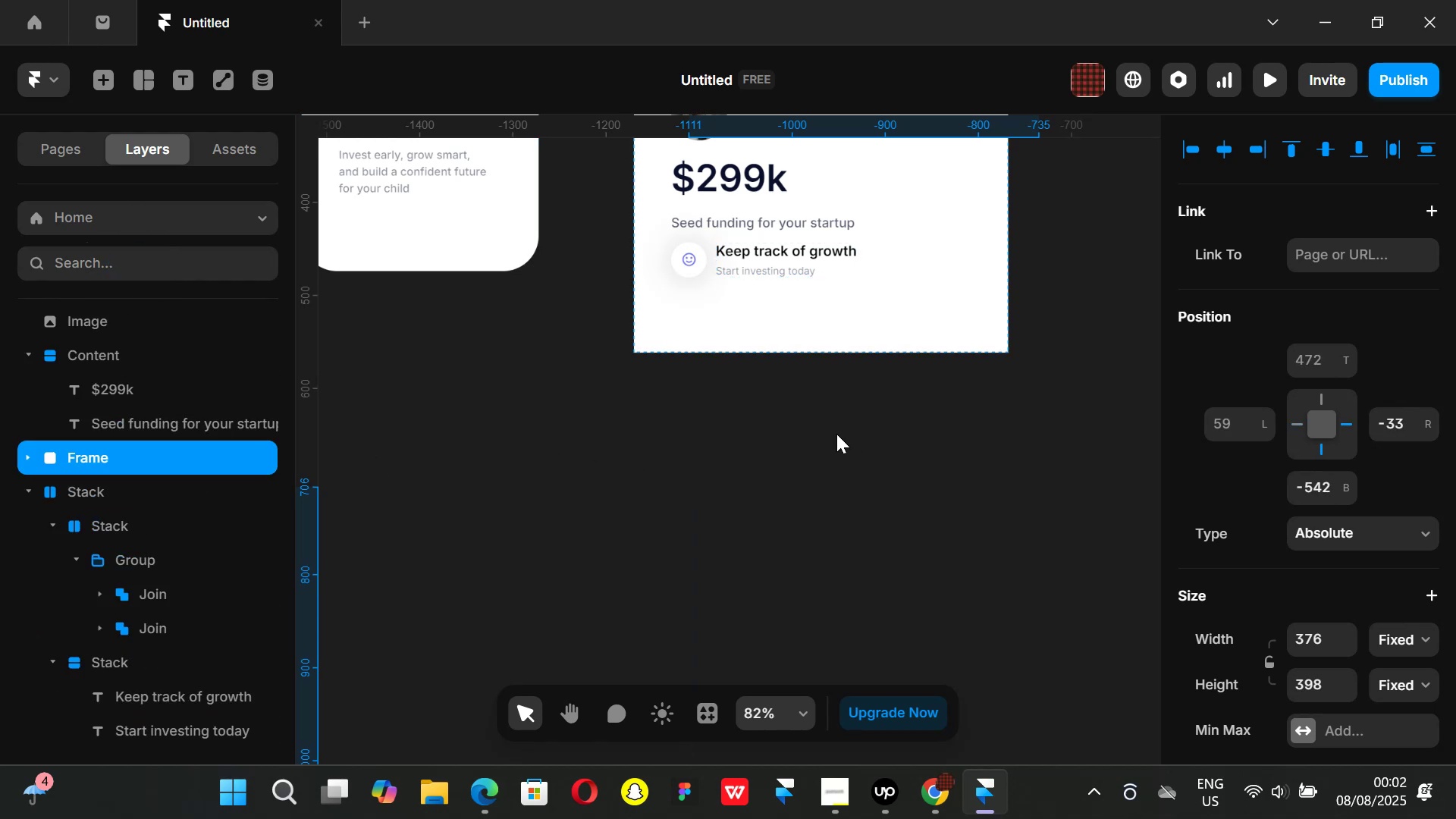 
key(Control+ControlLeft)
 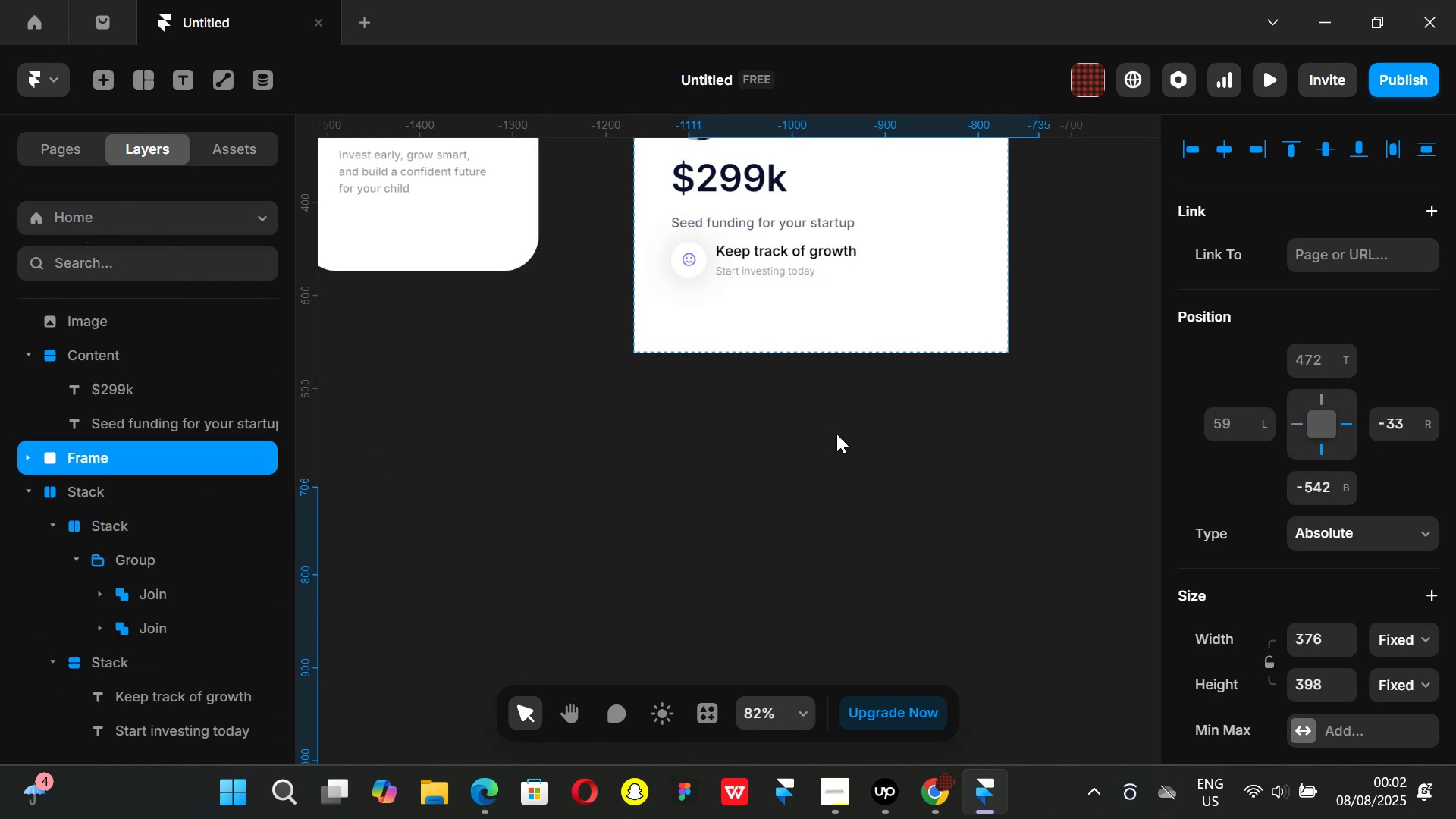 
key(Control+Z)
 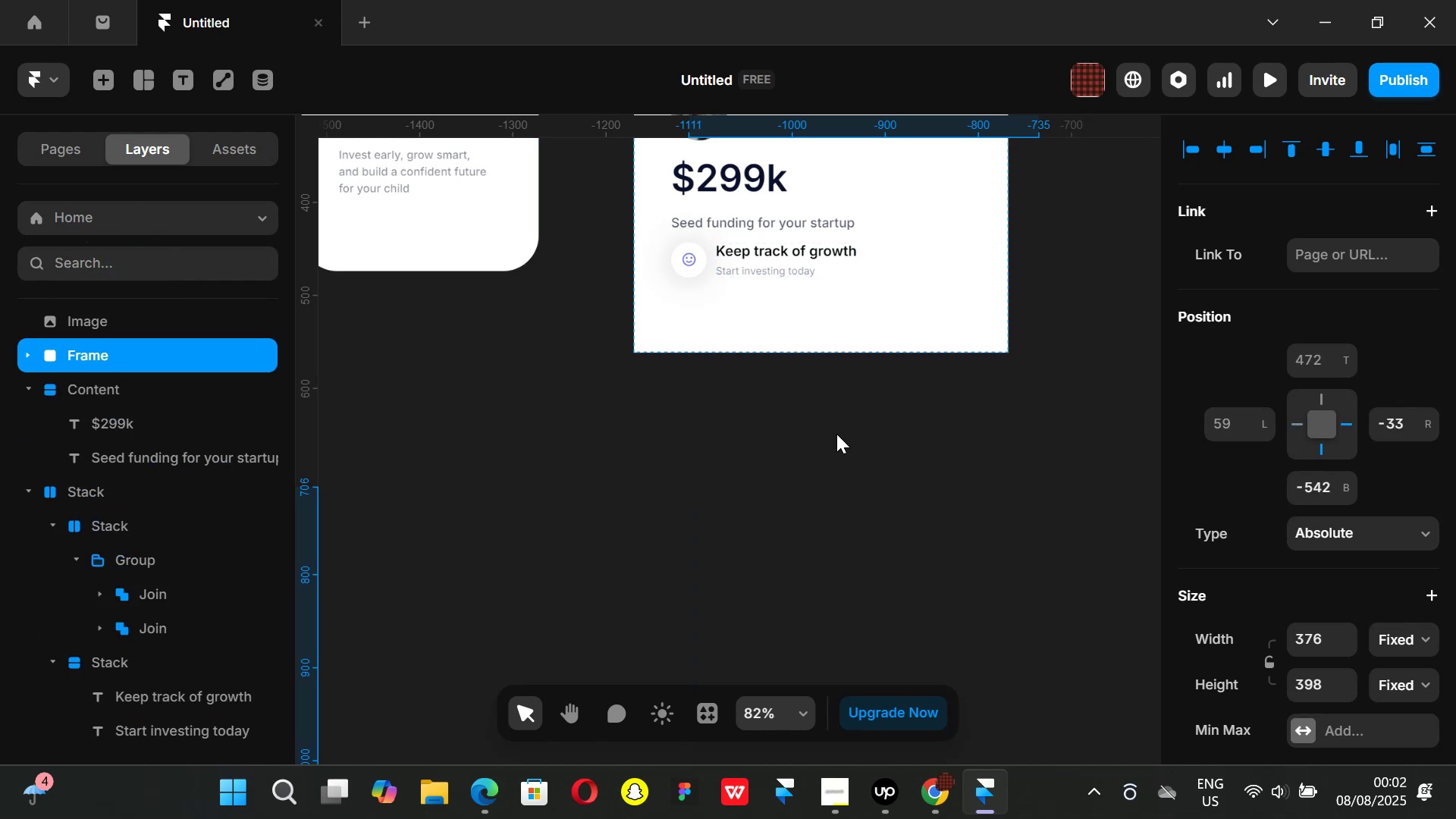 
key(Control+ControlLeft)
 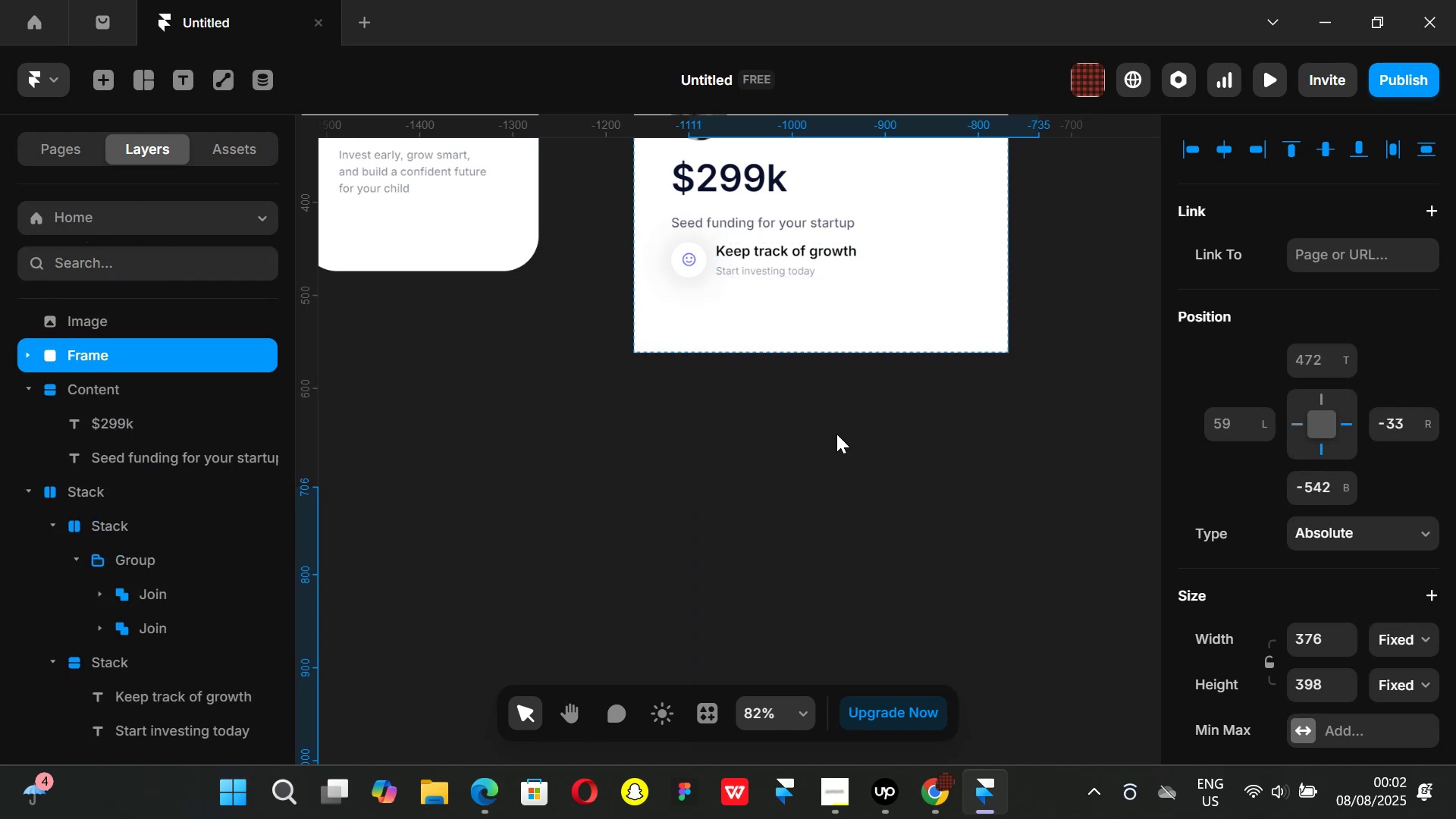 
key(Control+Z)
 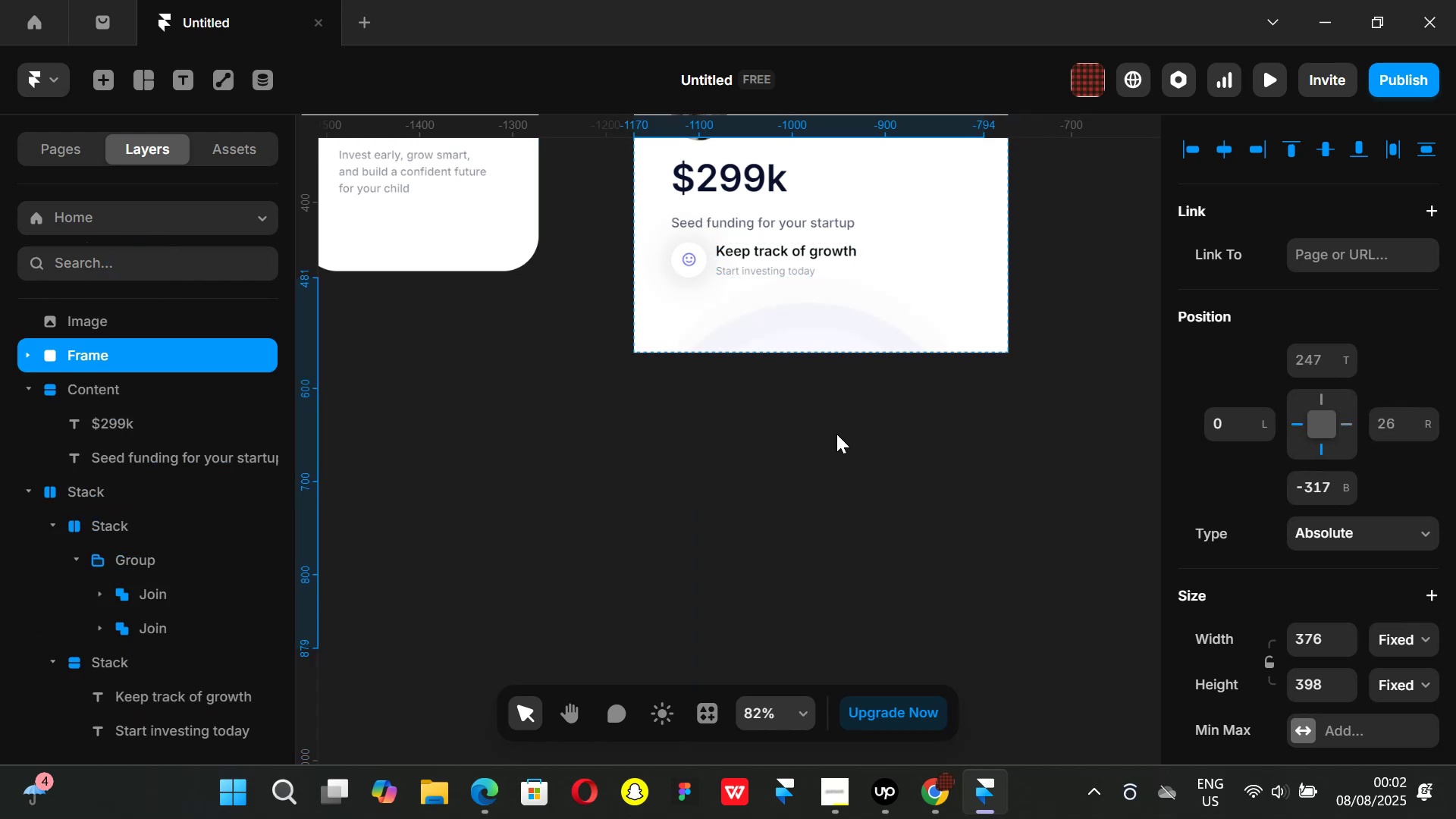 
key(Control+ControlLeft)
 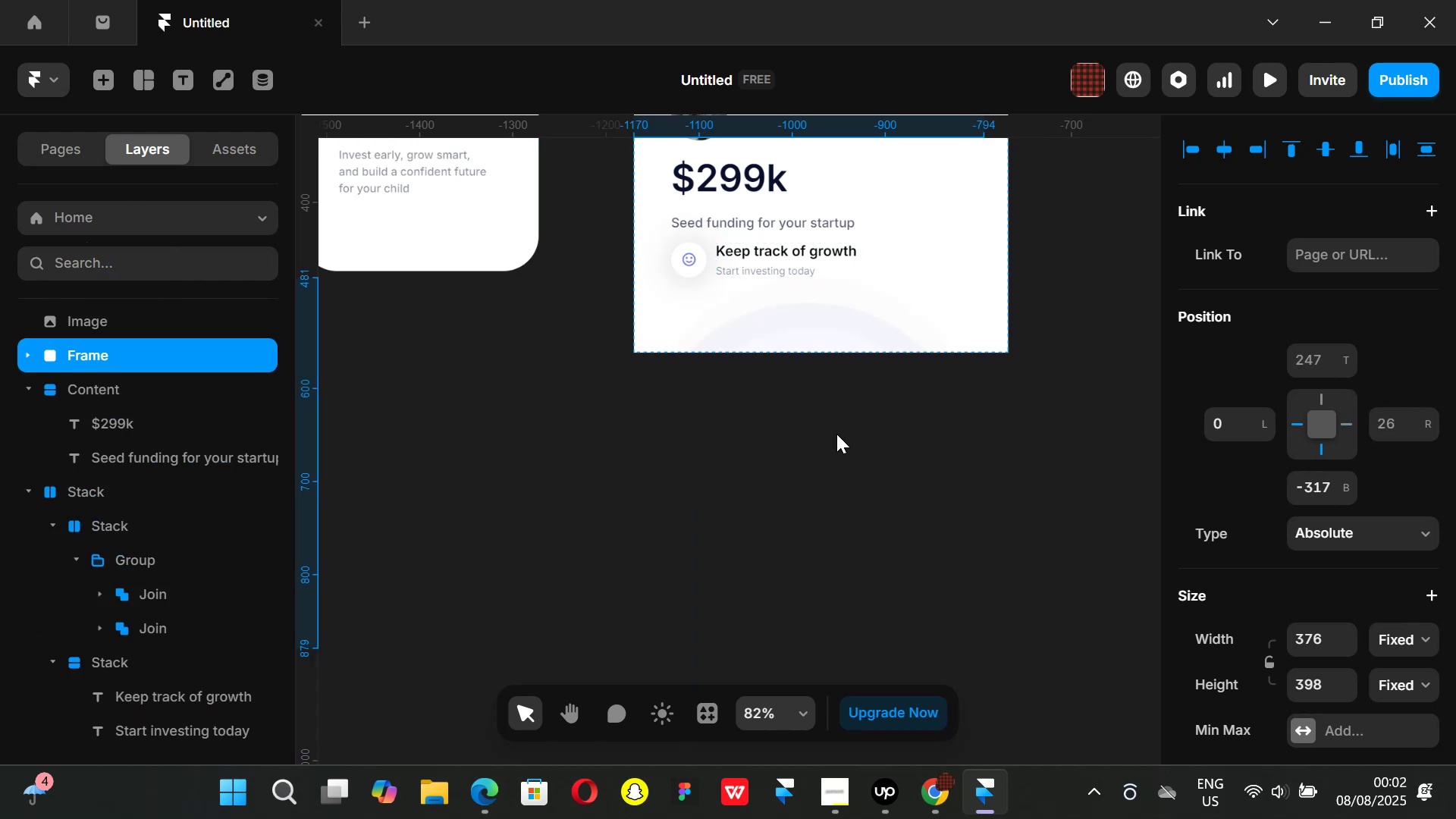 
key(Control+Z)
 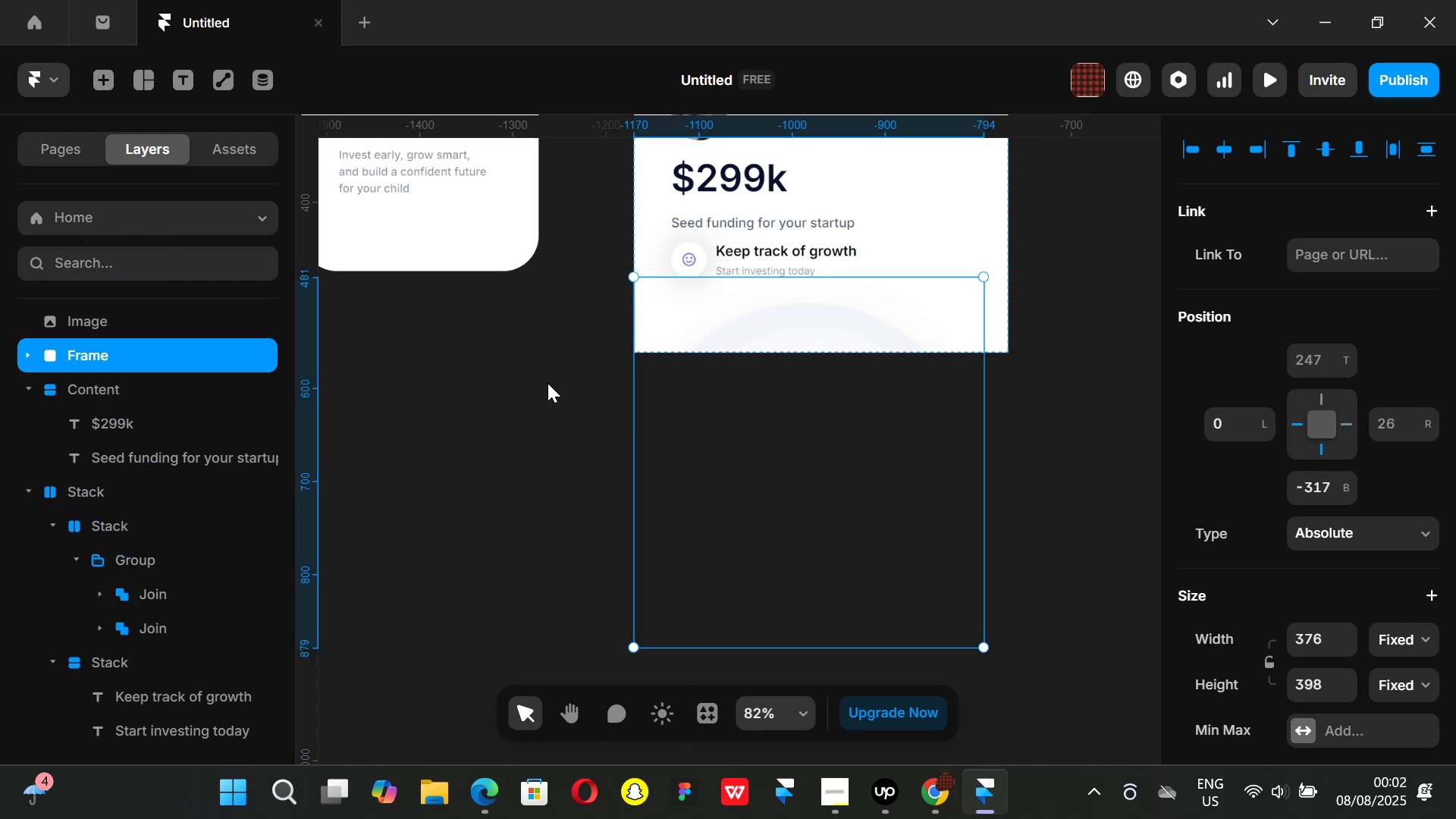 
left_click([548, 383])
 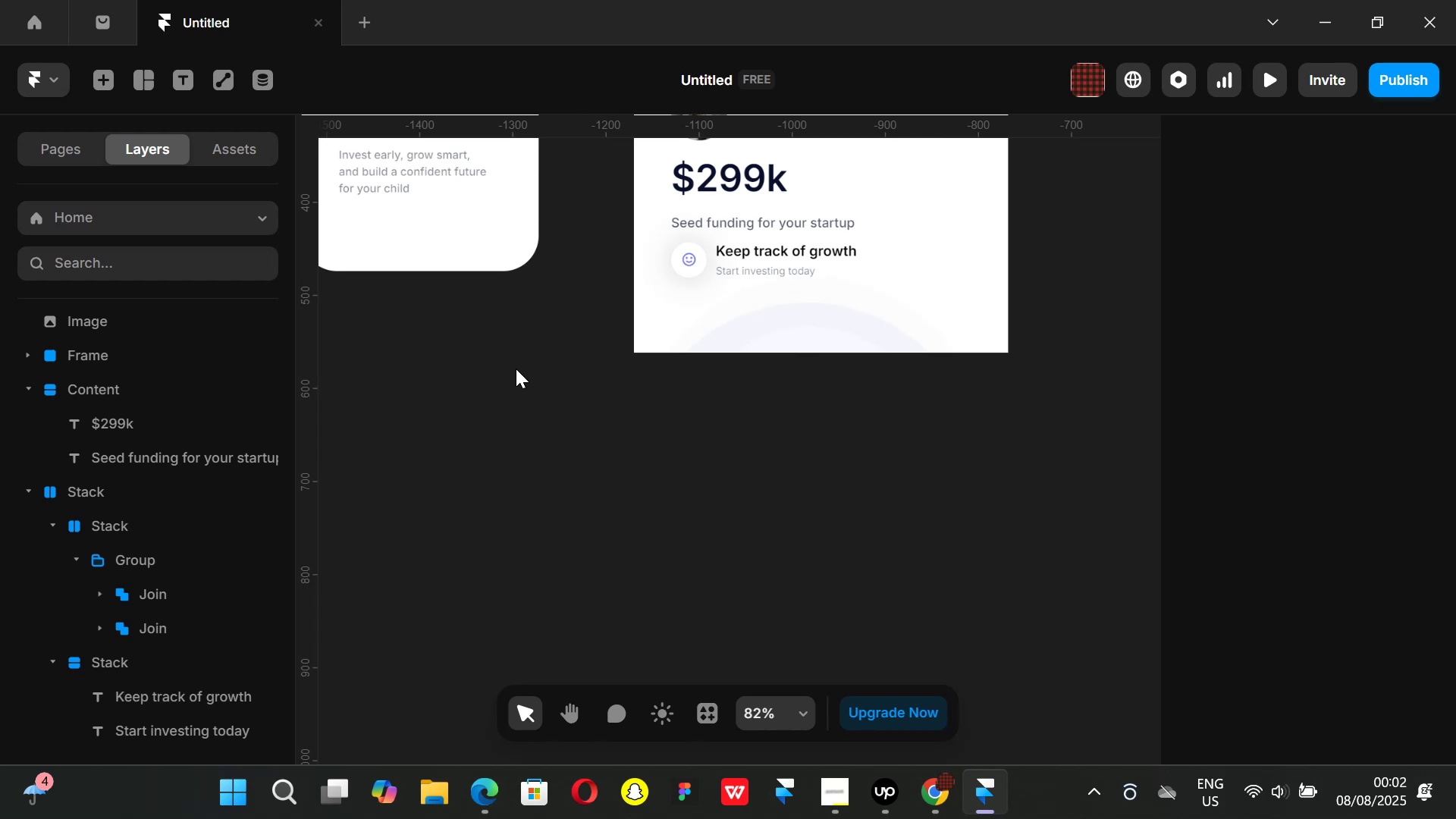 
wait(16.73)
 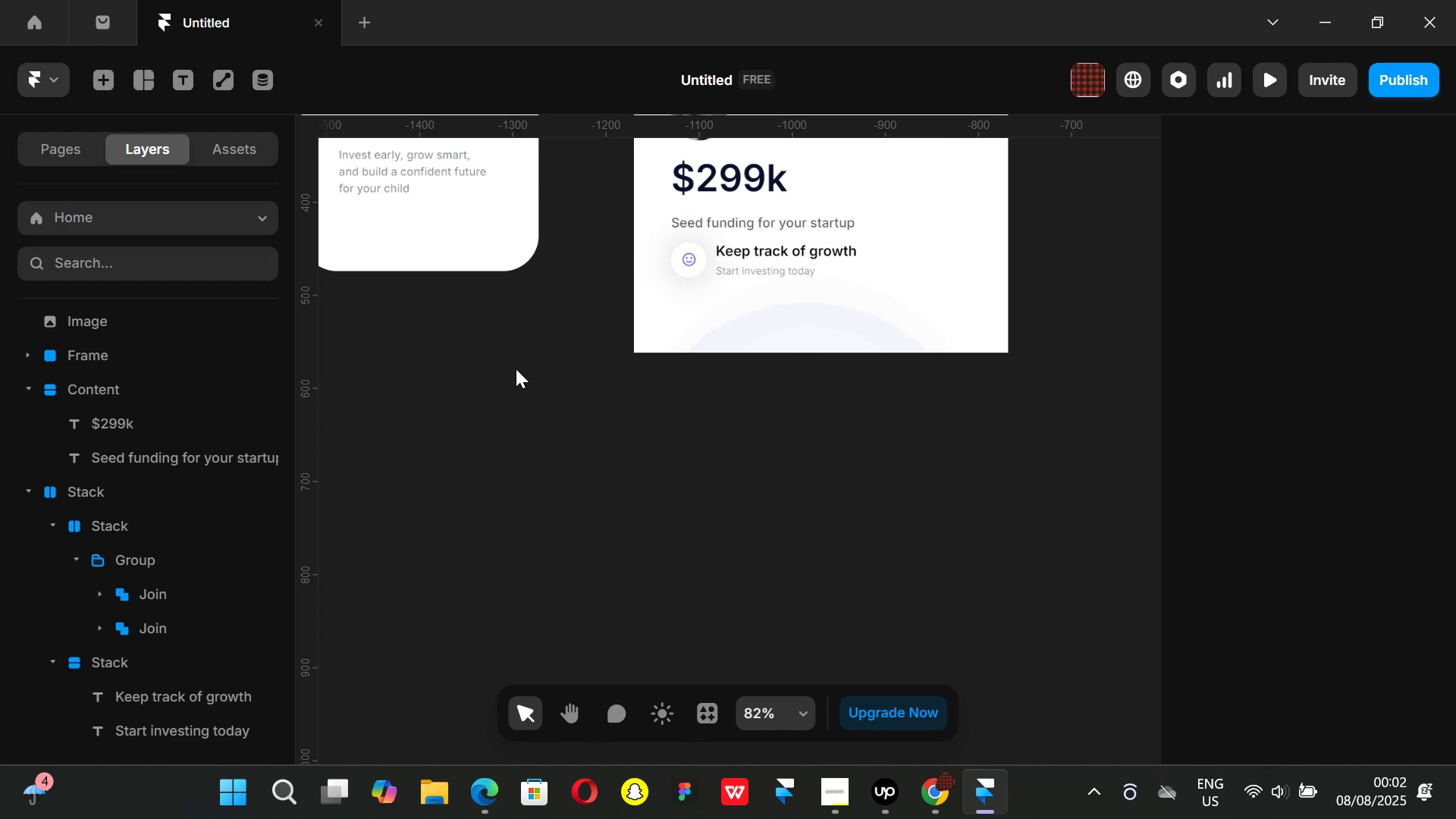 
left_click([328, 694])
 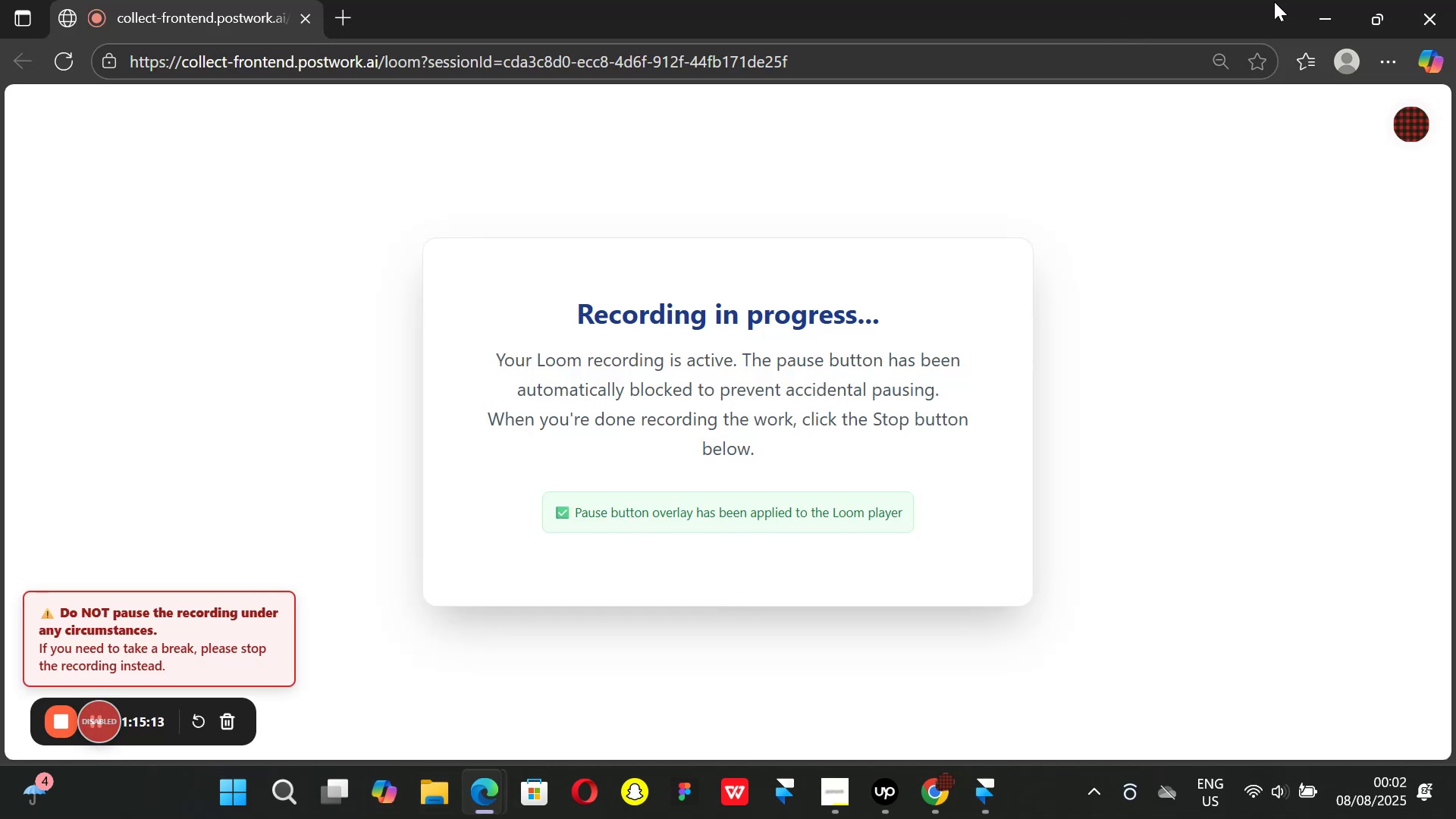 
left_click([1315, 8])
 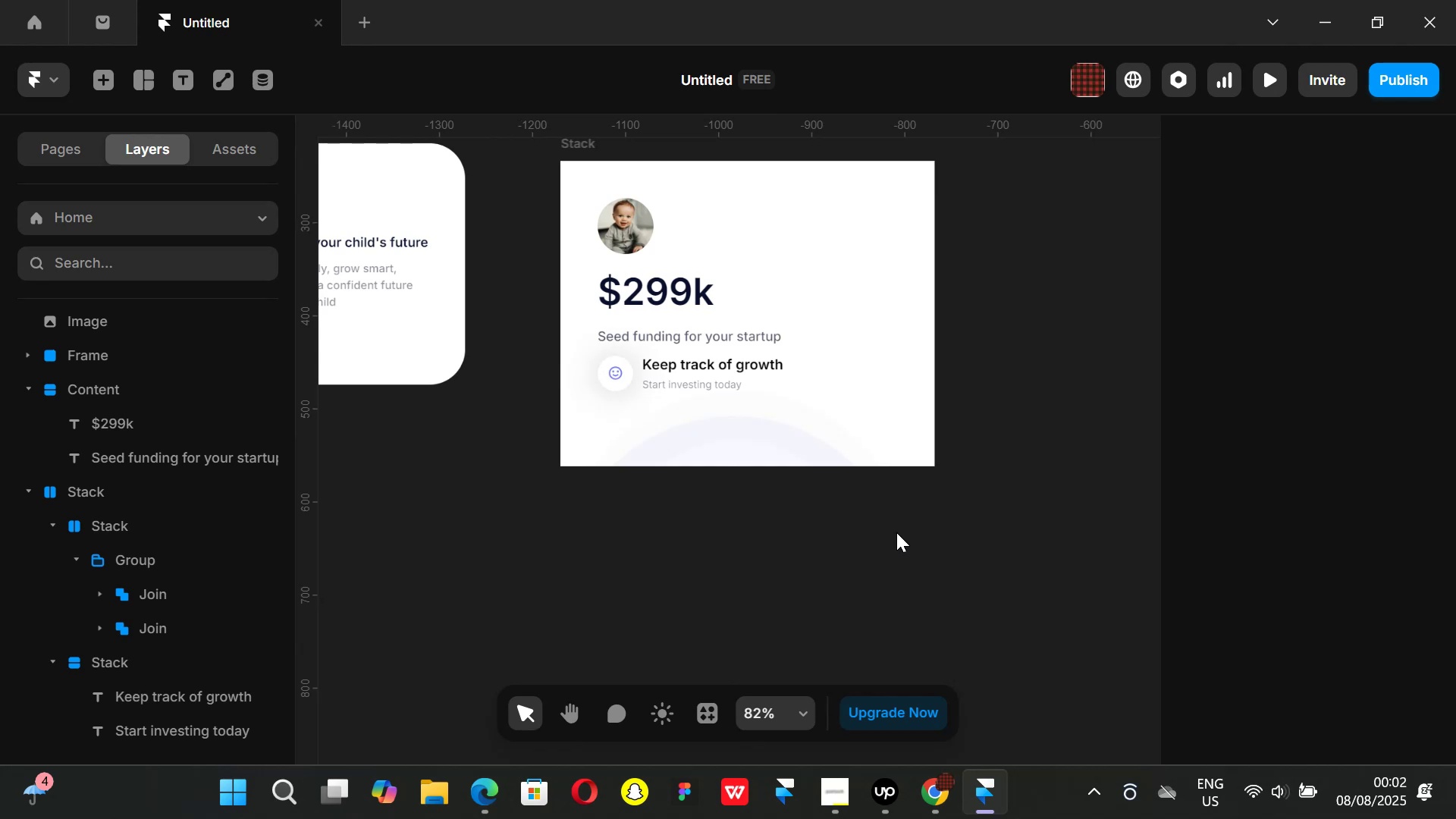 
wait(11.43)
 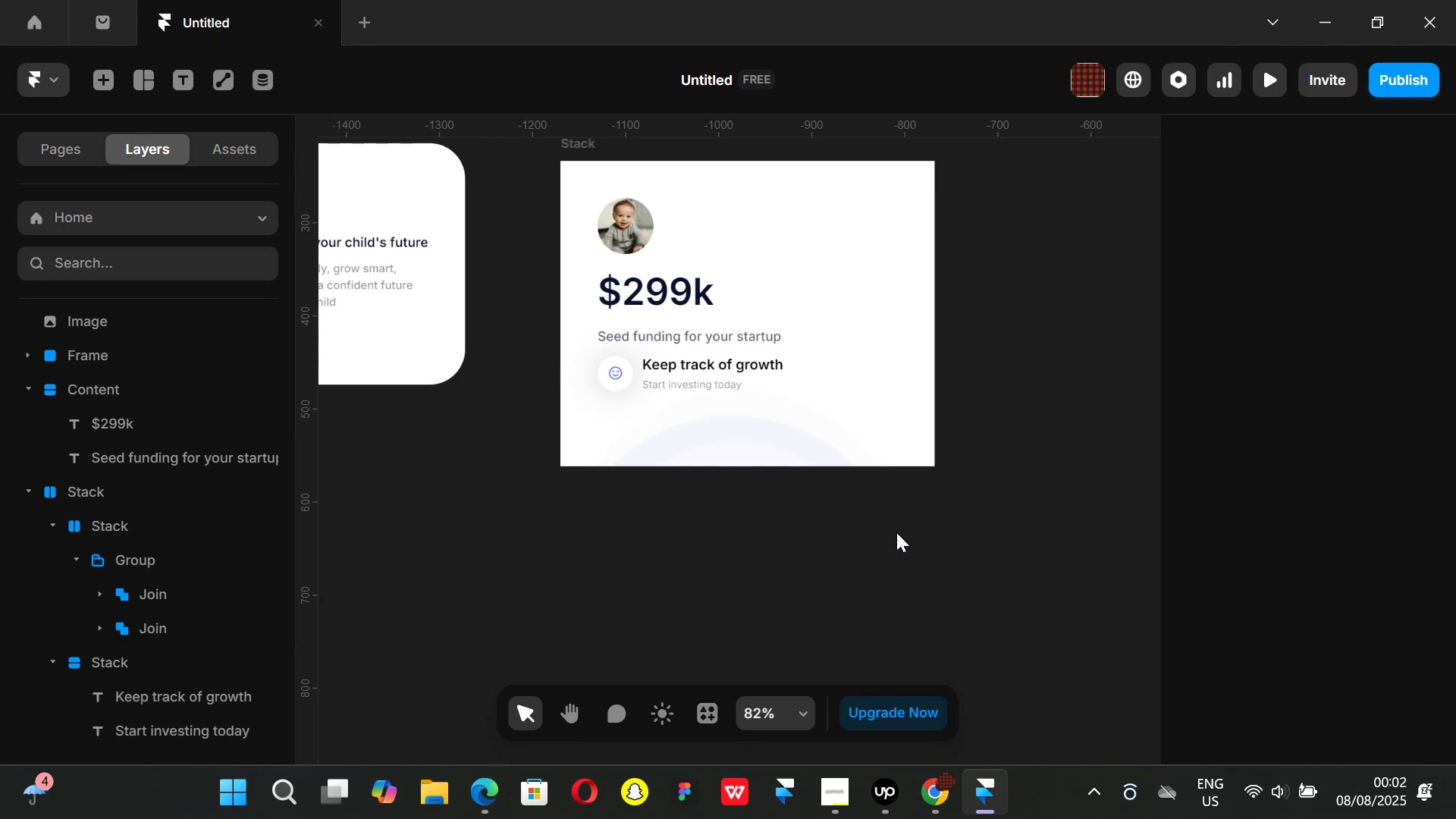 
hold_key(key=ControlLeft, duration=1.3)
scroll: coordinate [916, 410], scroll_direction: up, amount: 4.0
 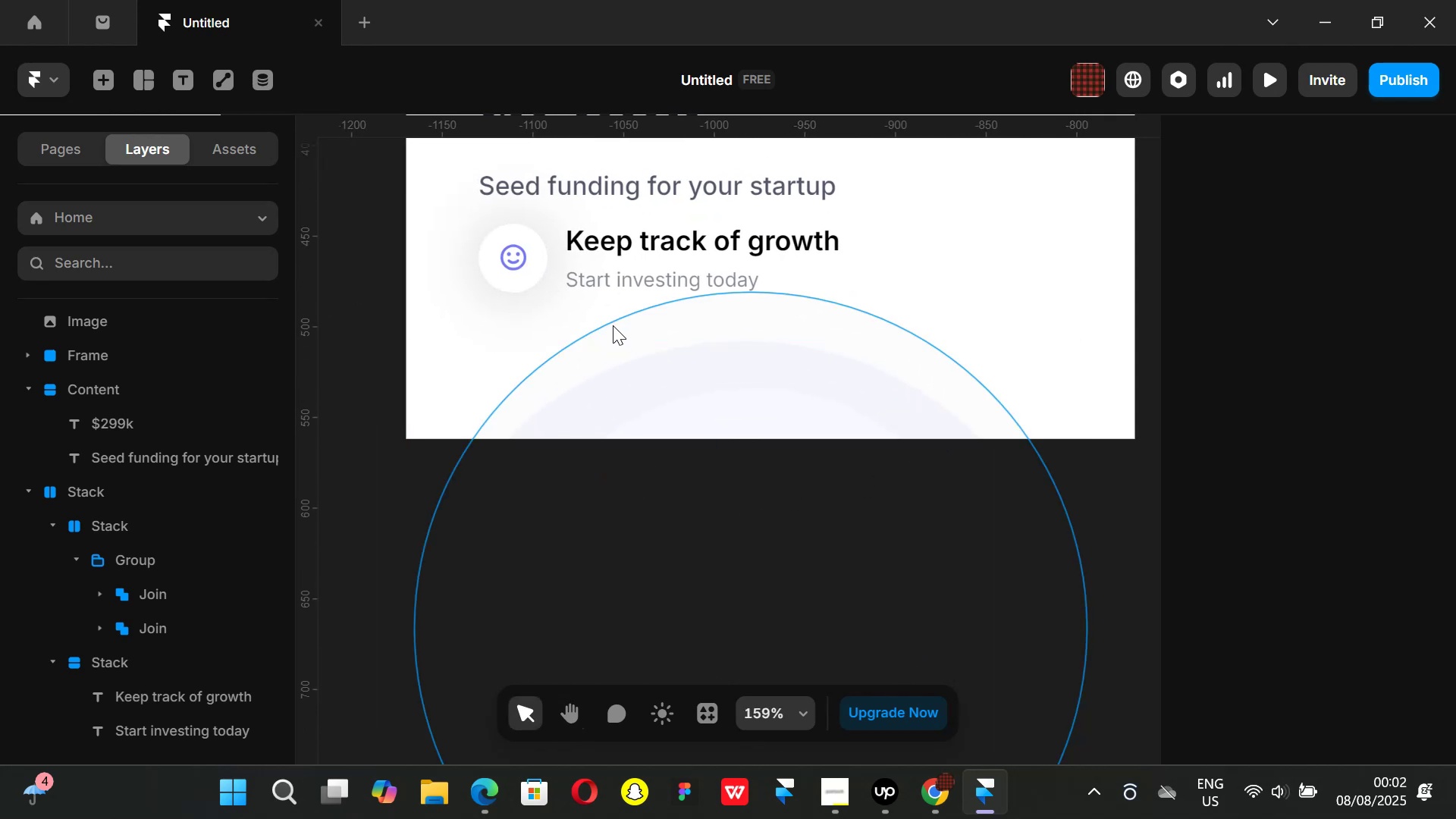 
left_click([613, 325])
 